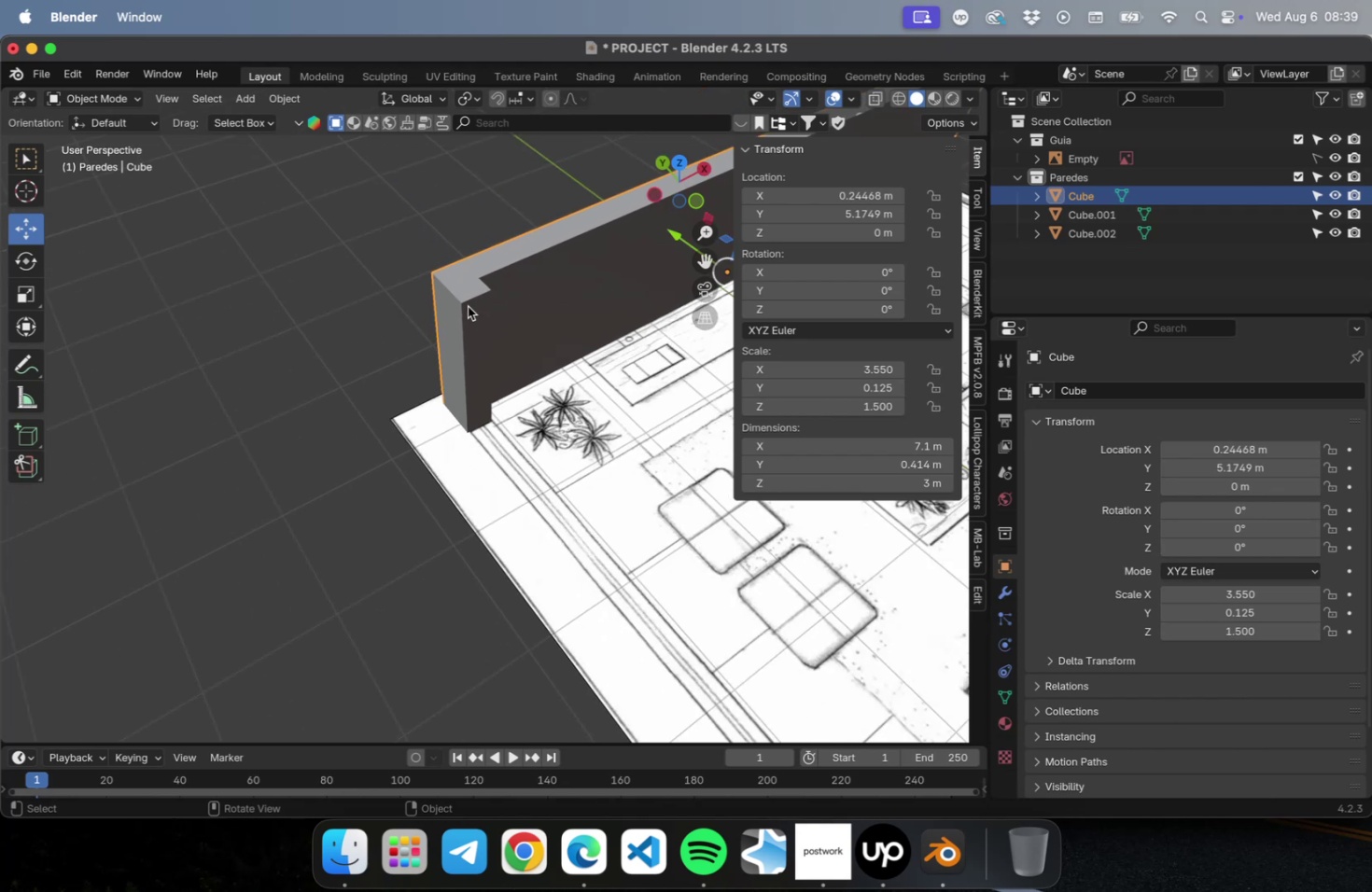 
hold_key(key=ShiftLeft, duration=0.51)
 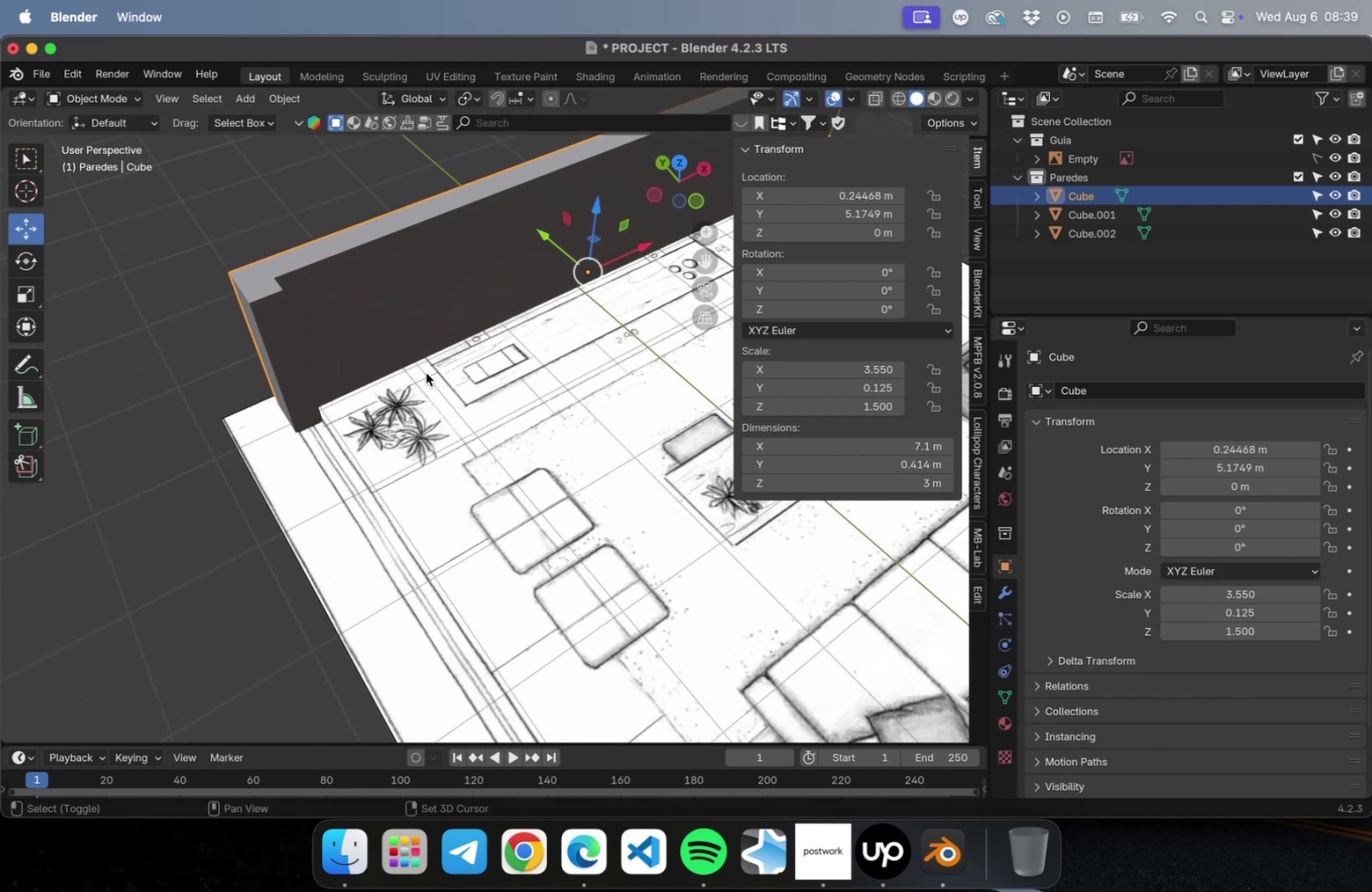 
hold_key(key=ShiftLeft, duration=0.54)
 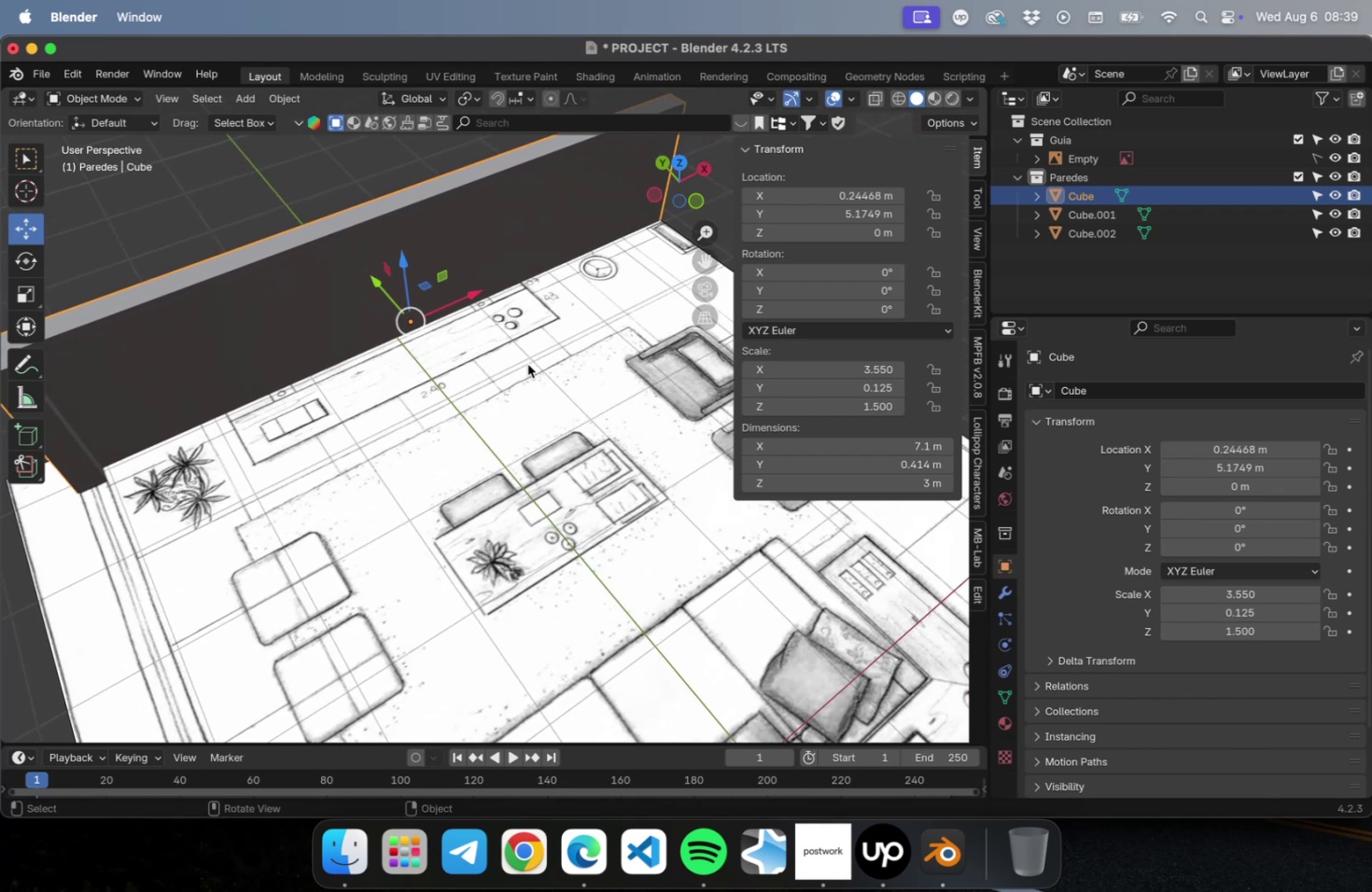 
hold_key(key=ShiftLeft, duration=0.47)
 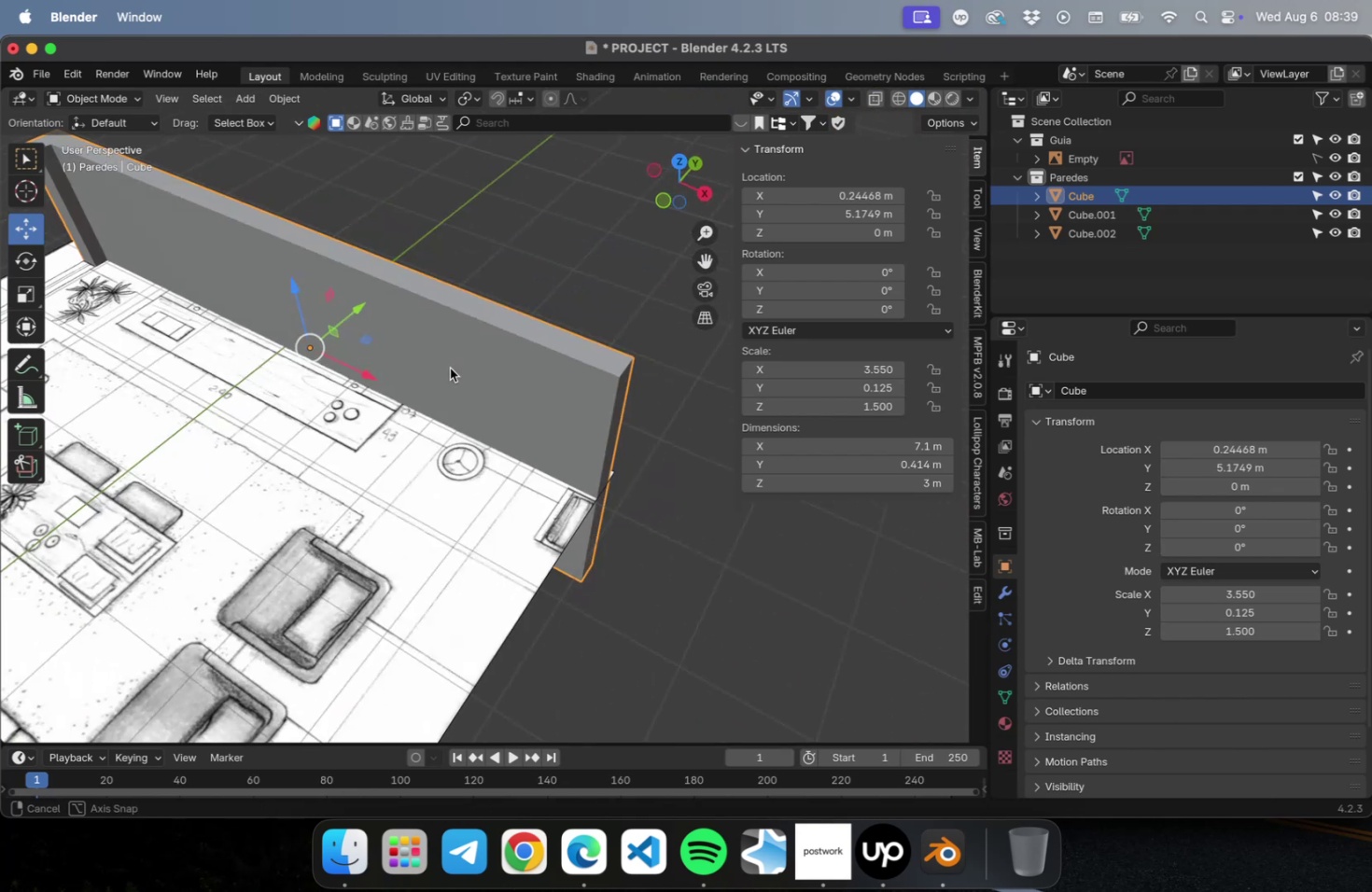 
scroll: coordinate [454, 378], scroll_direction: down, amount: 2.0
 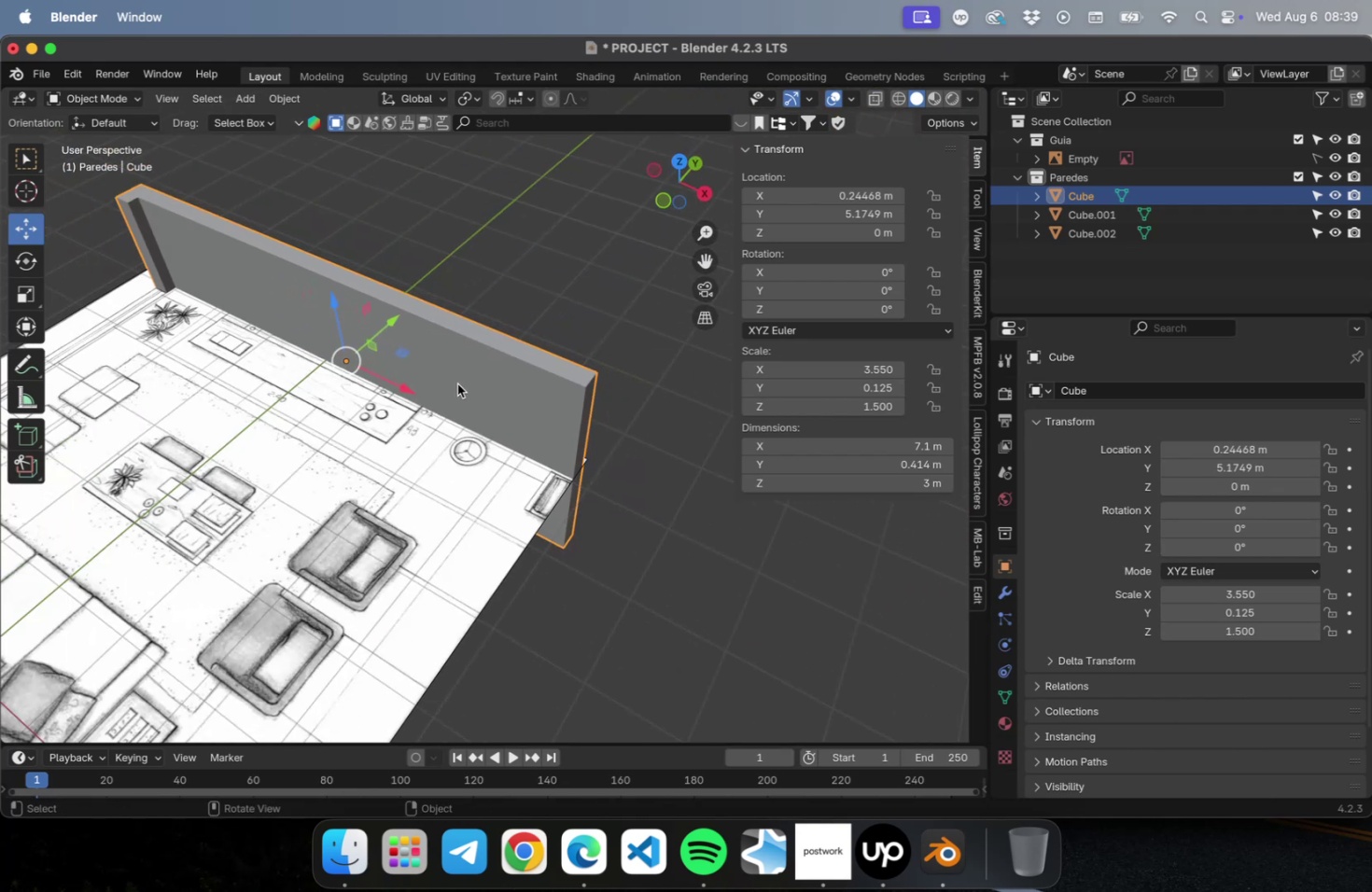 
hold_key(key=ShiftLeft, duration=0.48)
 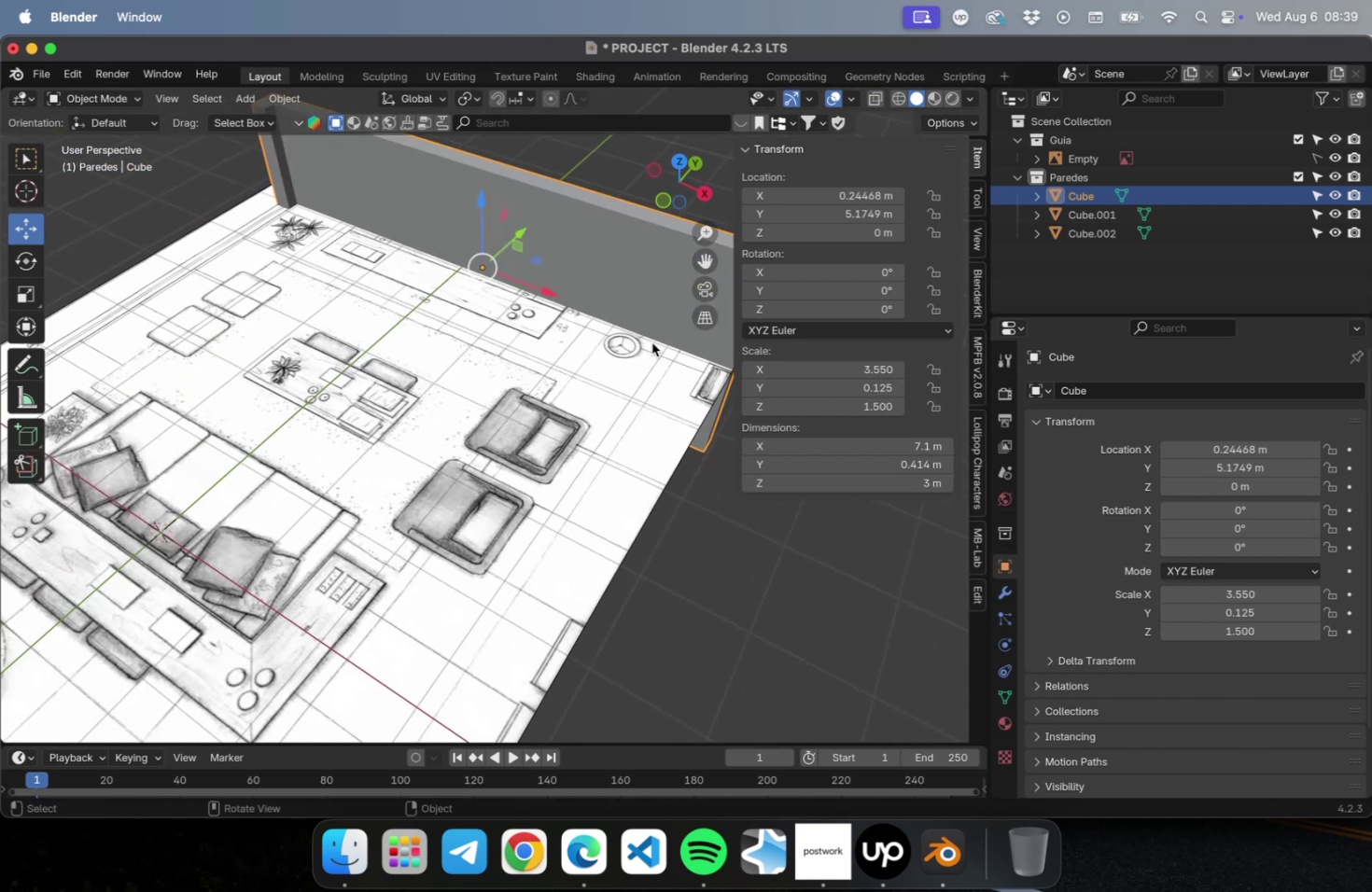 
key(Meta+CommandLeft)
 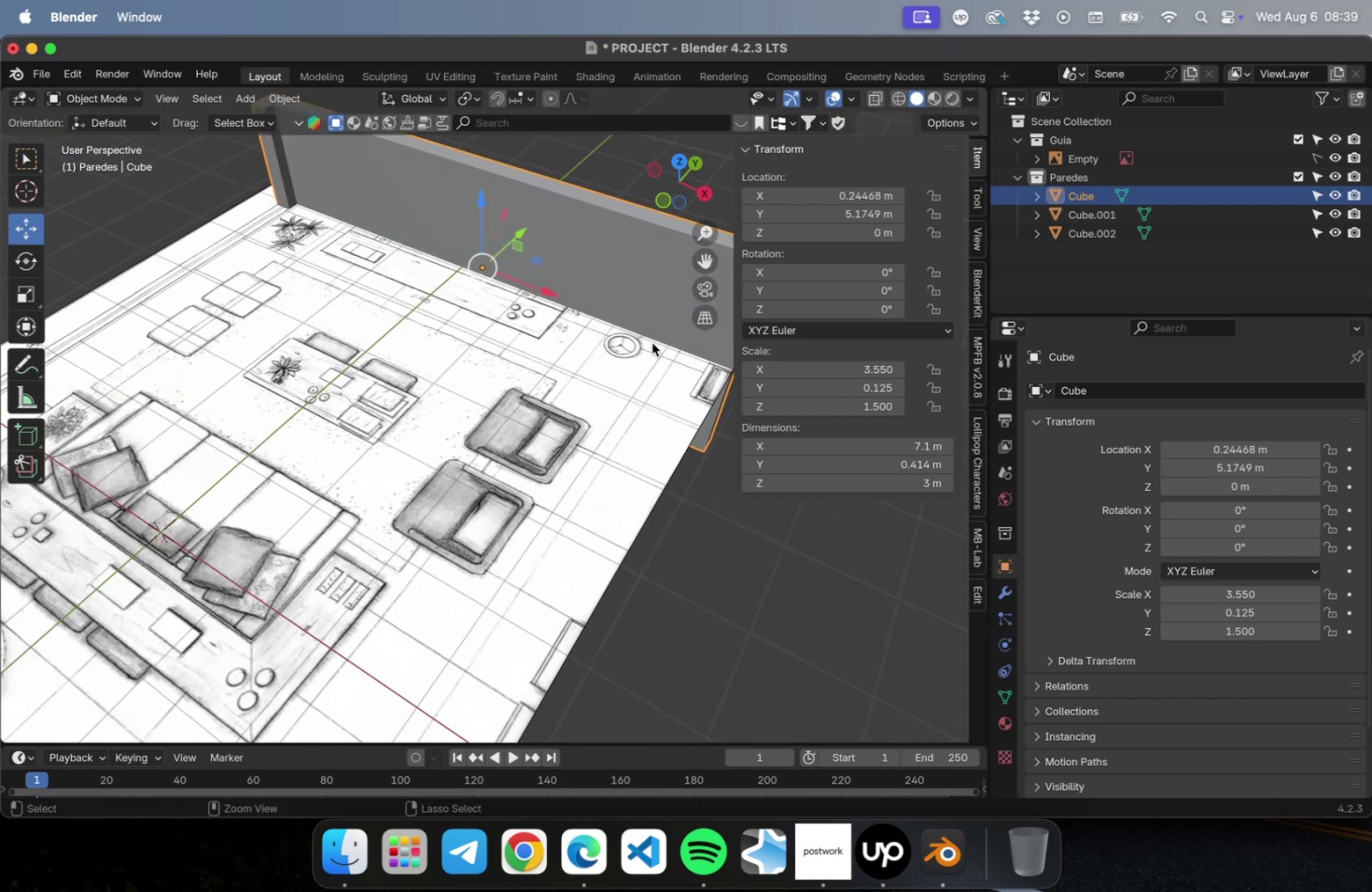 
key(Meta+S)
 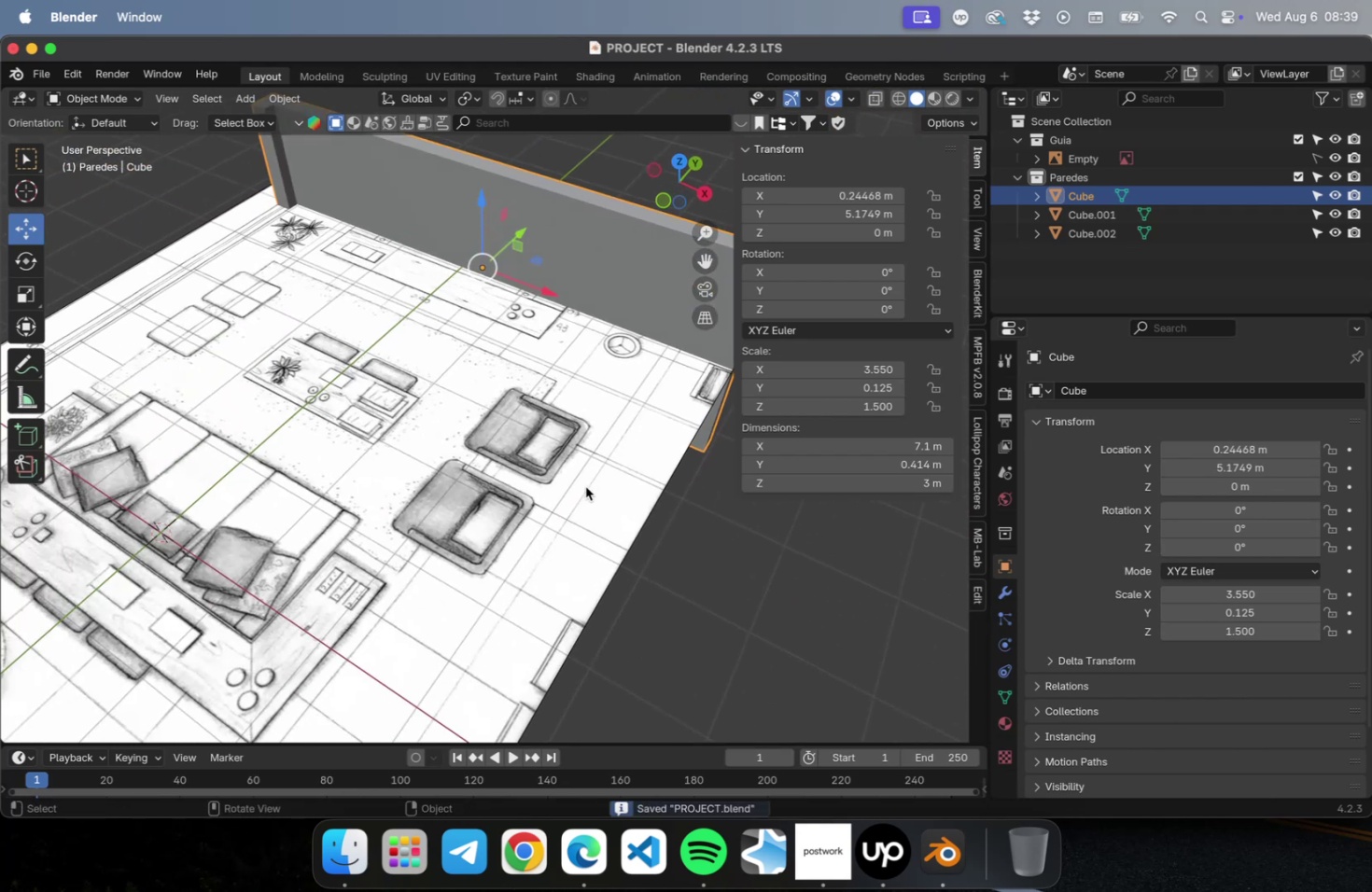 
scroll: coordinate [635, 502], scroll_direction: down, amount: 6.0
 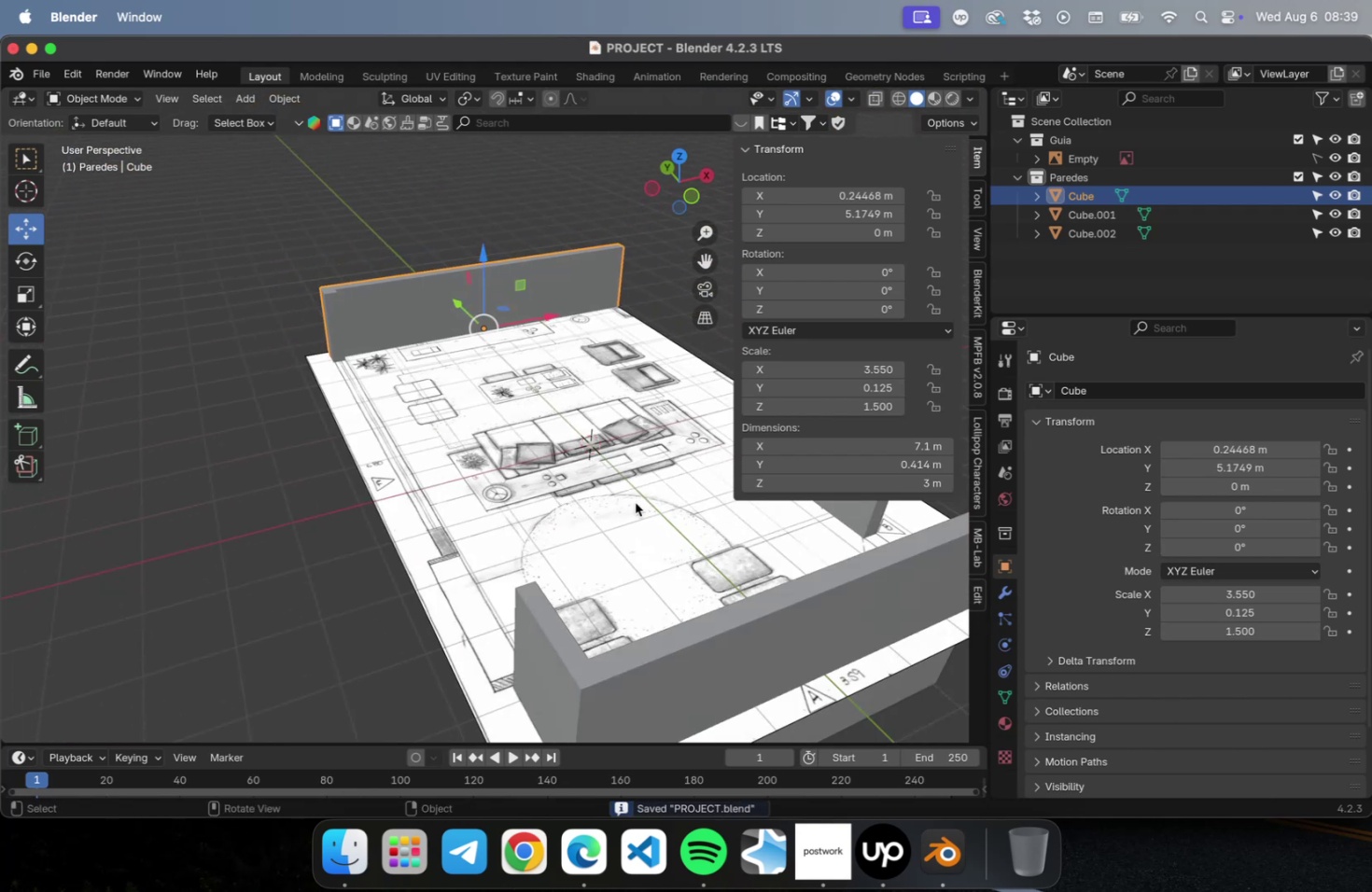 
hold_key(key=ShiftLeft, duration=0.38)
 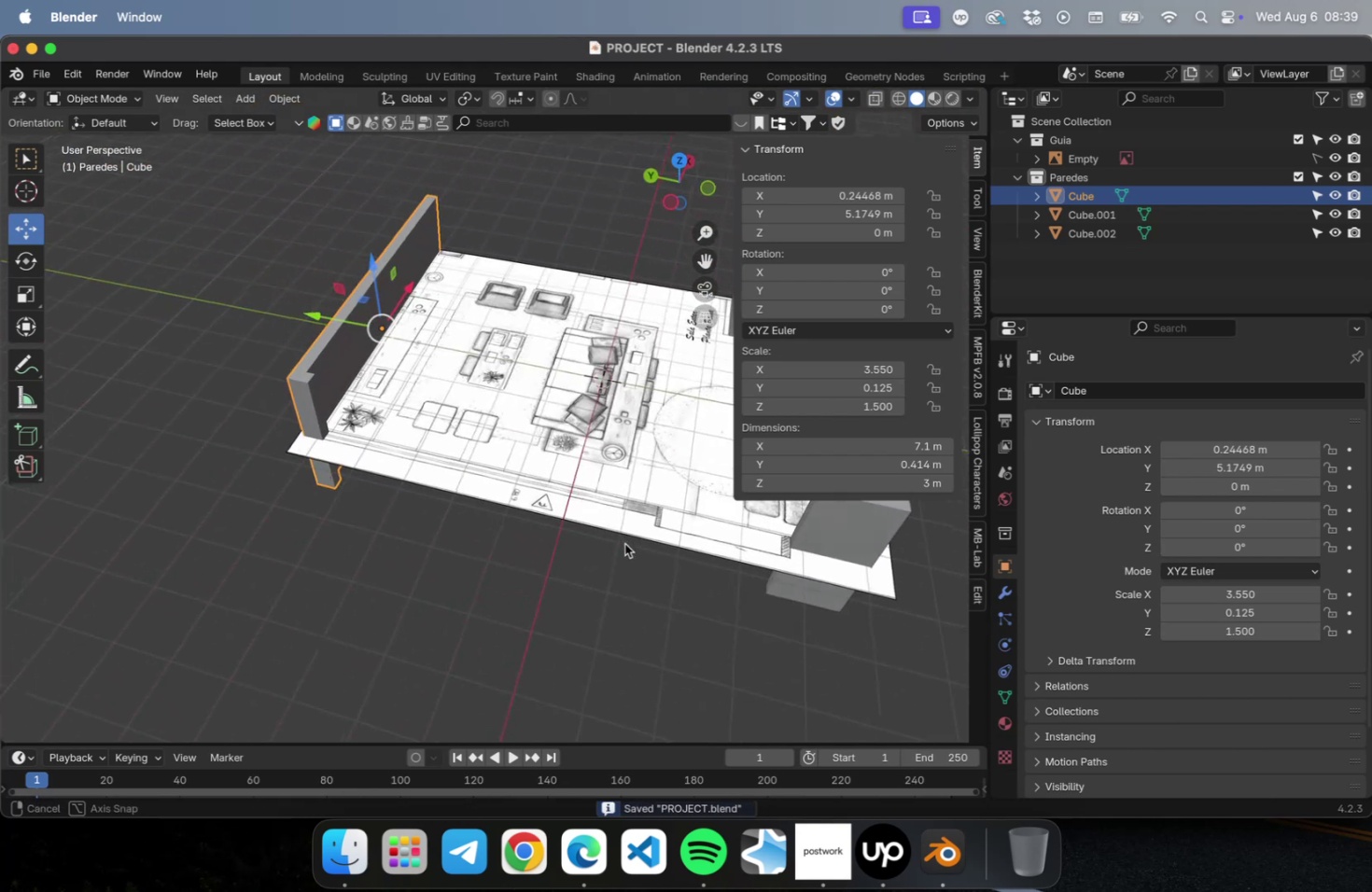 
hold_key(key=ShiftLeft, duration=0.41)
 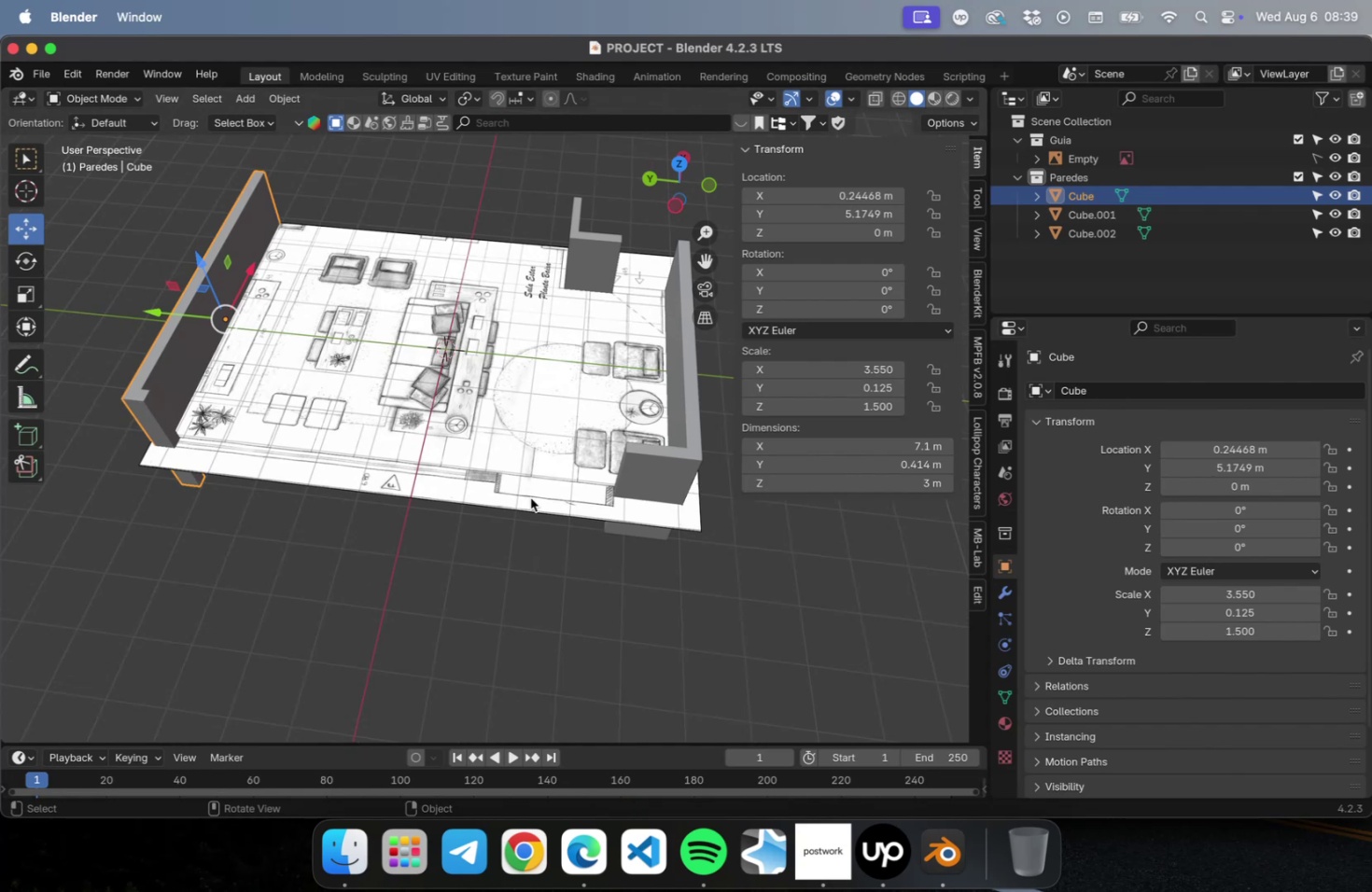 
key(NumLock)
 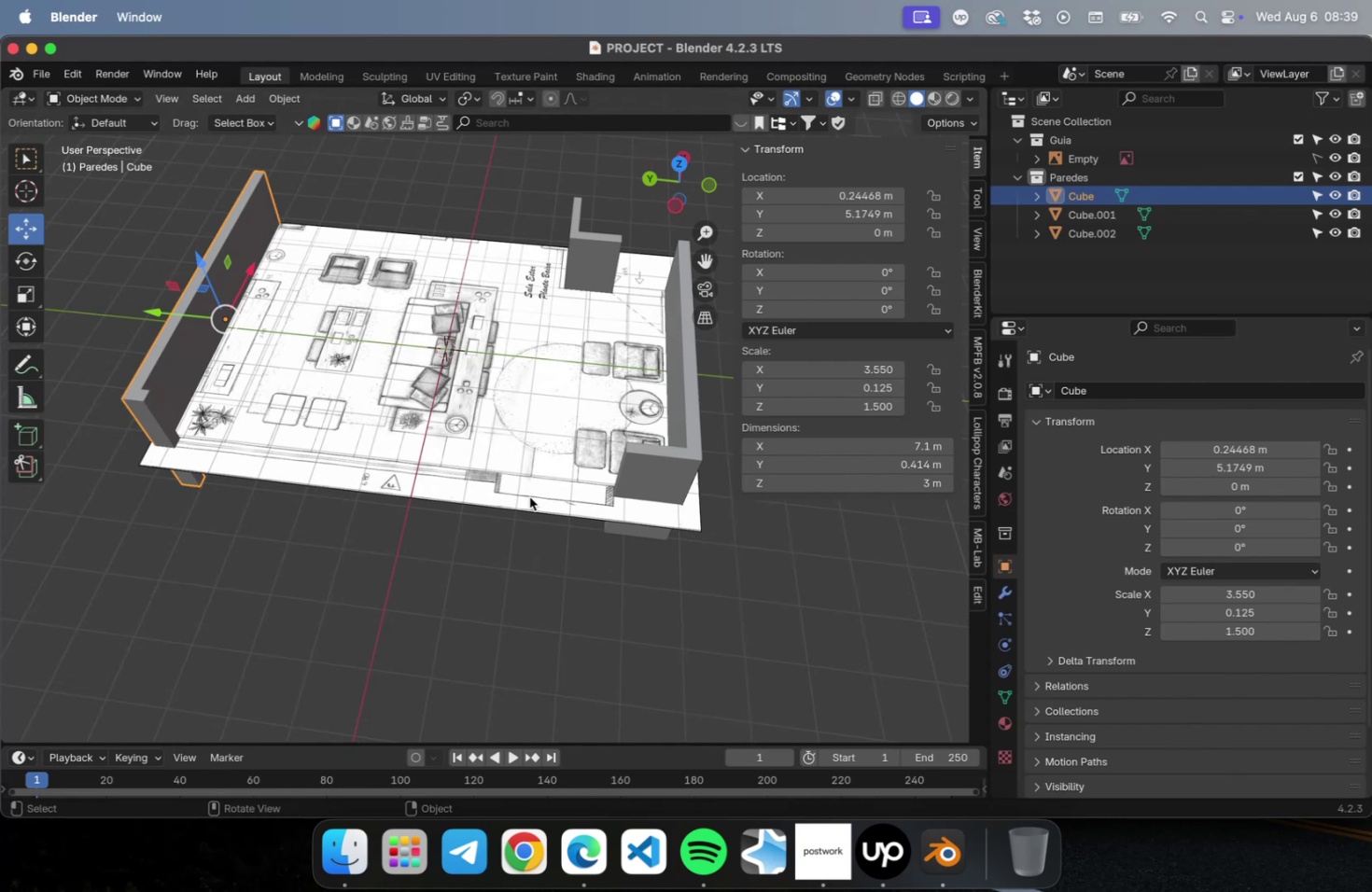 
key(Numpad7)
 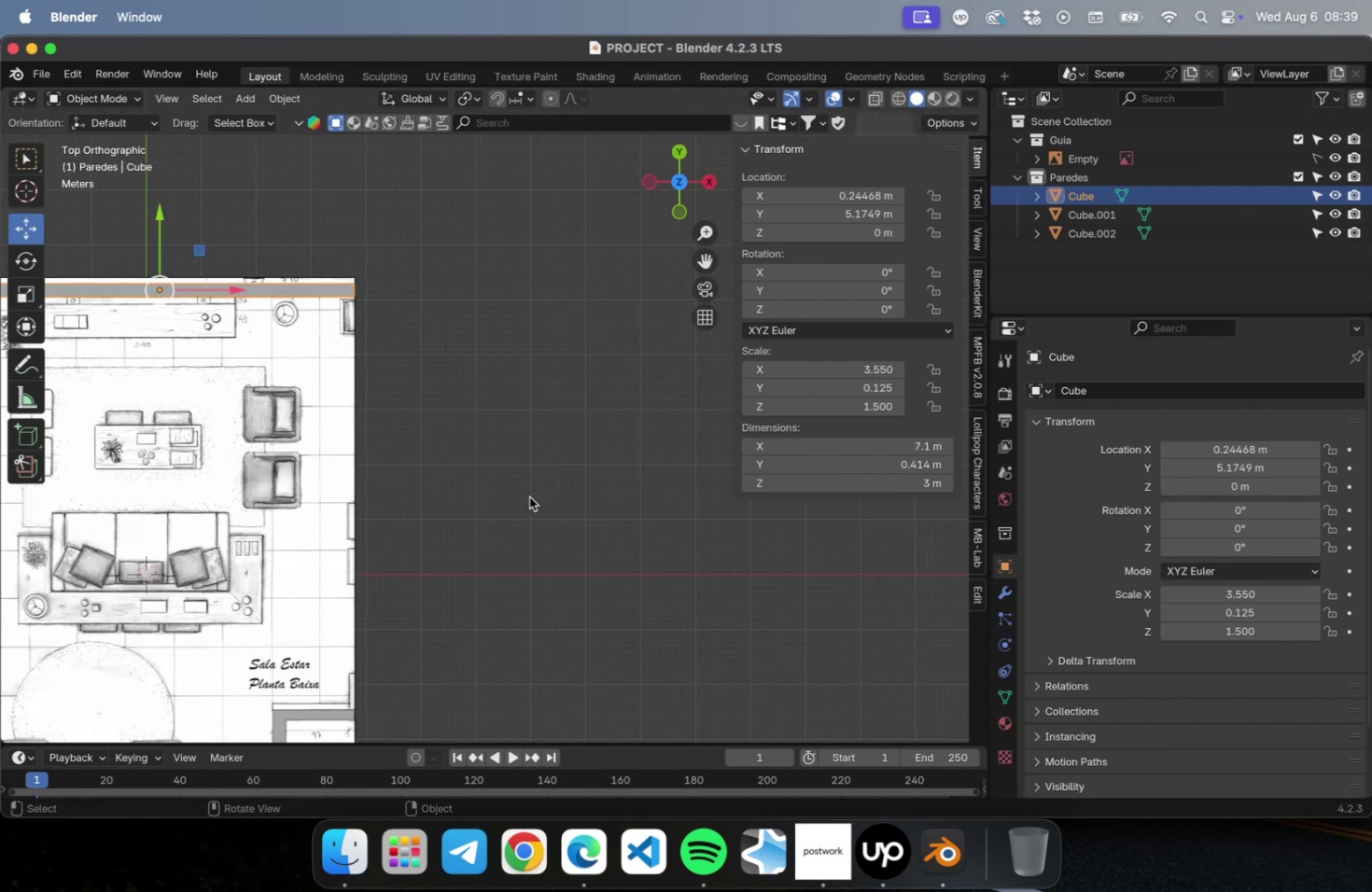 
hold_key(key=ShiftLeft, duration=0.55)
 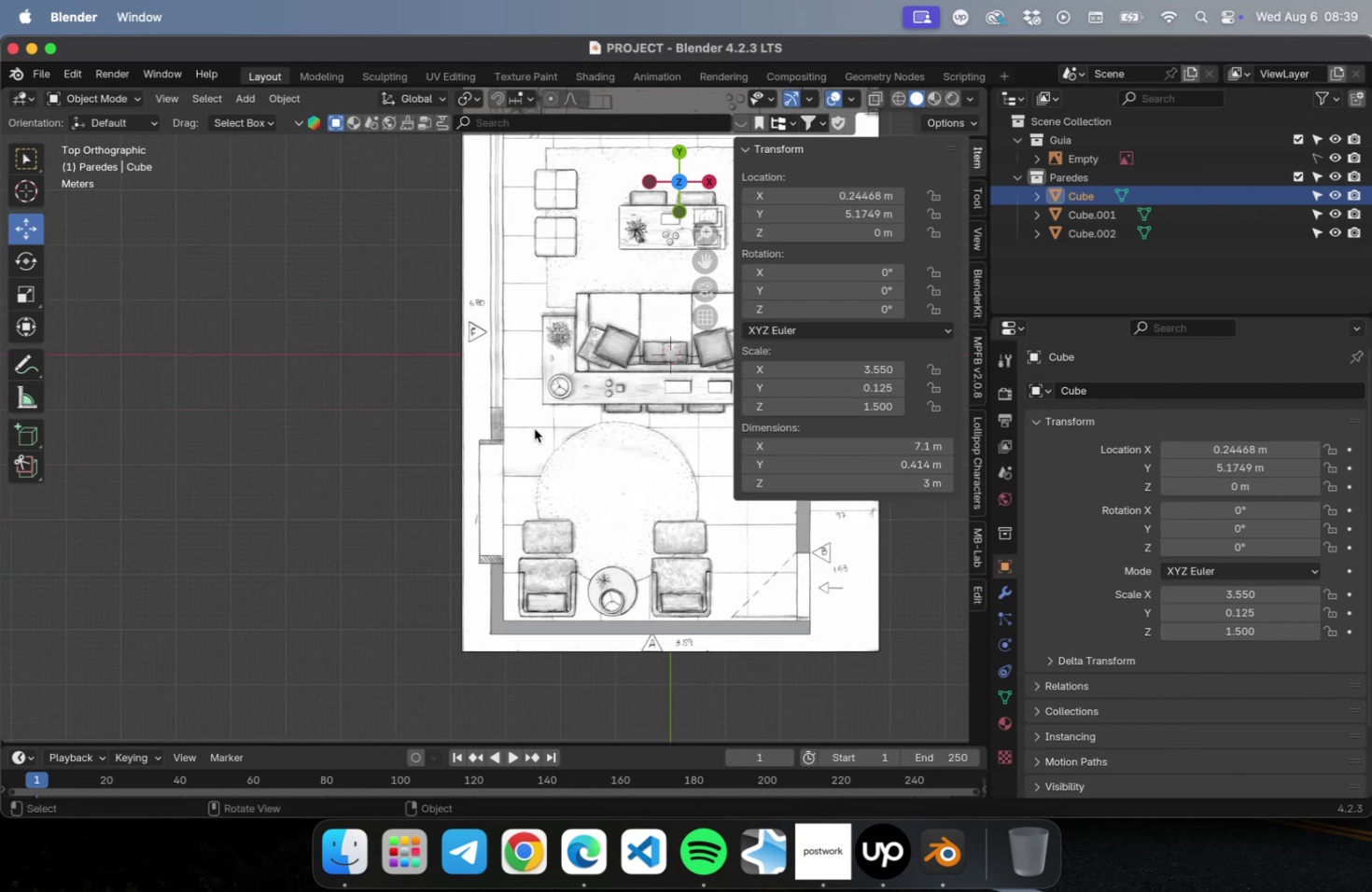 
hold_key(key=ShiftLeft, duration=0.37)
 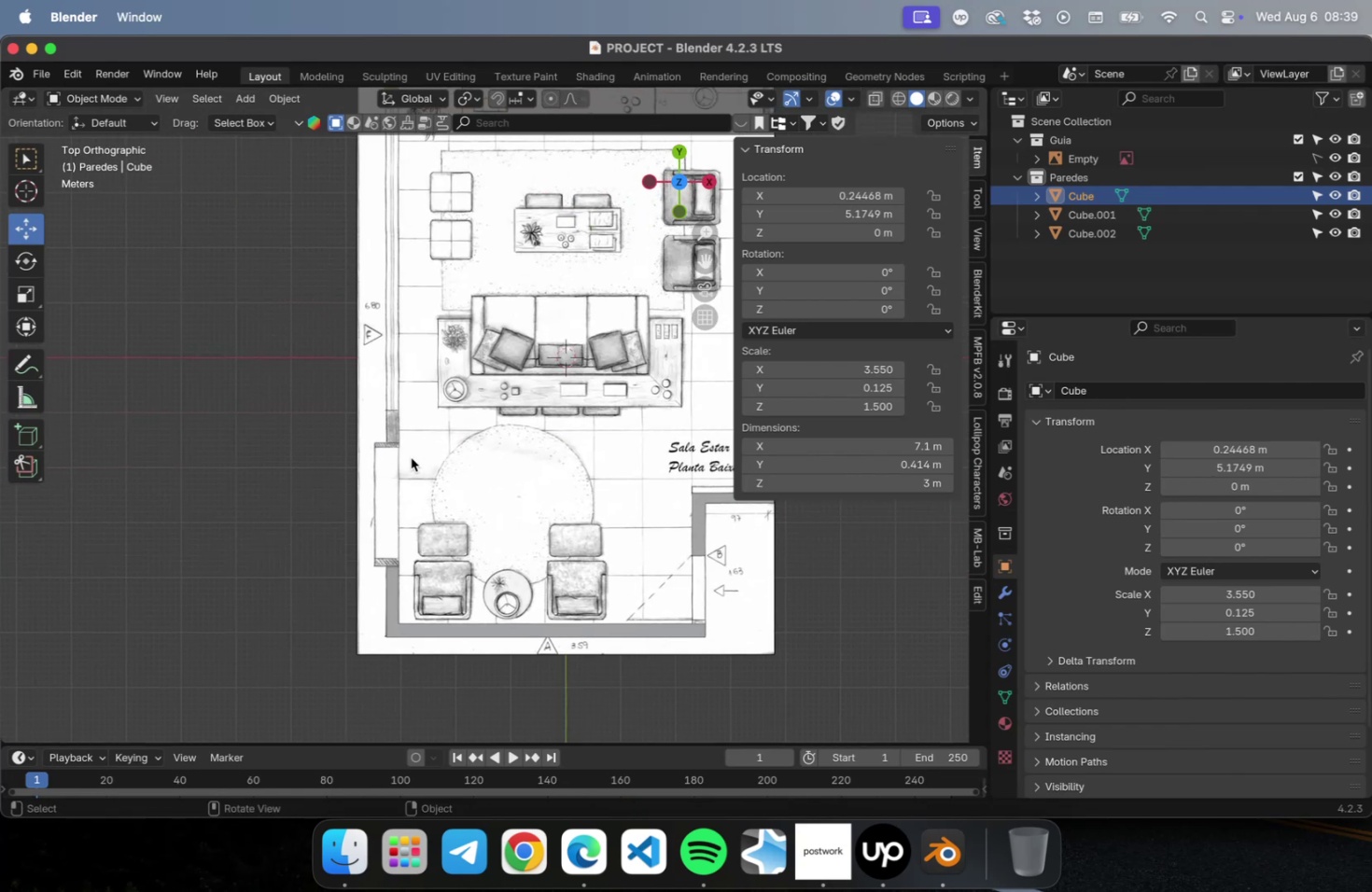 
scroll: coordinate [406, 457], scroll_direction: up, amount: 4.0
 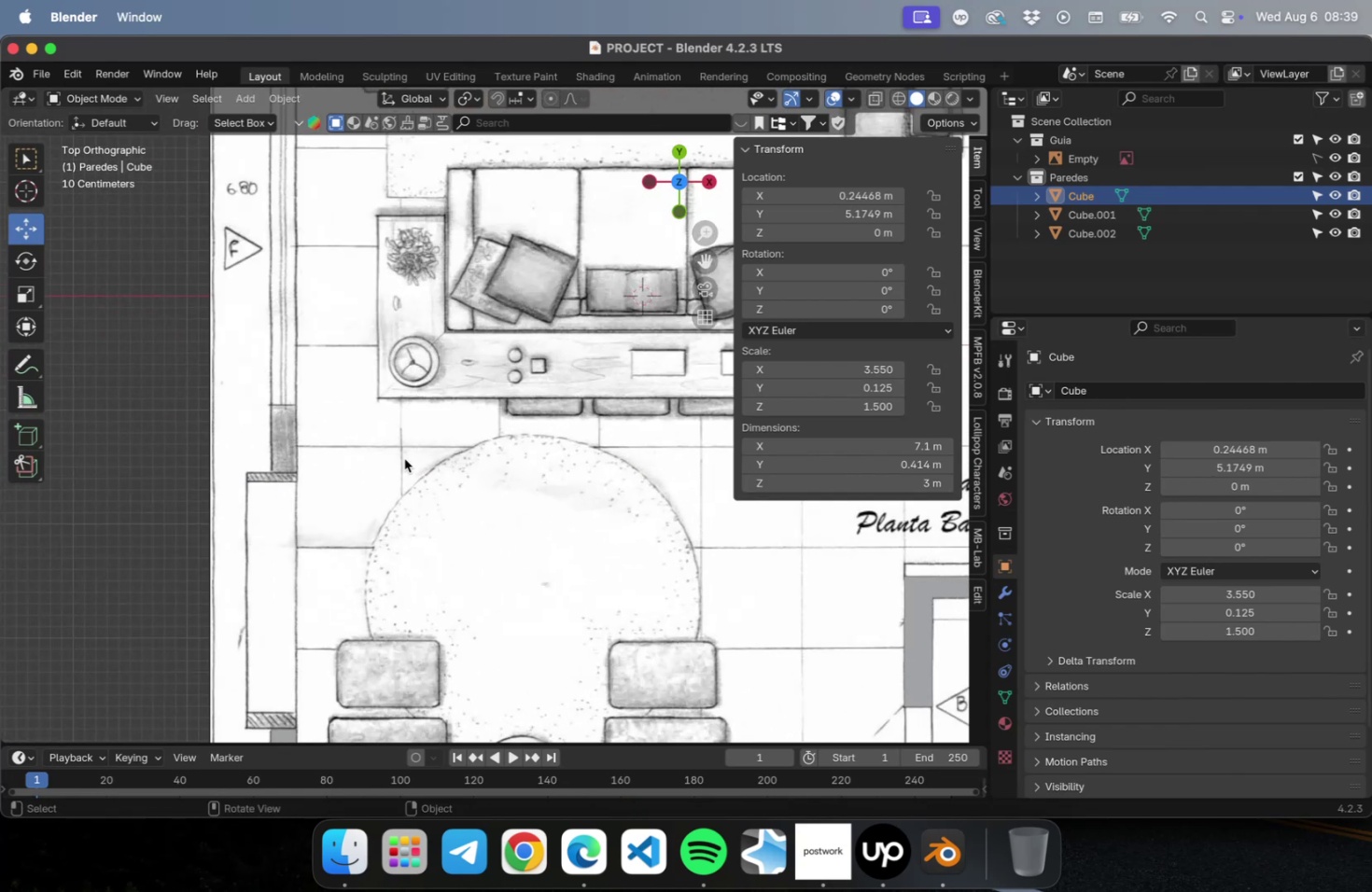 
hold_key(key=ShiftLeft, duration=0.64)
 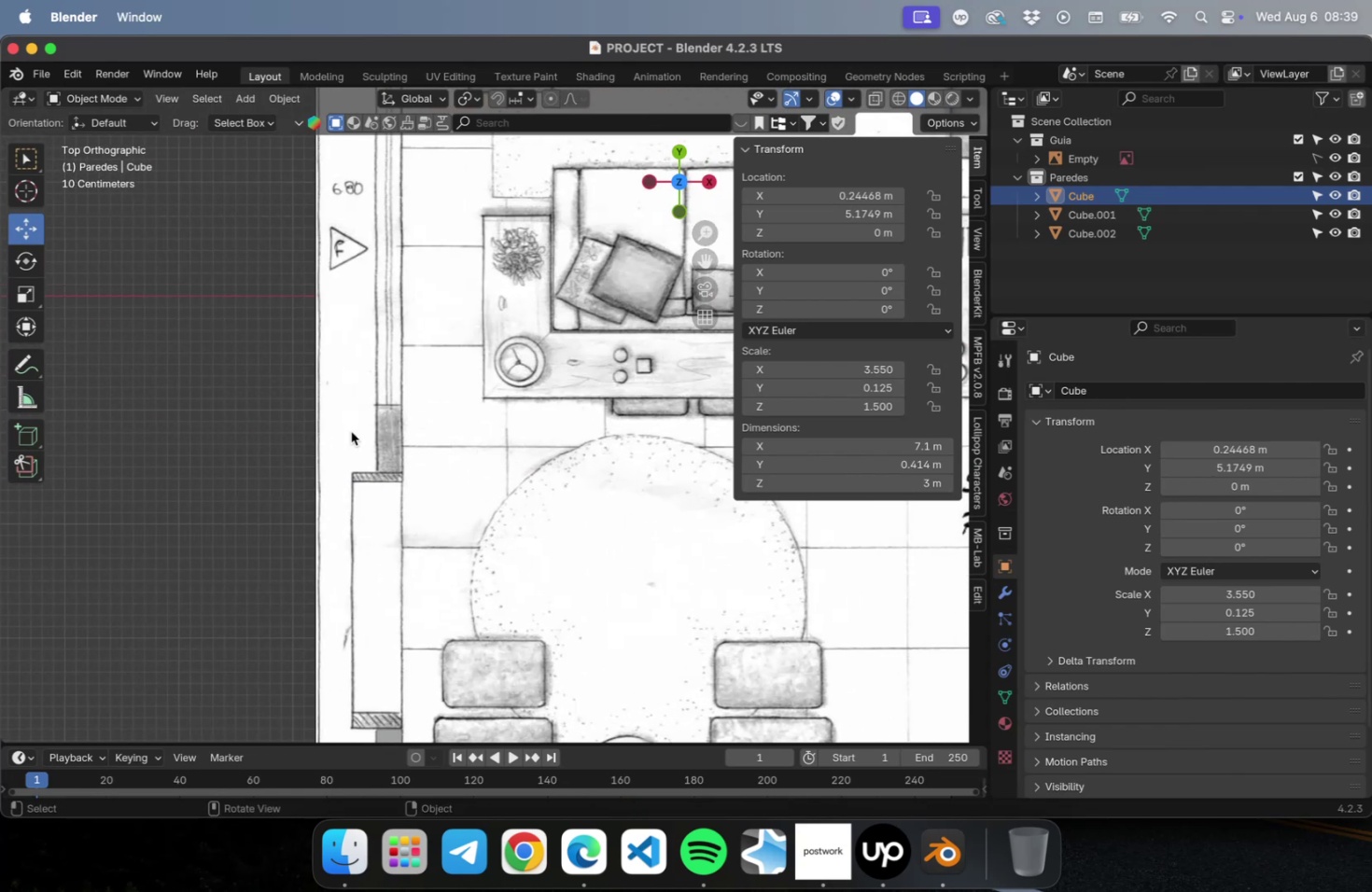 
scroll: coordinate [340, 430], scroll_direction: up, amount: 4.0
 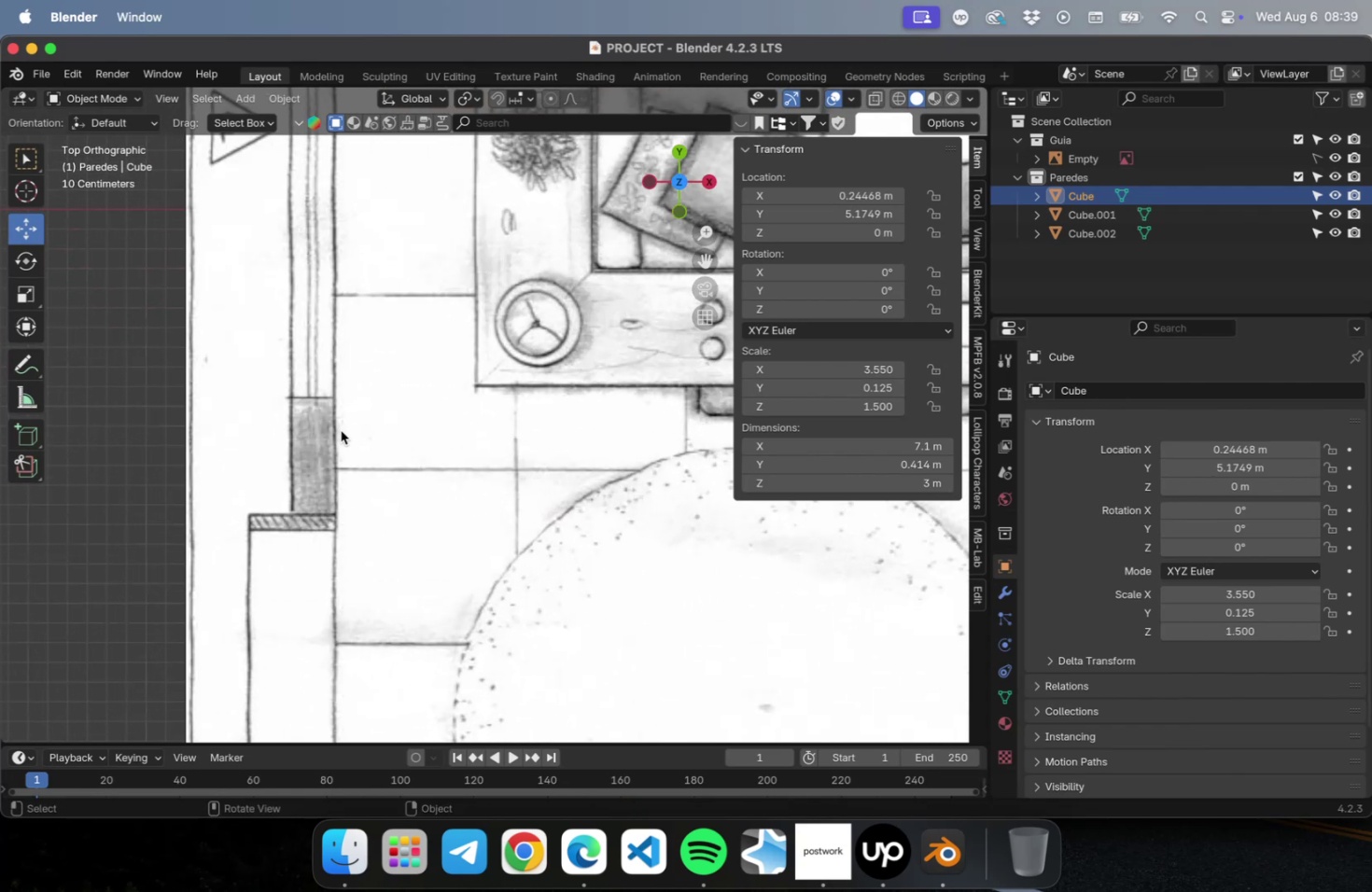 
hold_key(key=ShiftLeft, duration=0.38)
 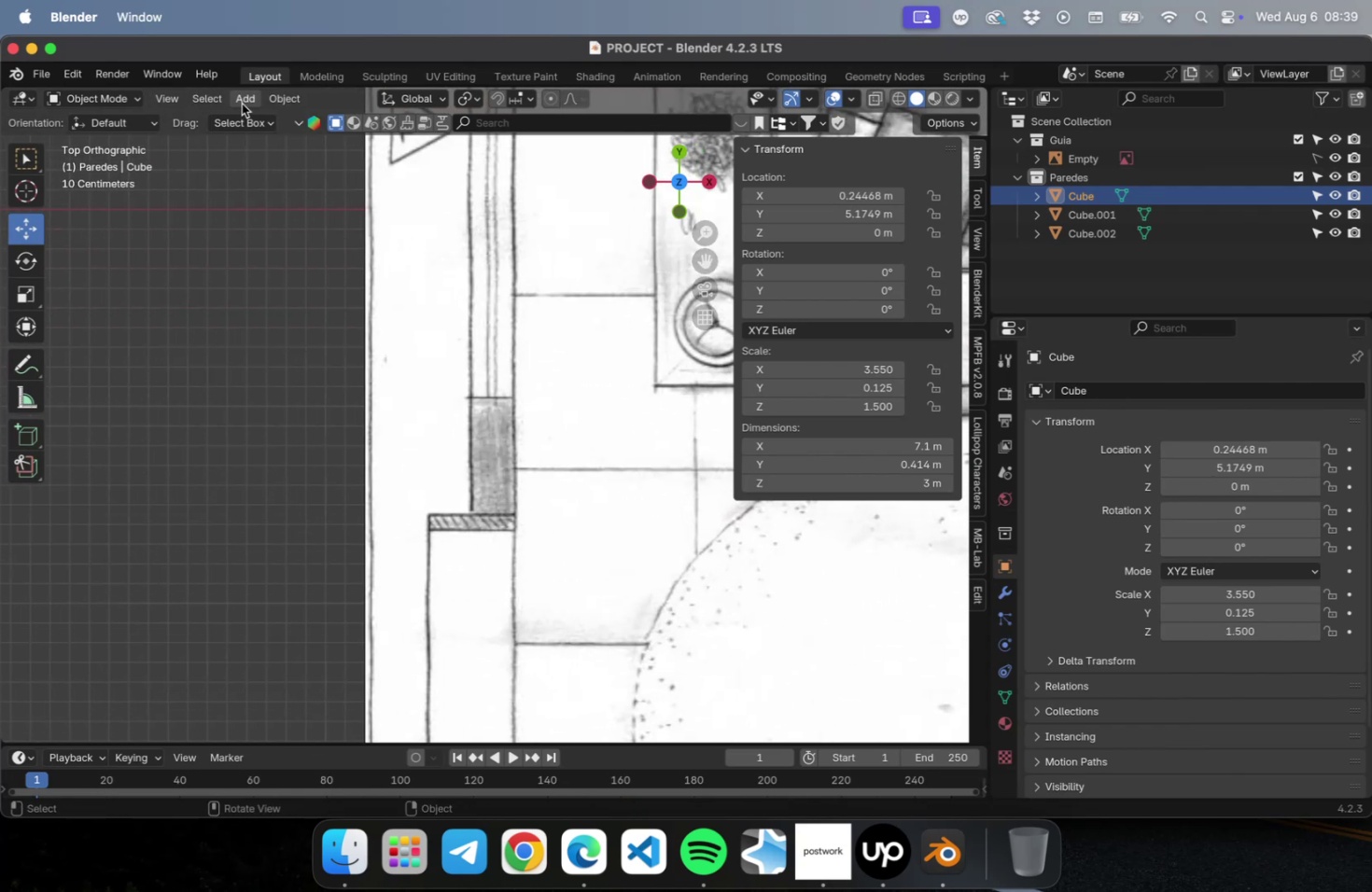 
left_click([252, 105])
 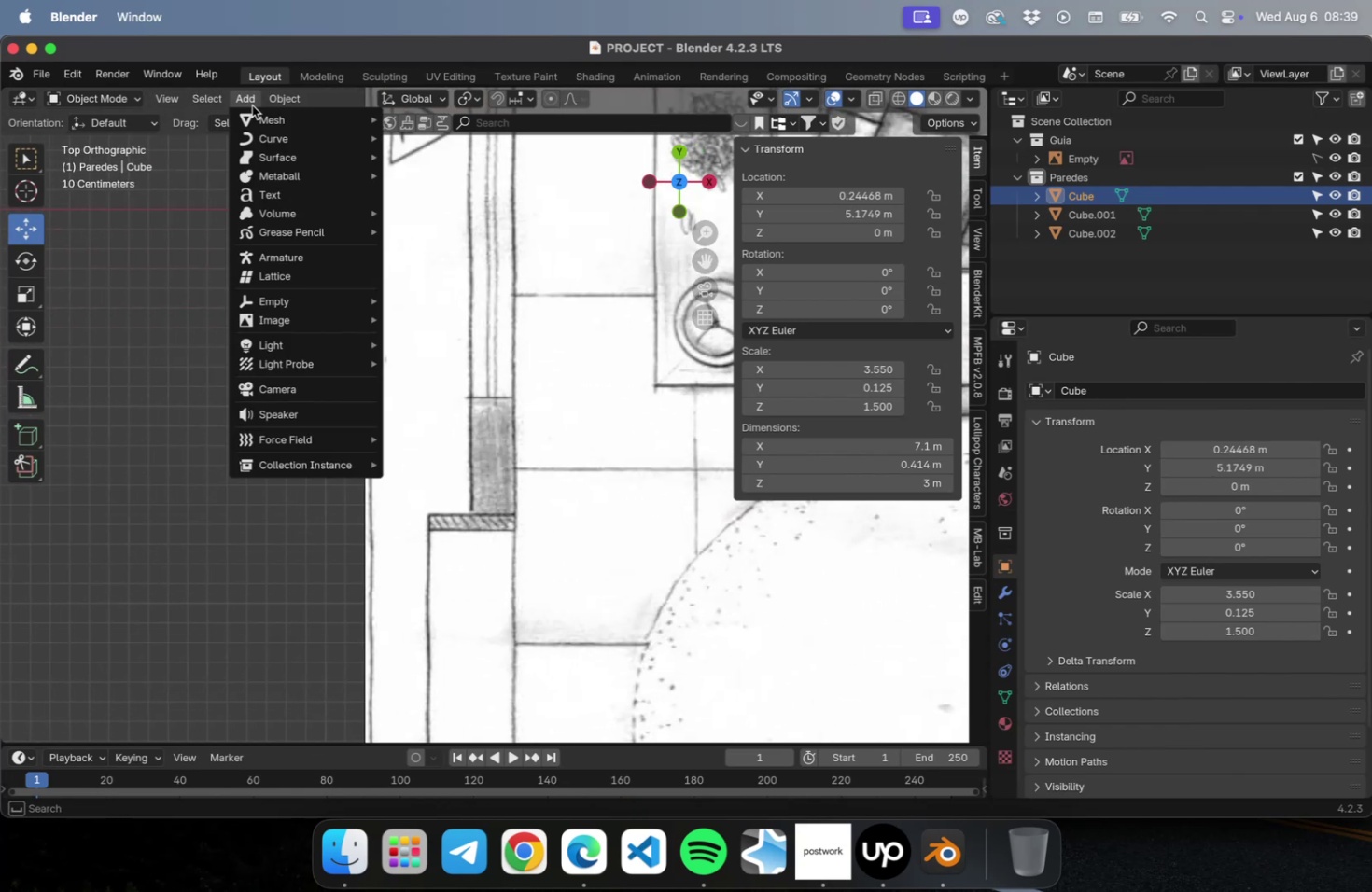 
mouse_move([292, 124])
 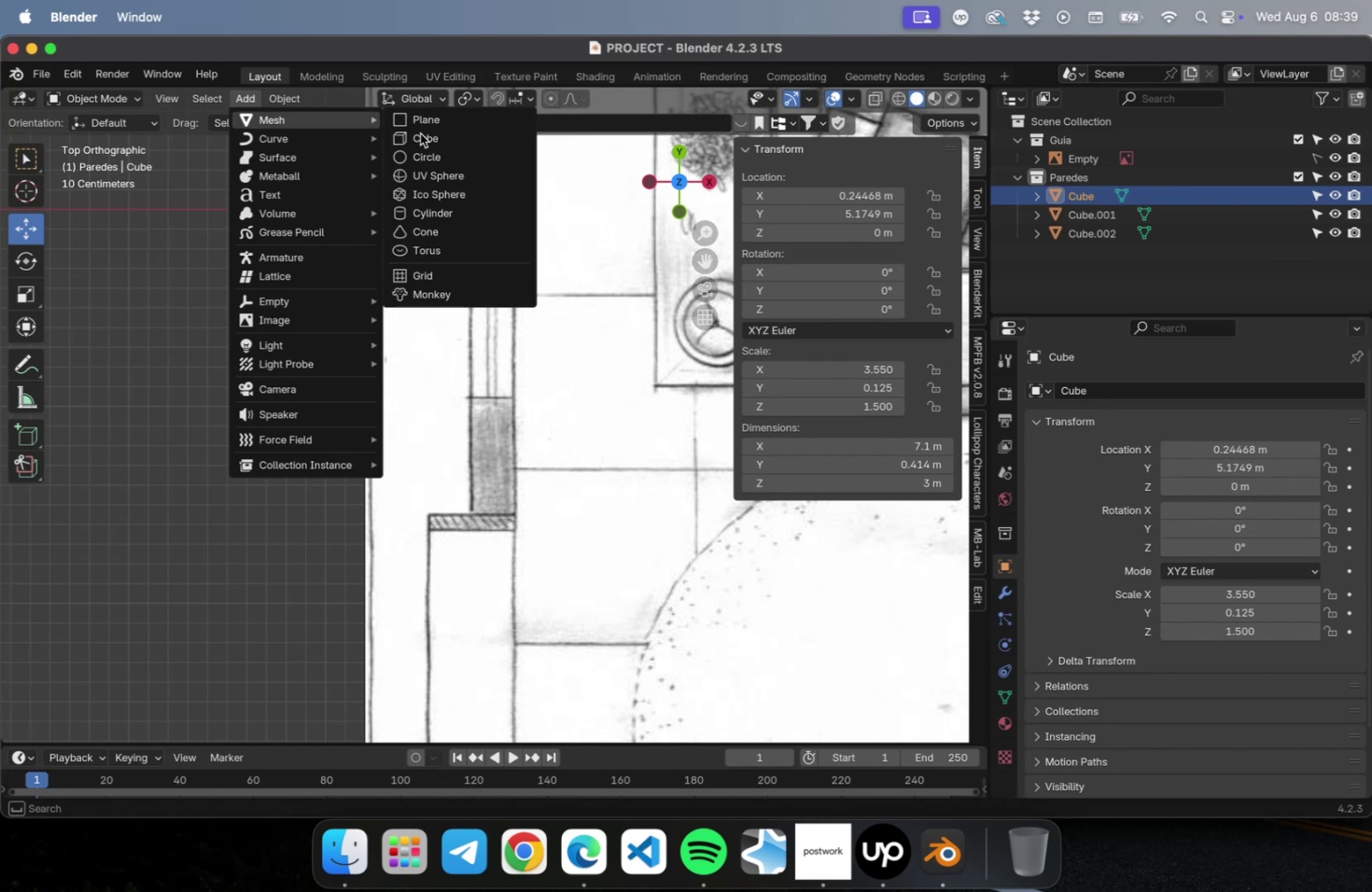 
left_click([421, 138])
 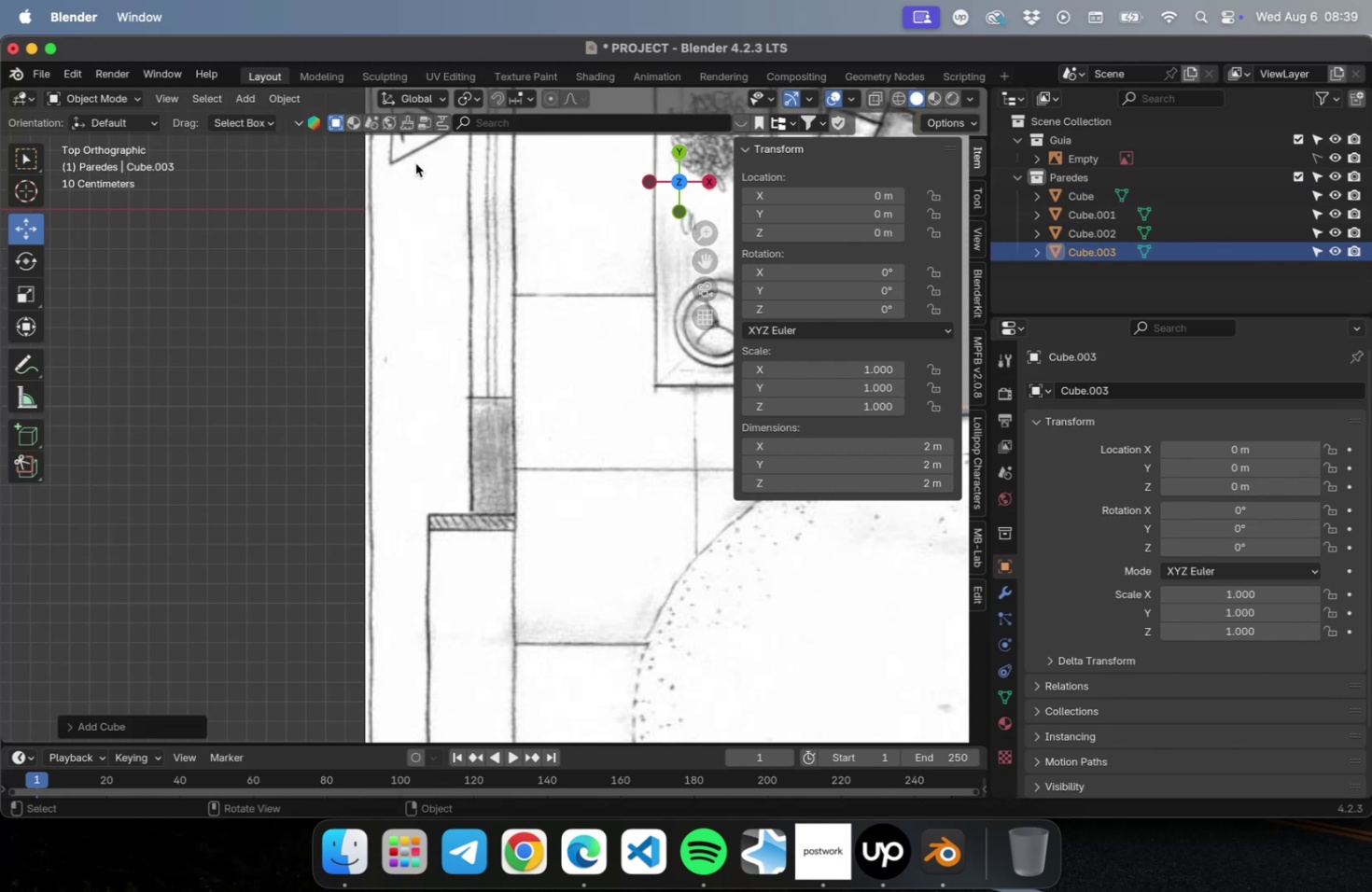 
scroll: coordinate [360, 341], scroll_direction: down, amount: 4.0
 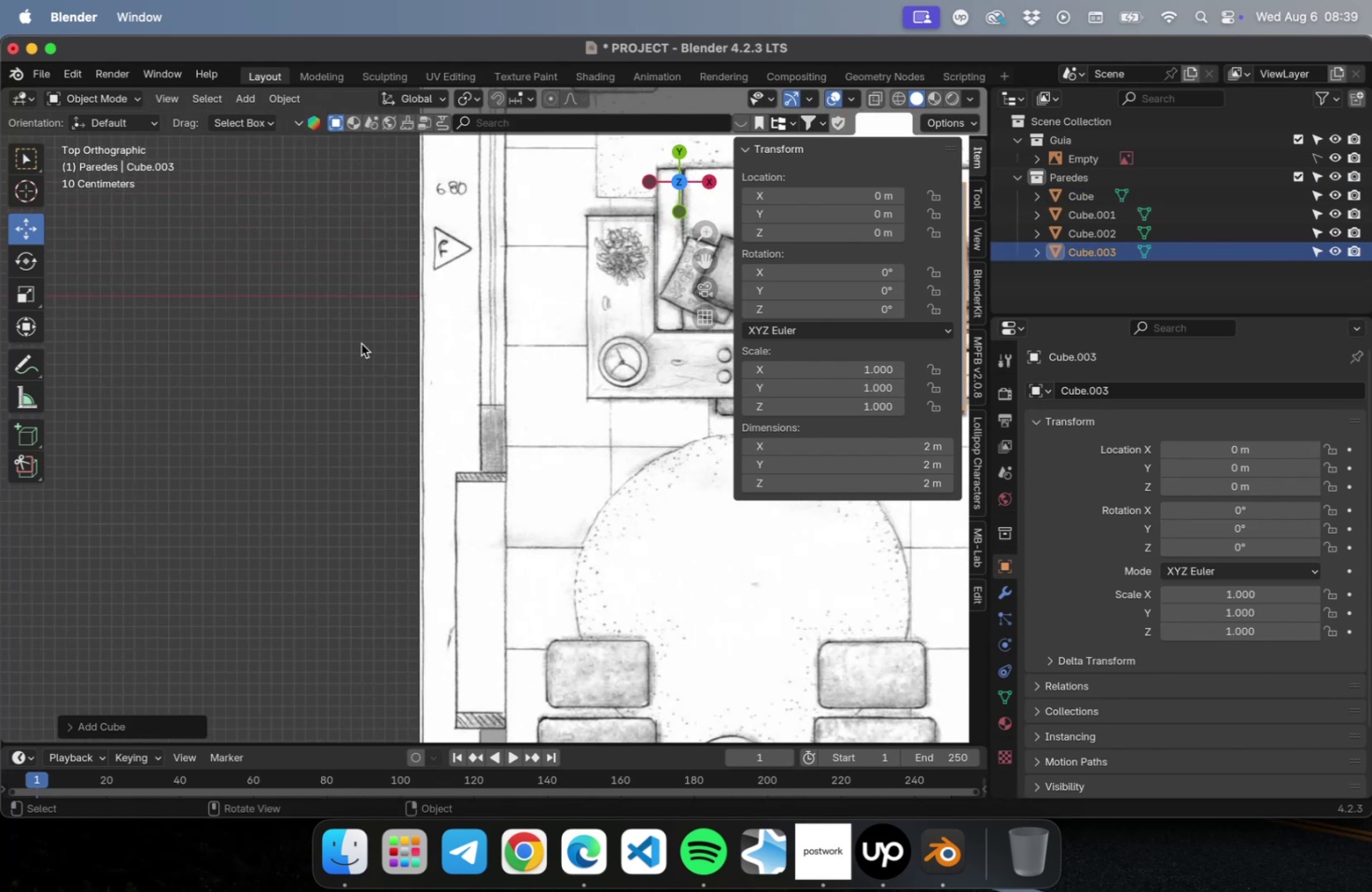 
hold_key(key=ShiftLeft, duration=0.41)
 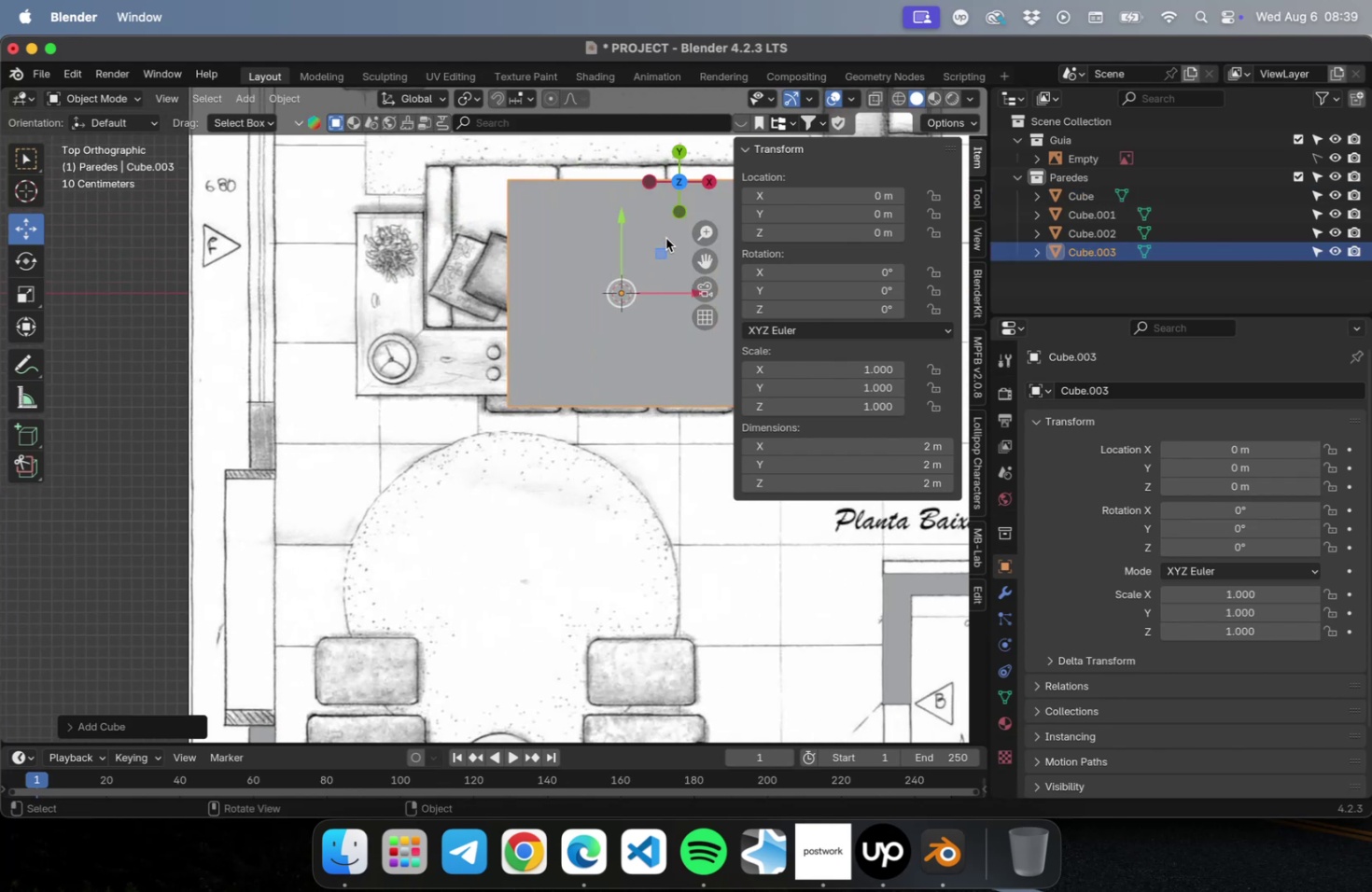 
left_click_drag(start_coordinate=[664, 246], to_coordinate=[296, 336])
 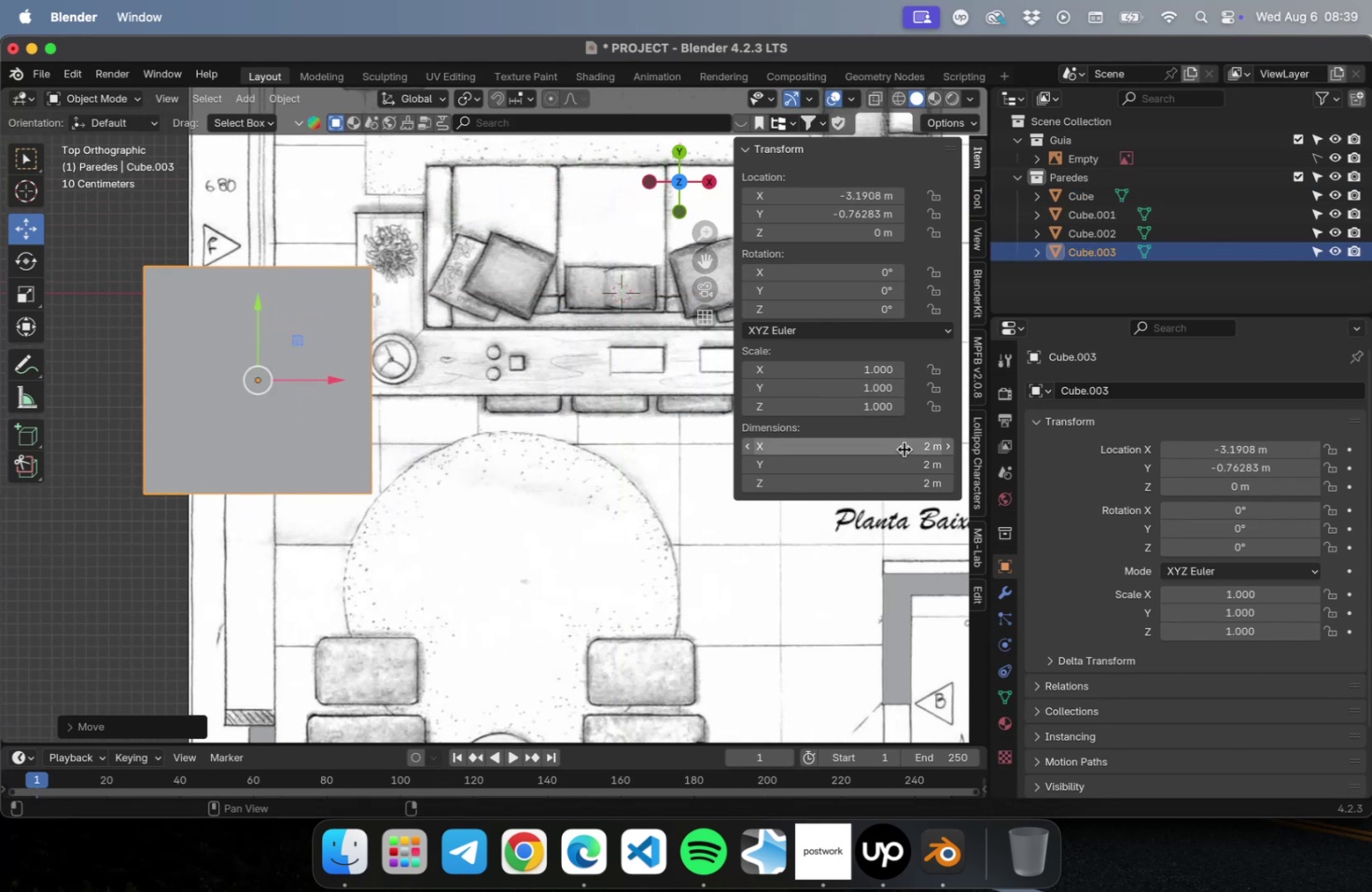 
left_click_drag(start_coordinate=[903, 448], to_coordinate=[875, 452])
 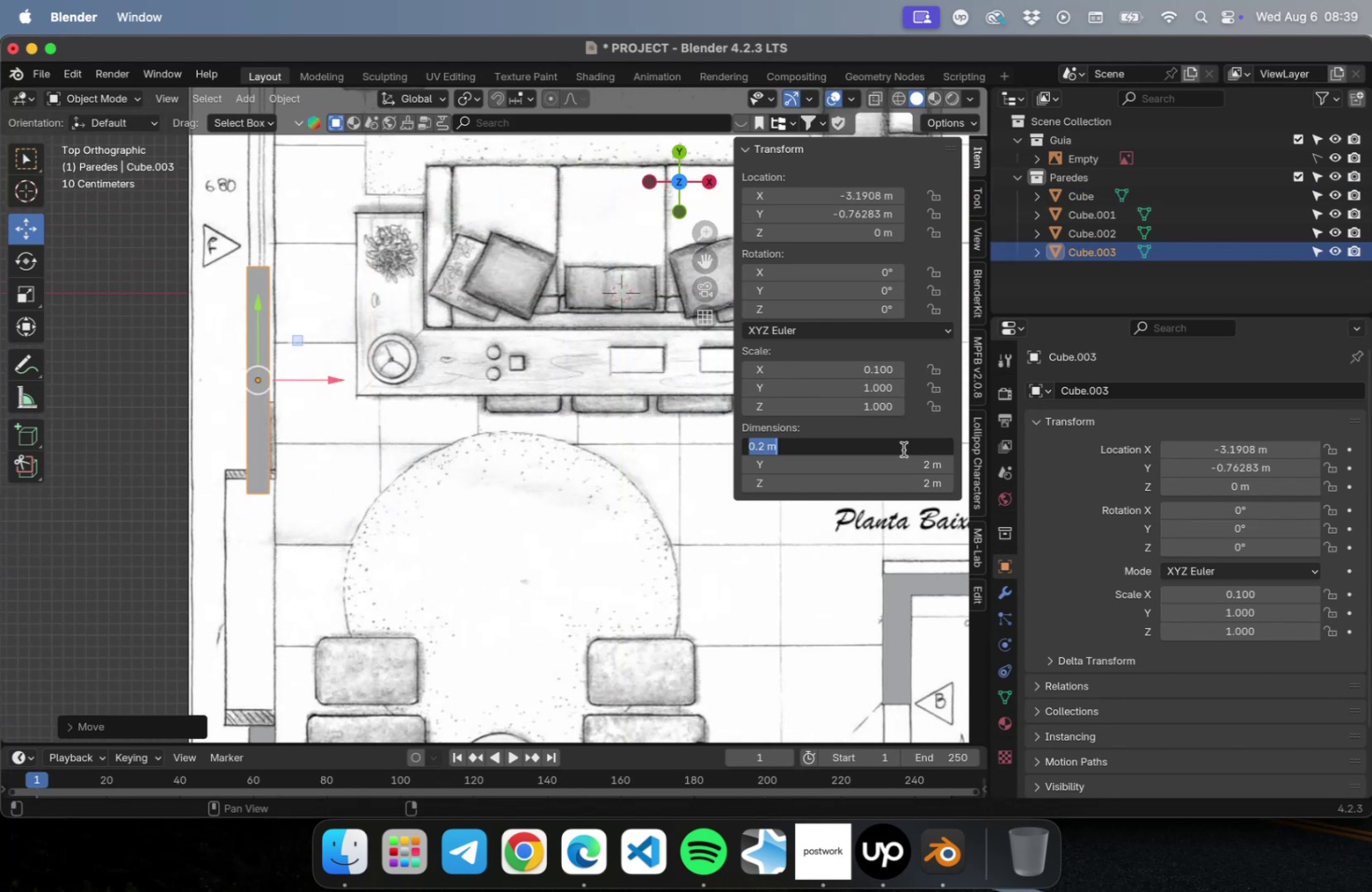 
type(0.25)
key(Tab)
 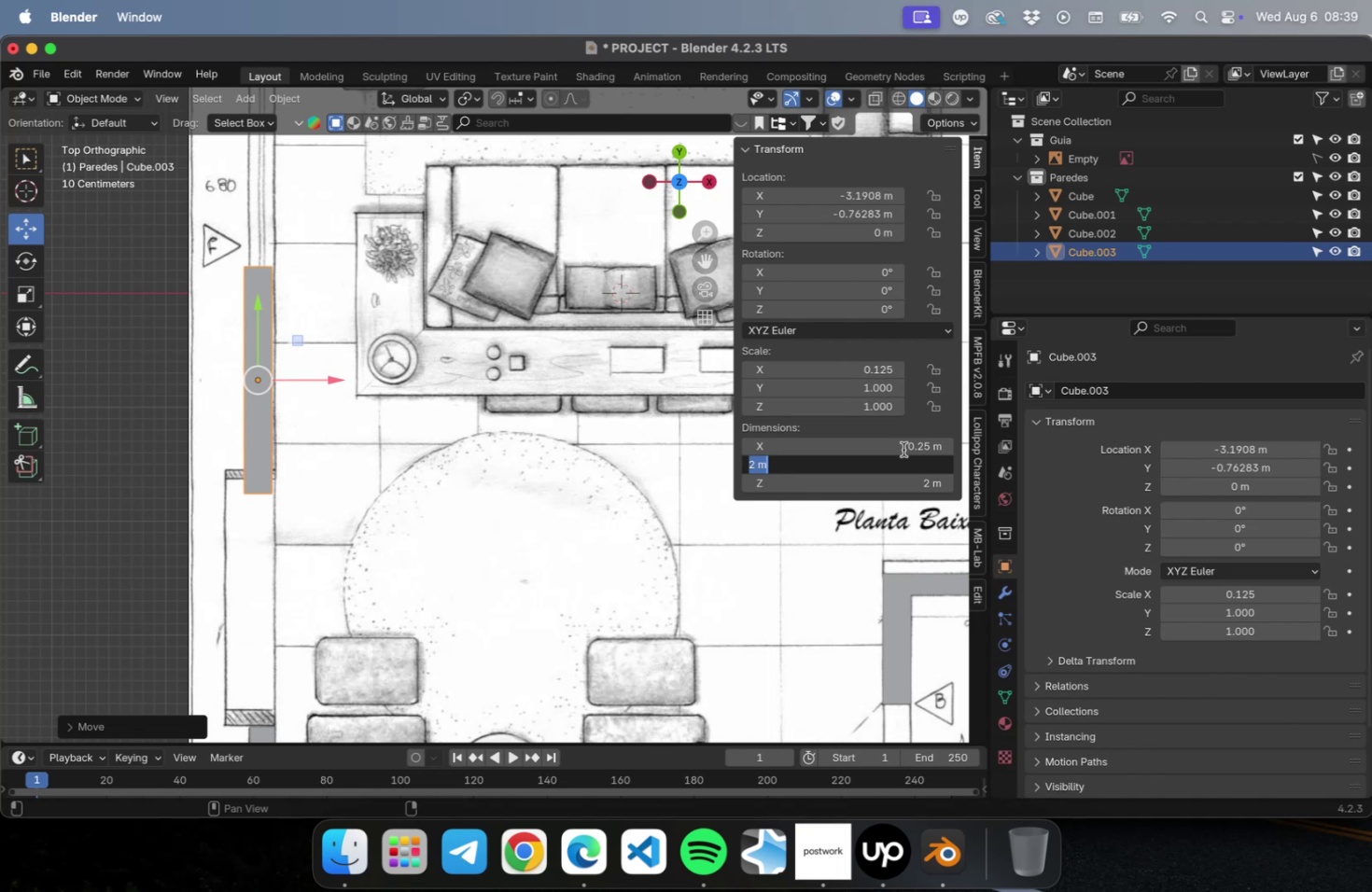 
key(0)
 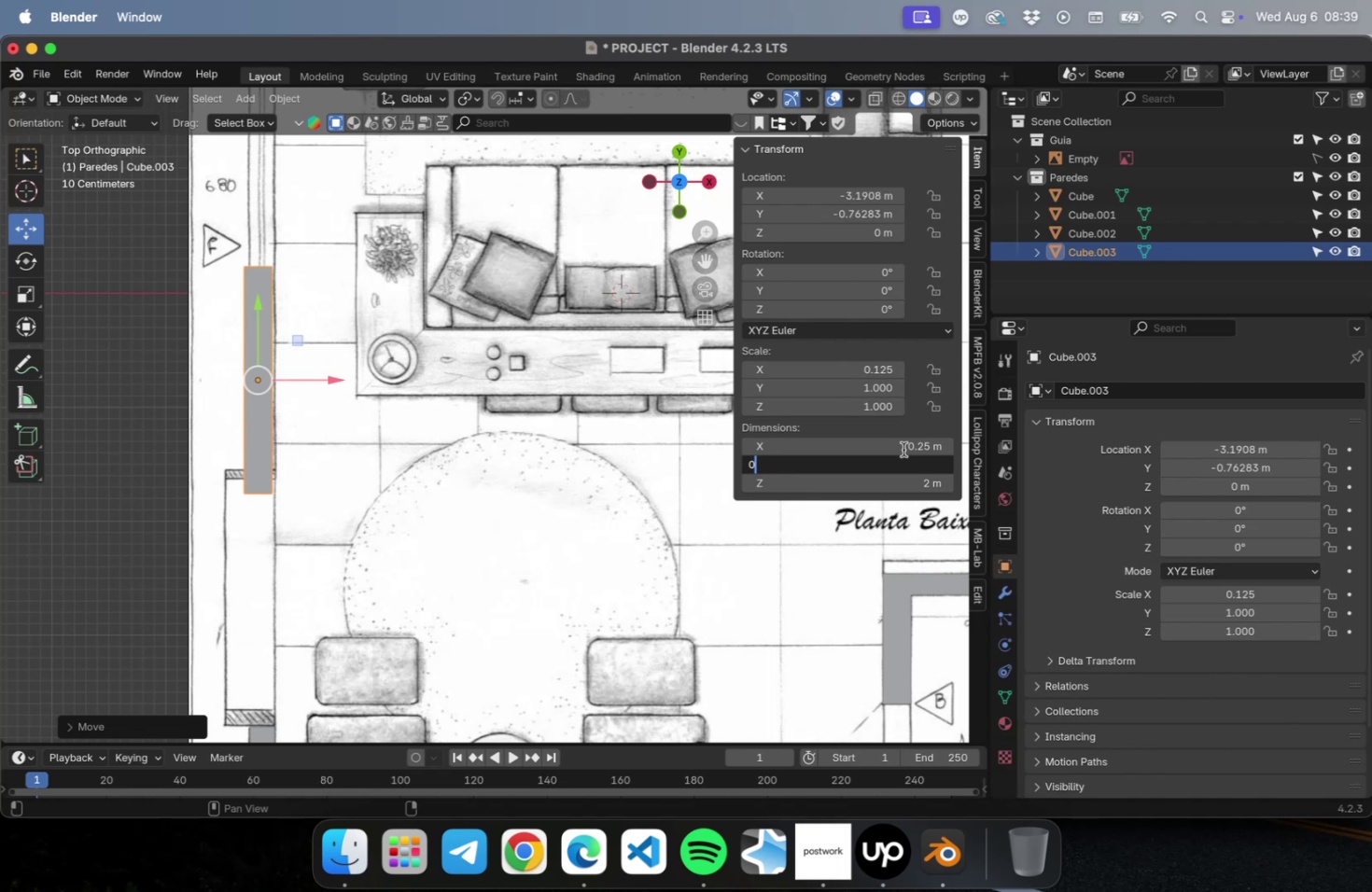 
key(Period)
 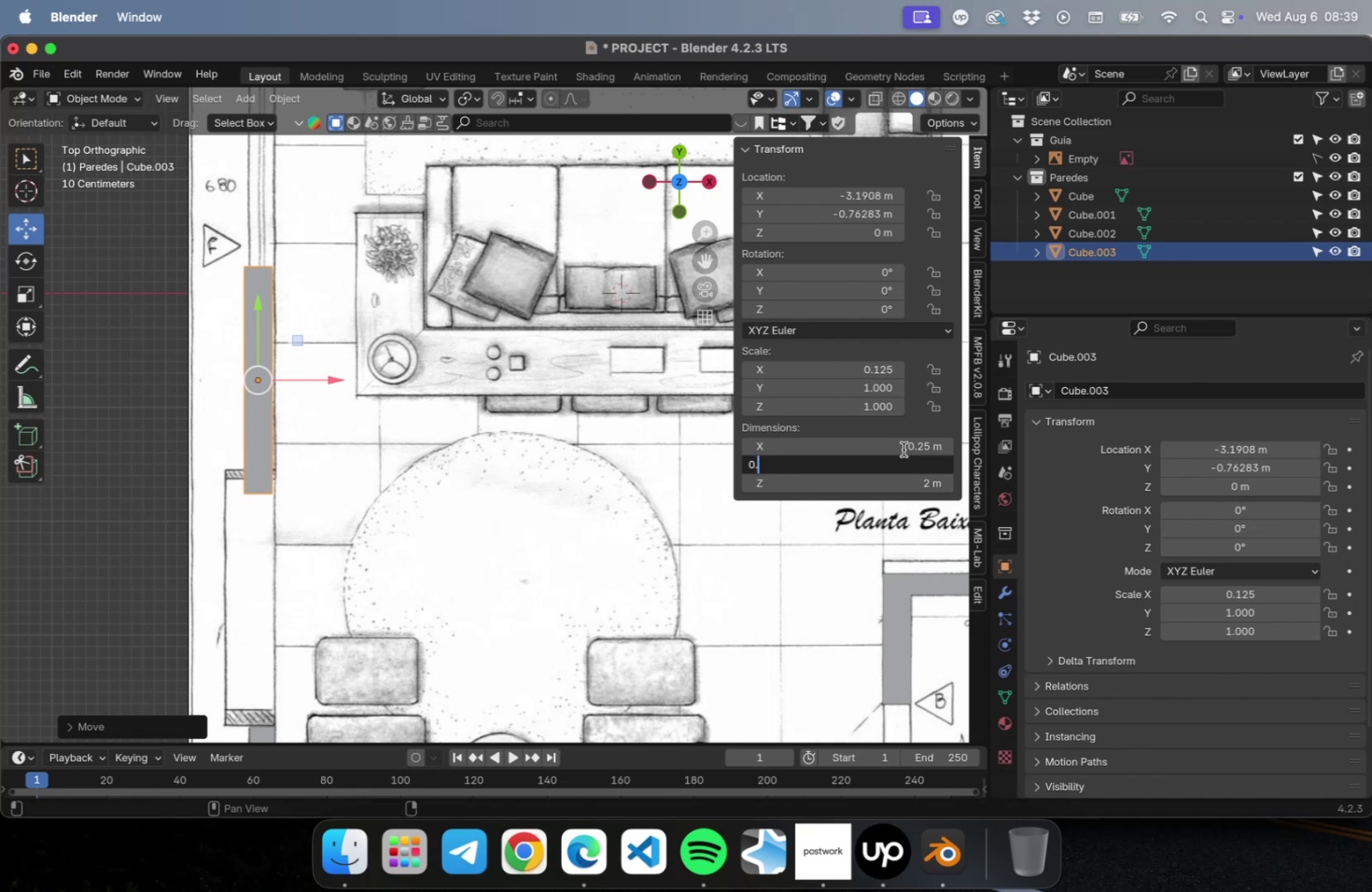 
key(5)
 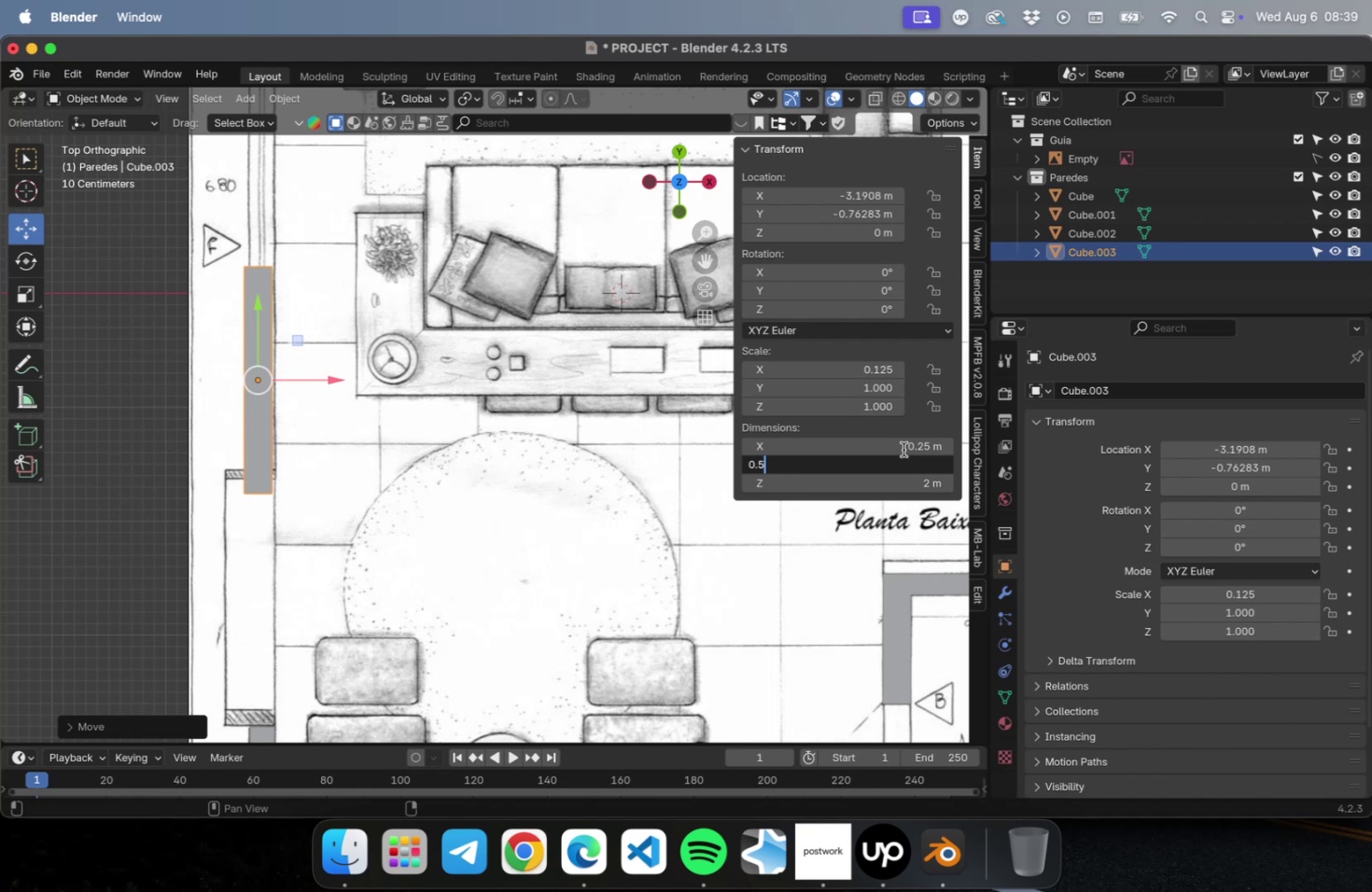 
key(Tab)
 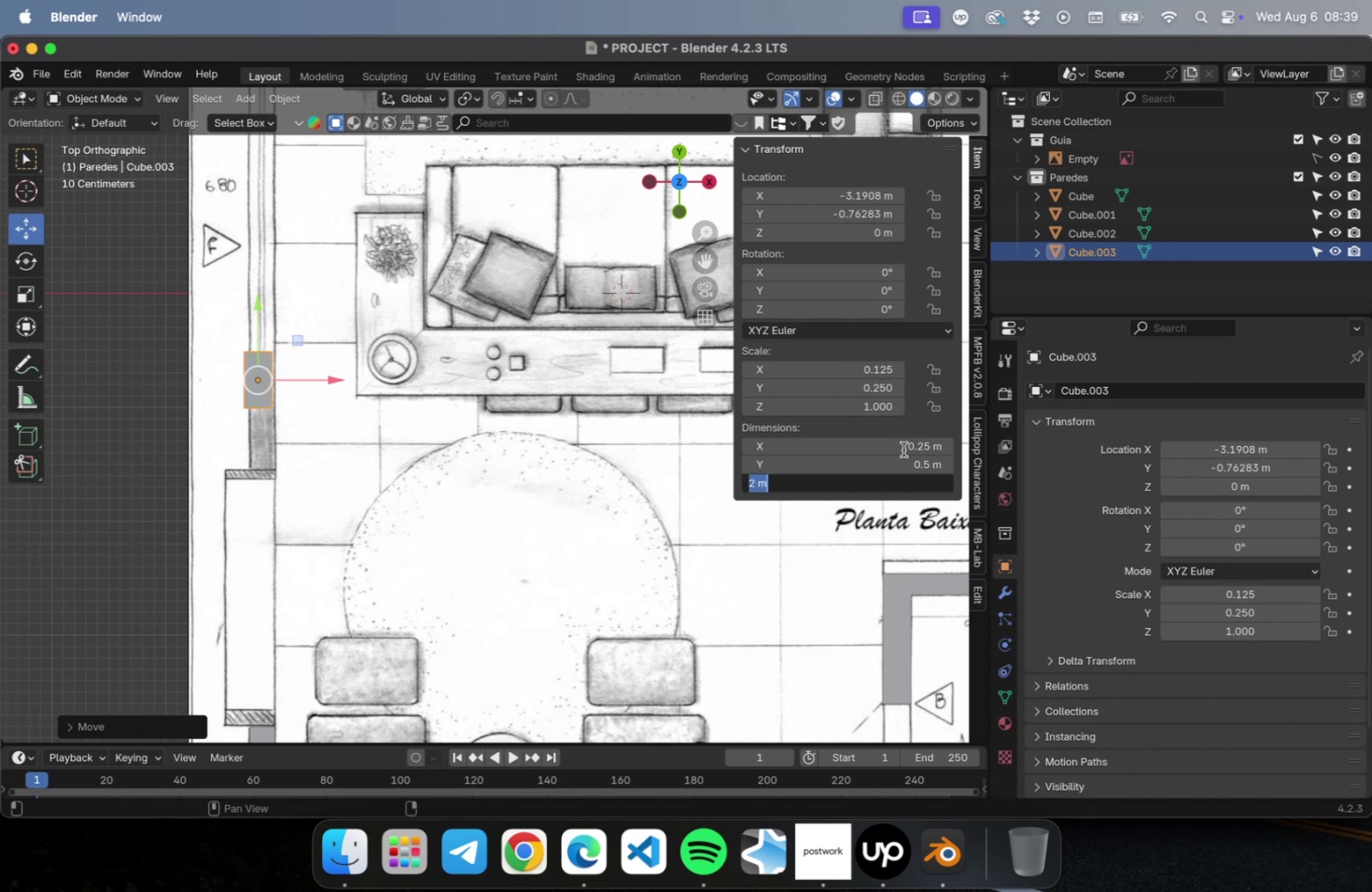 
key(3)
 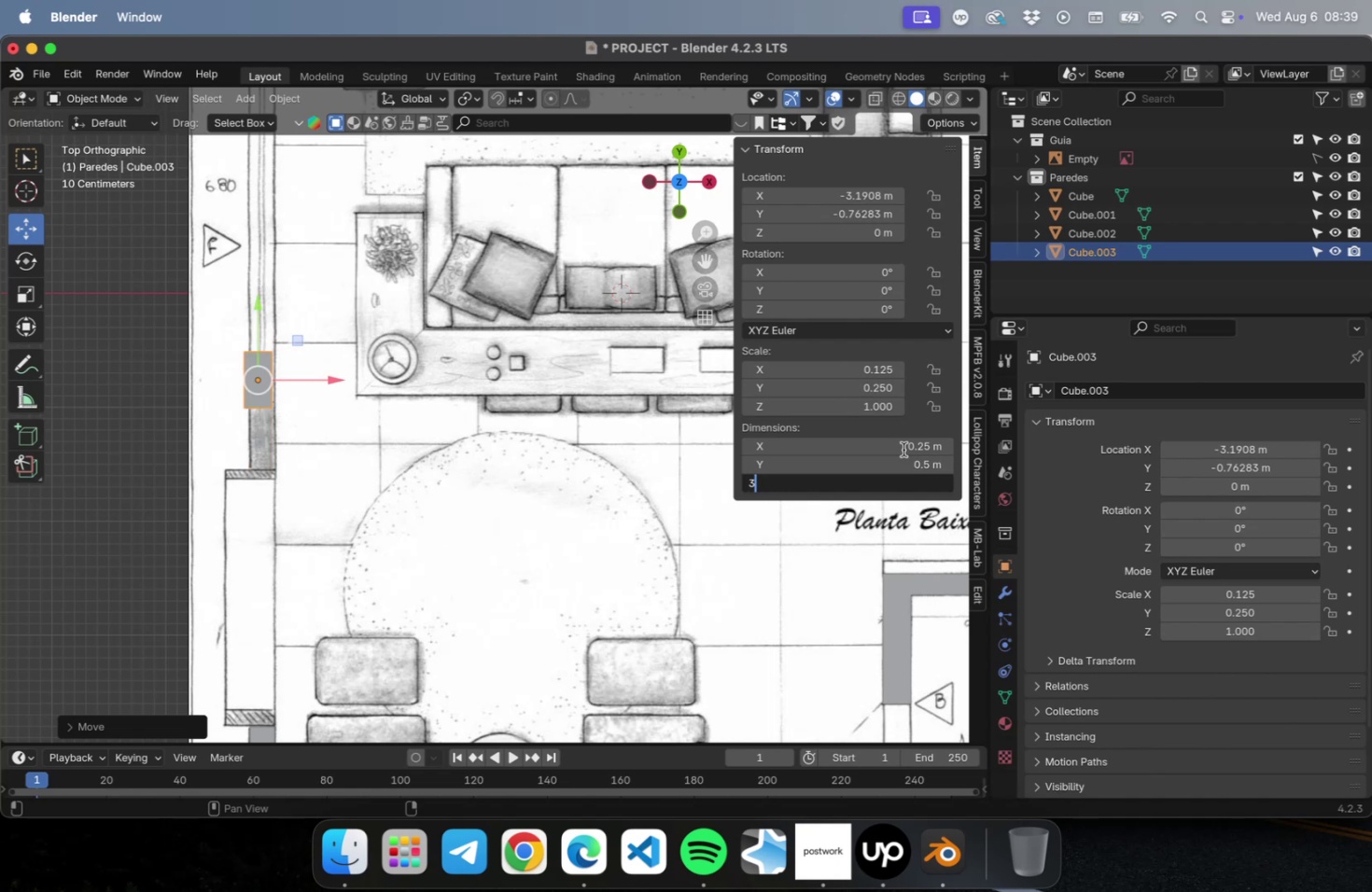 
key(Enter)
 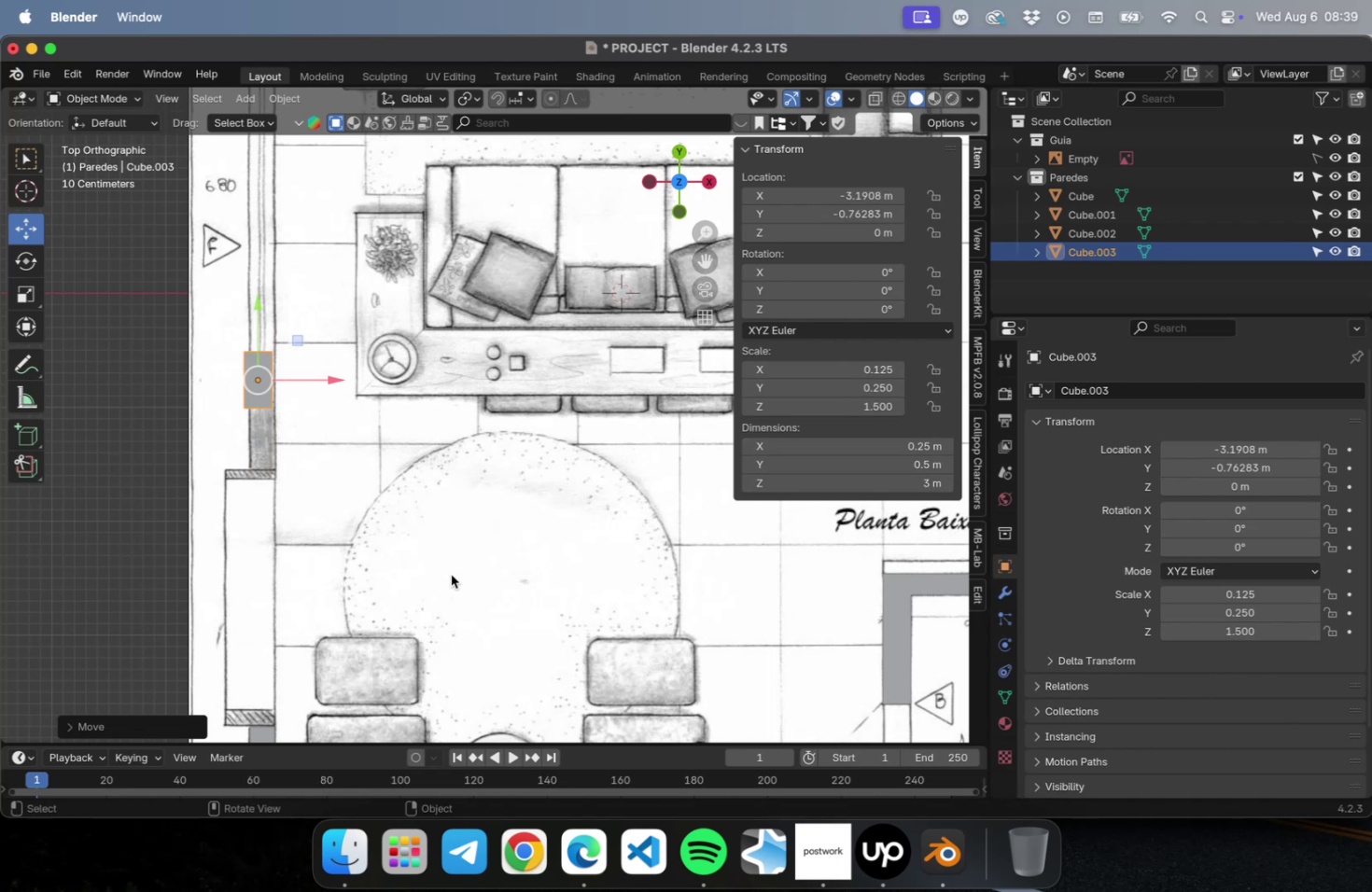 
scroll: coordinate [136, 476], scroll_direction: up, amount: 11.0
 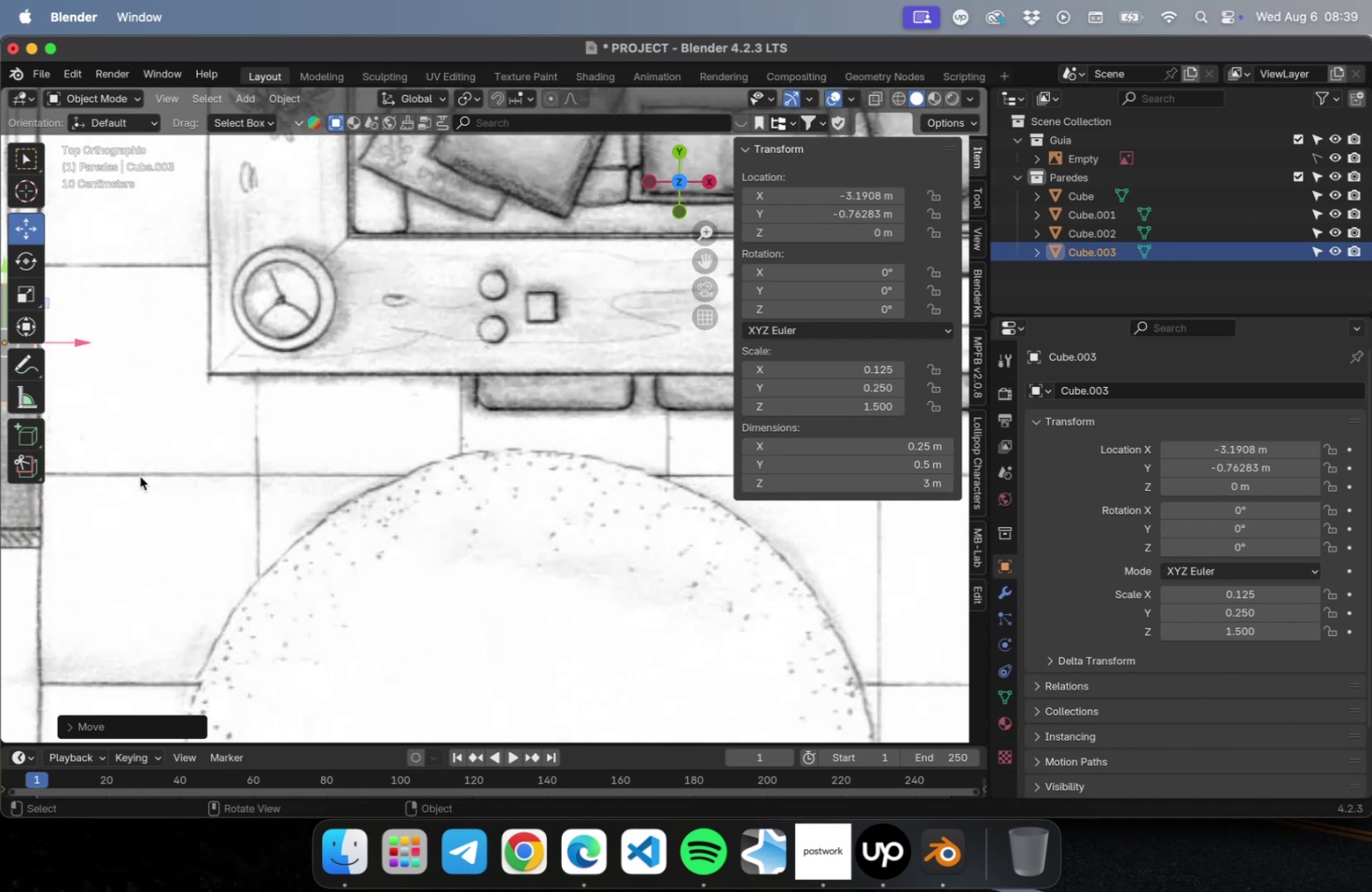 
hold_key(key=ShiftLeft, duration=0.69)
 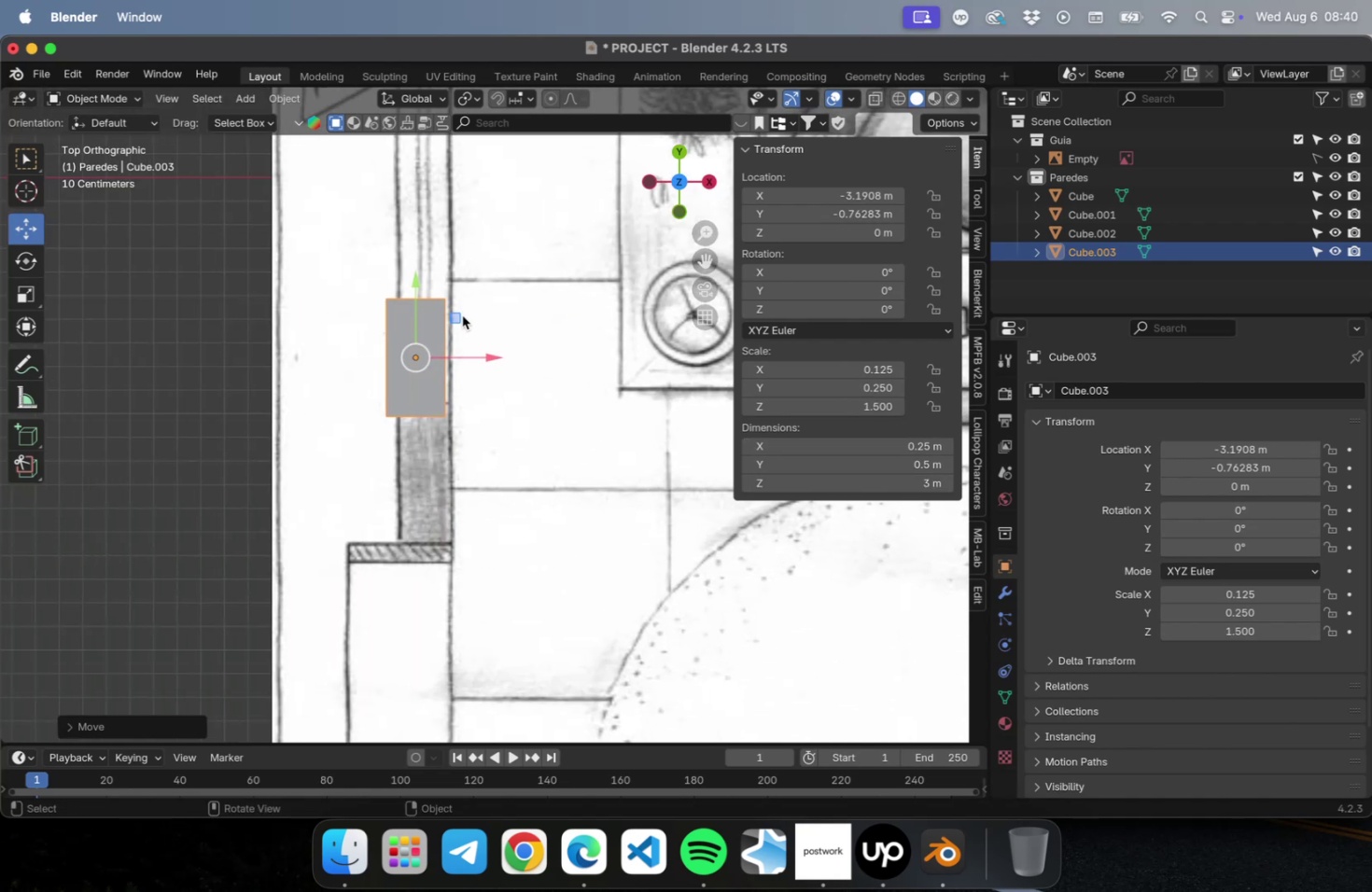 
left_click_drag(start_coordinate=[452, 315], to_coordinate=[464, 438])
 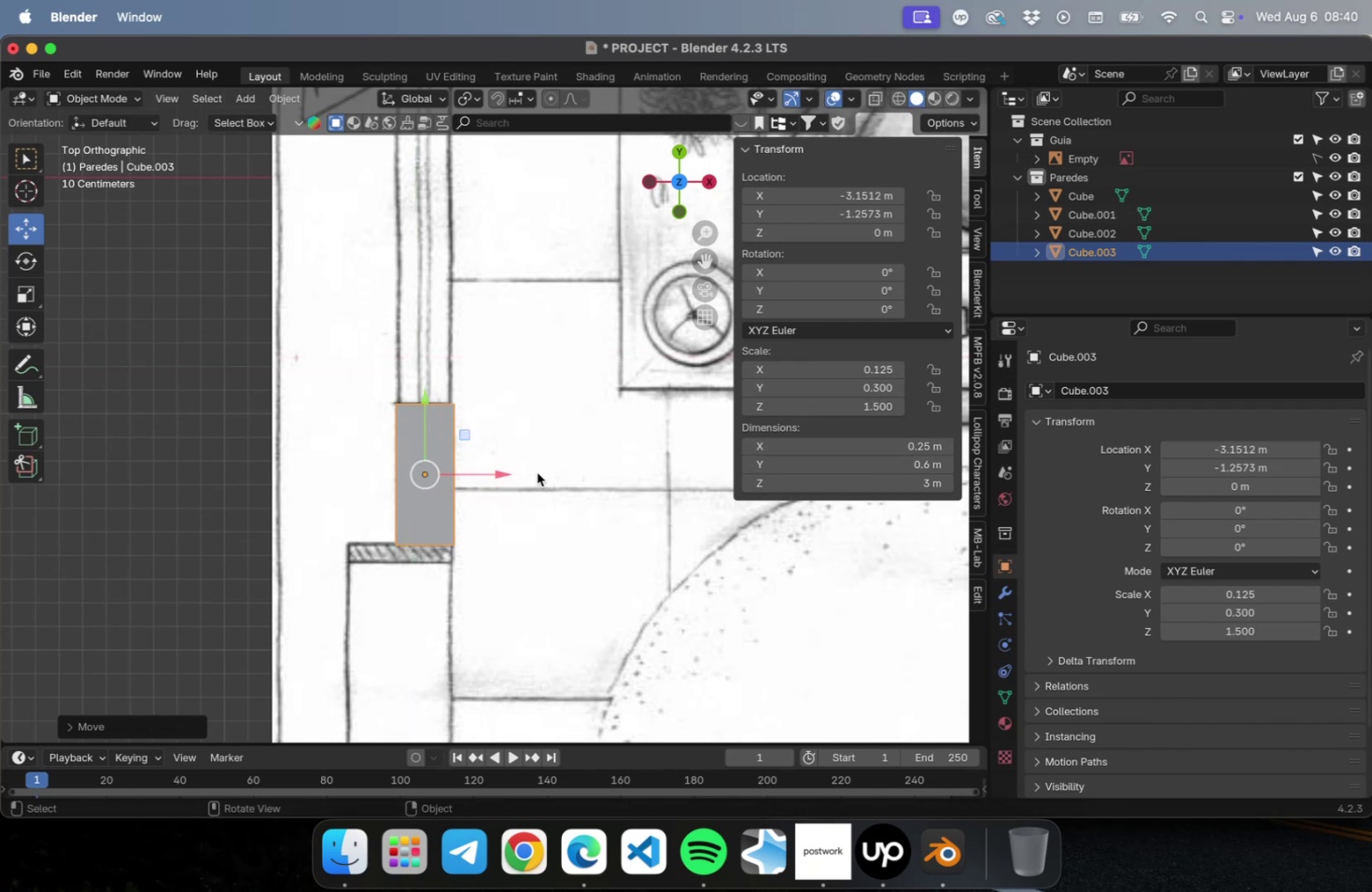 
left_click_drag(start_coordinate=[426, 396], to_coordinate=[426, 391])
 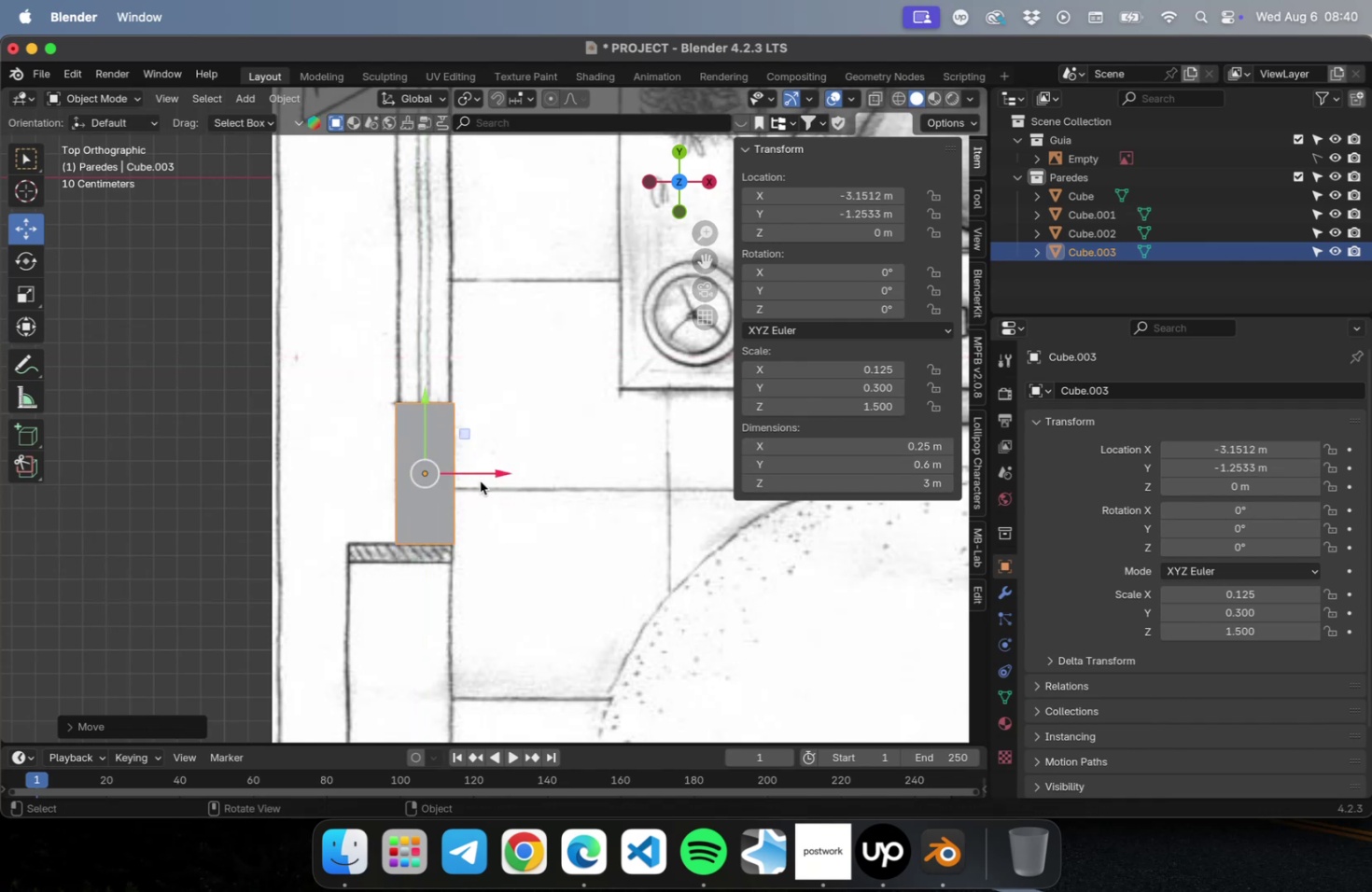 
scroll: coordinate [477, 481], scroll_direction: down, amount: 14.0
 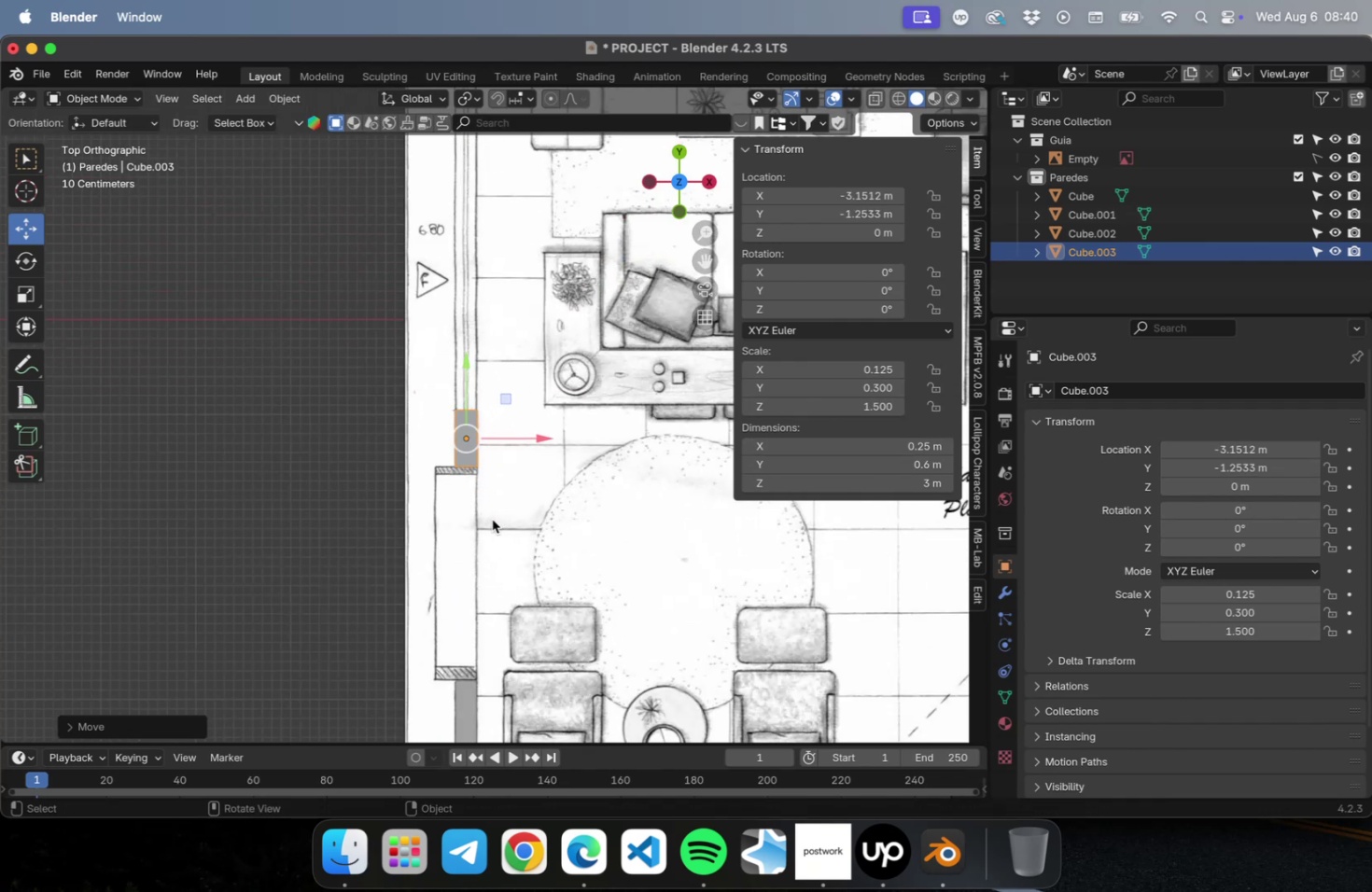 
scroll: coordinate [467, 583], scroll_direction: up, amount: 5.0
 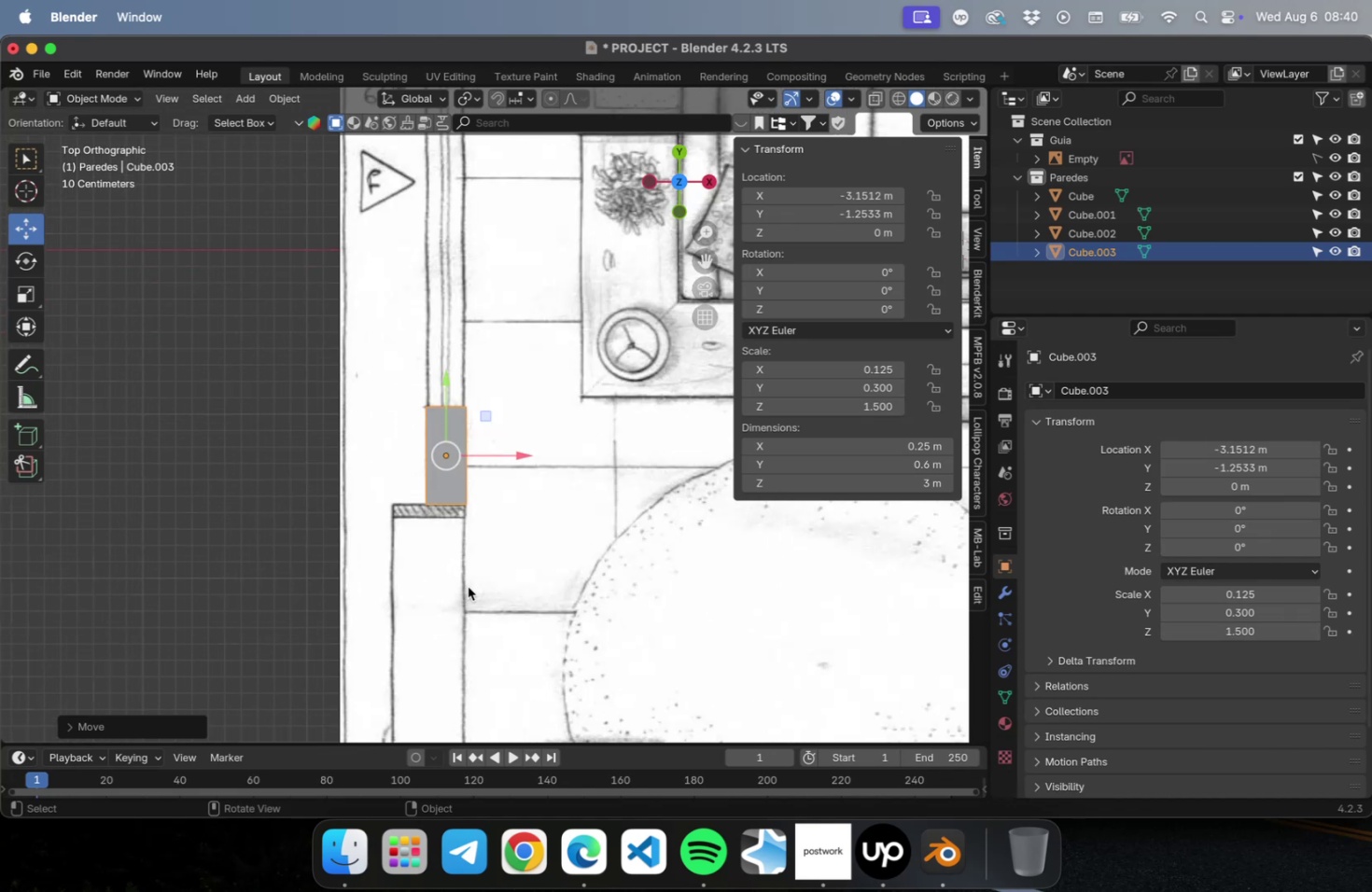 
hold_key(key=ShiftLeft, duration=0.31)
 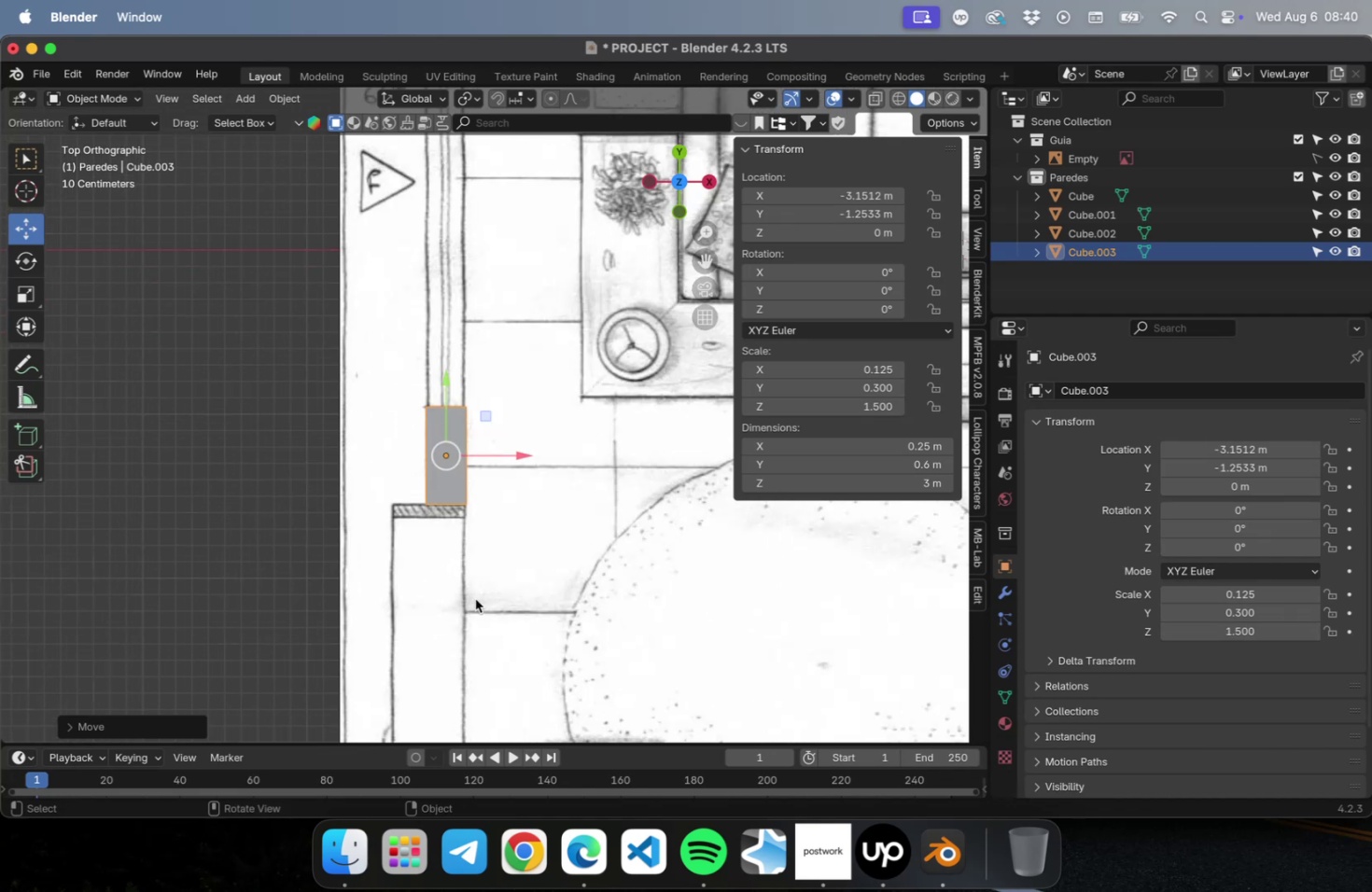 
hold_key(key=ShiftLeft, duration=0.66)
 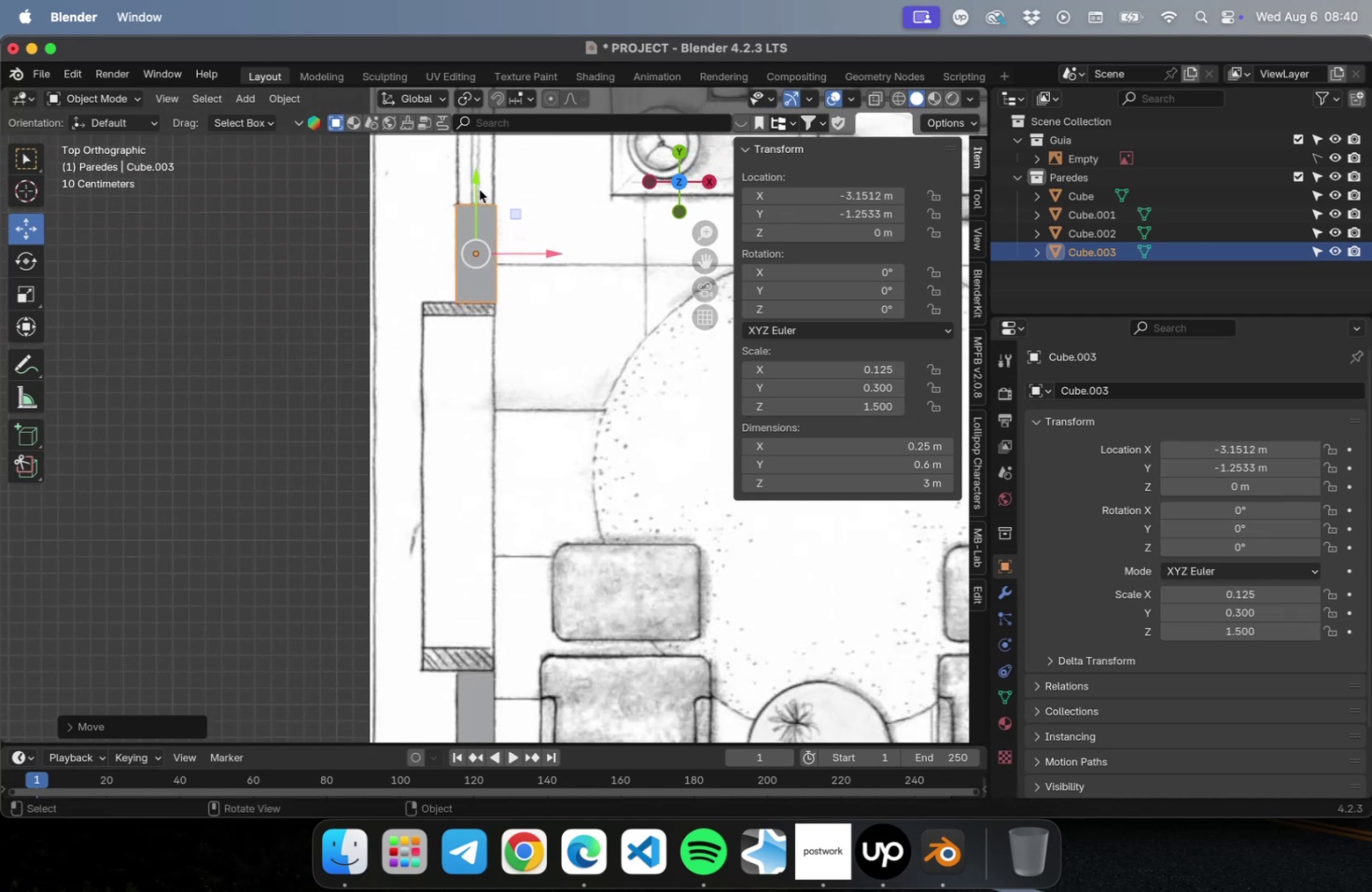 
left_click_drag(start_coordinate=[474, 184], to_coordinate=[475, 565])
 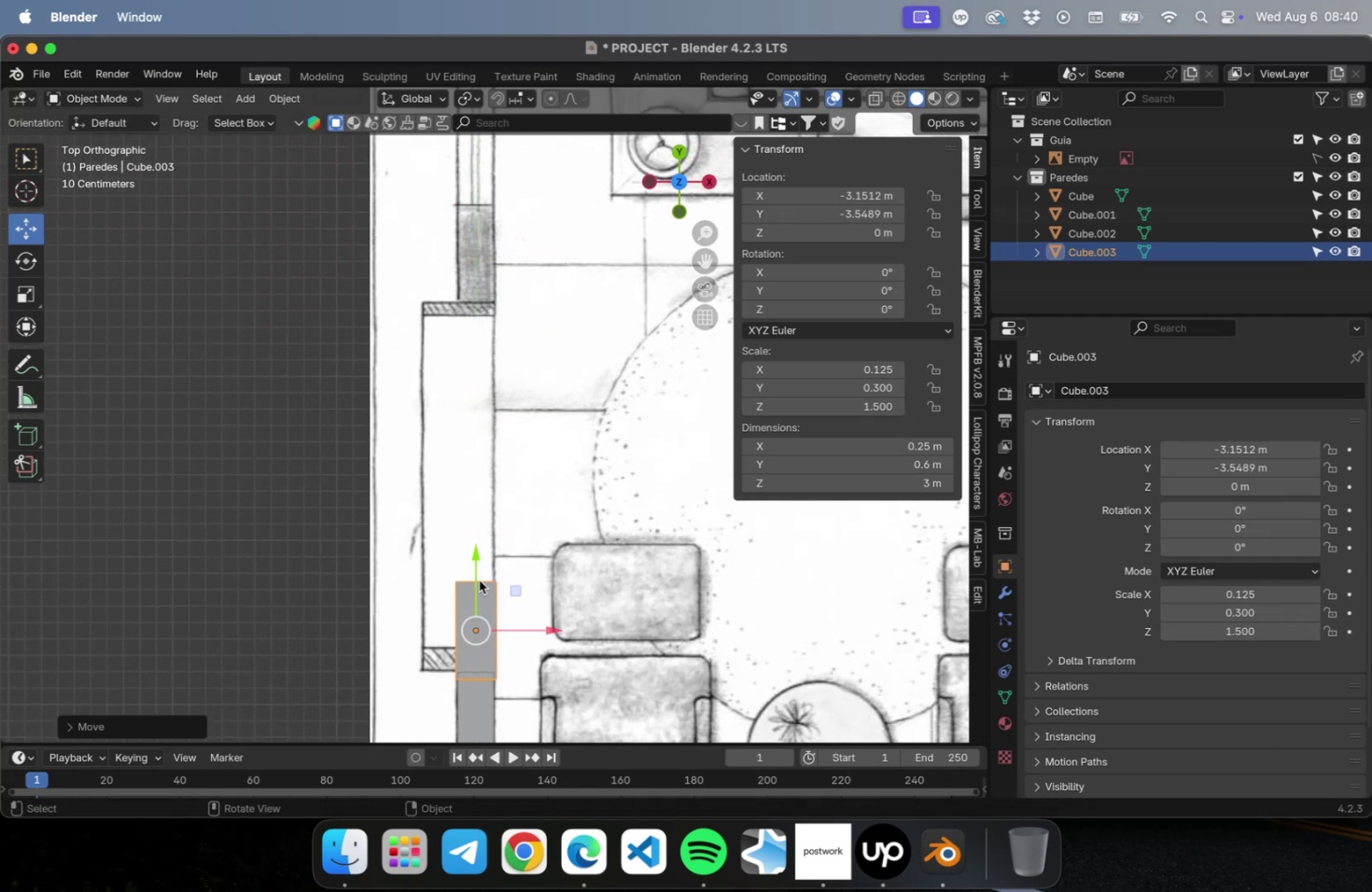 
key(Shift+ShiftLeft)
 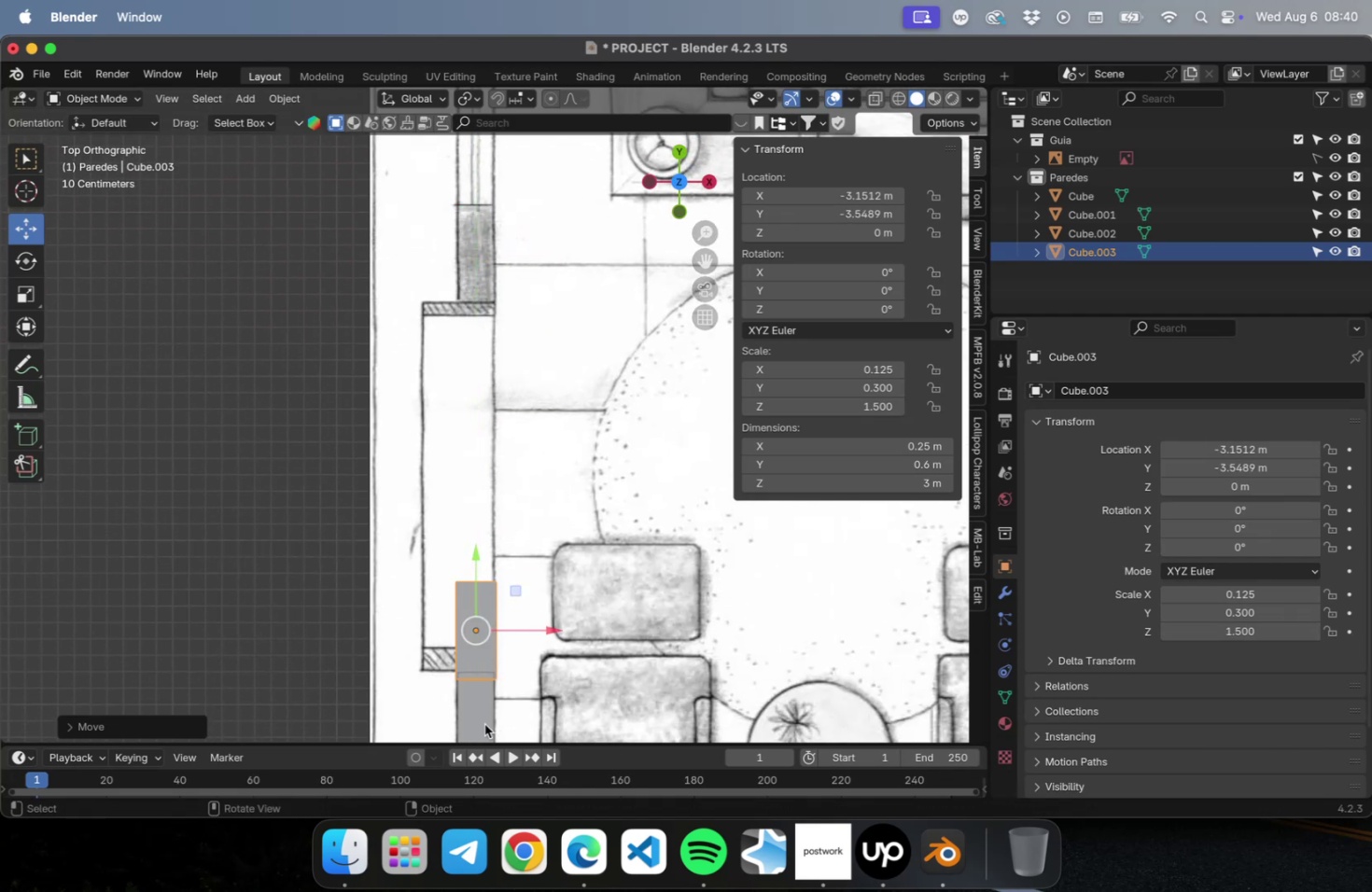 
hold_key(key=ShiftLeft, duration=0.43)
 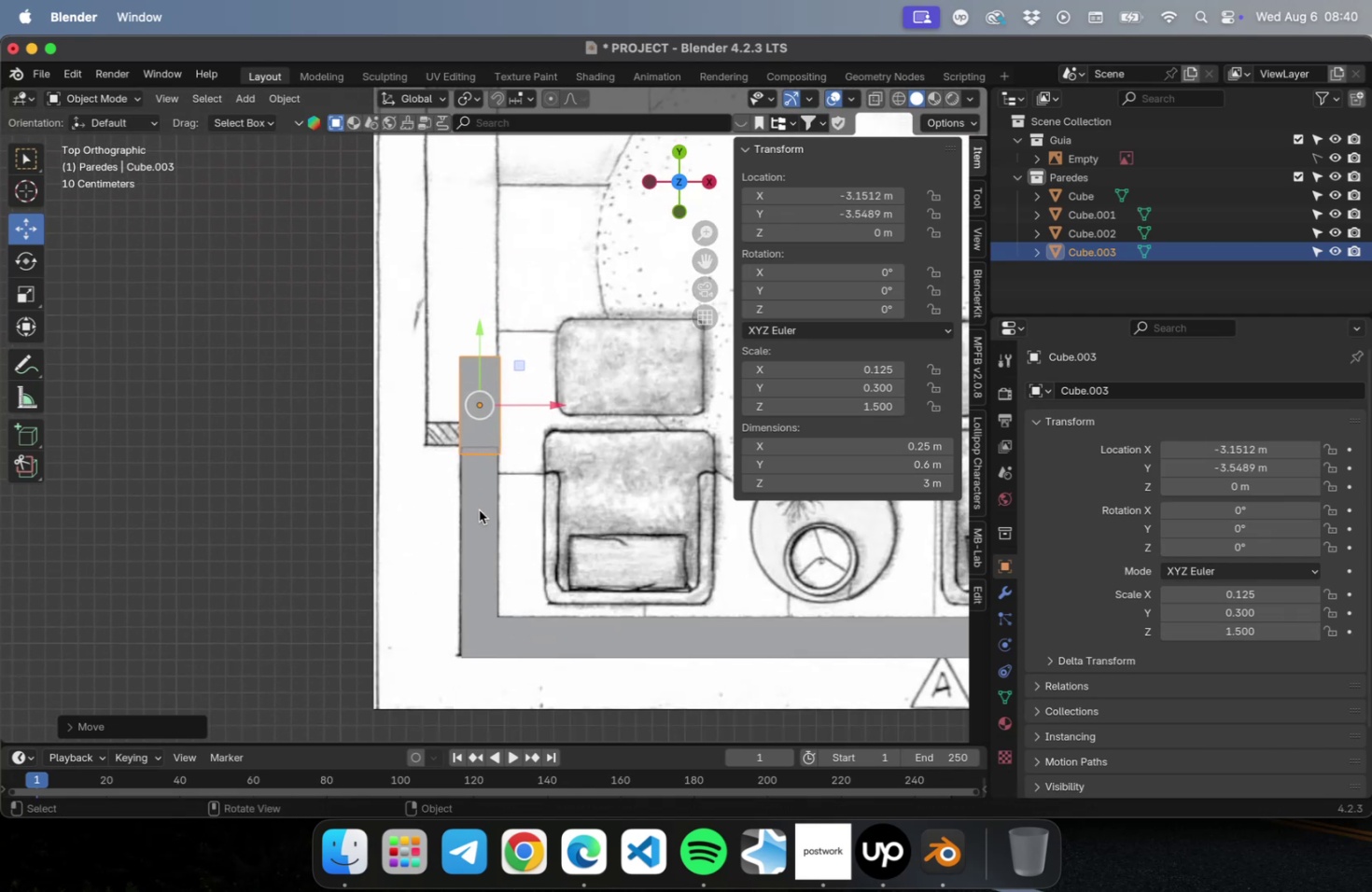 
scroll: coordinate [481, 476], scroll_direction: up, amount: 30.0
 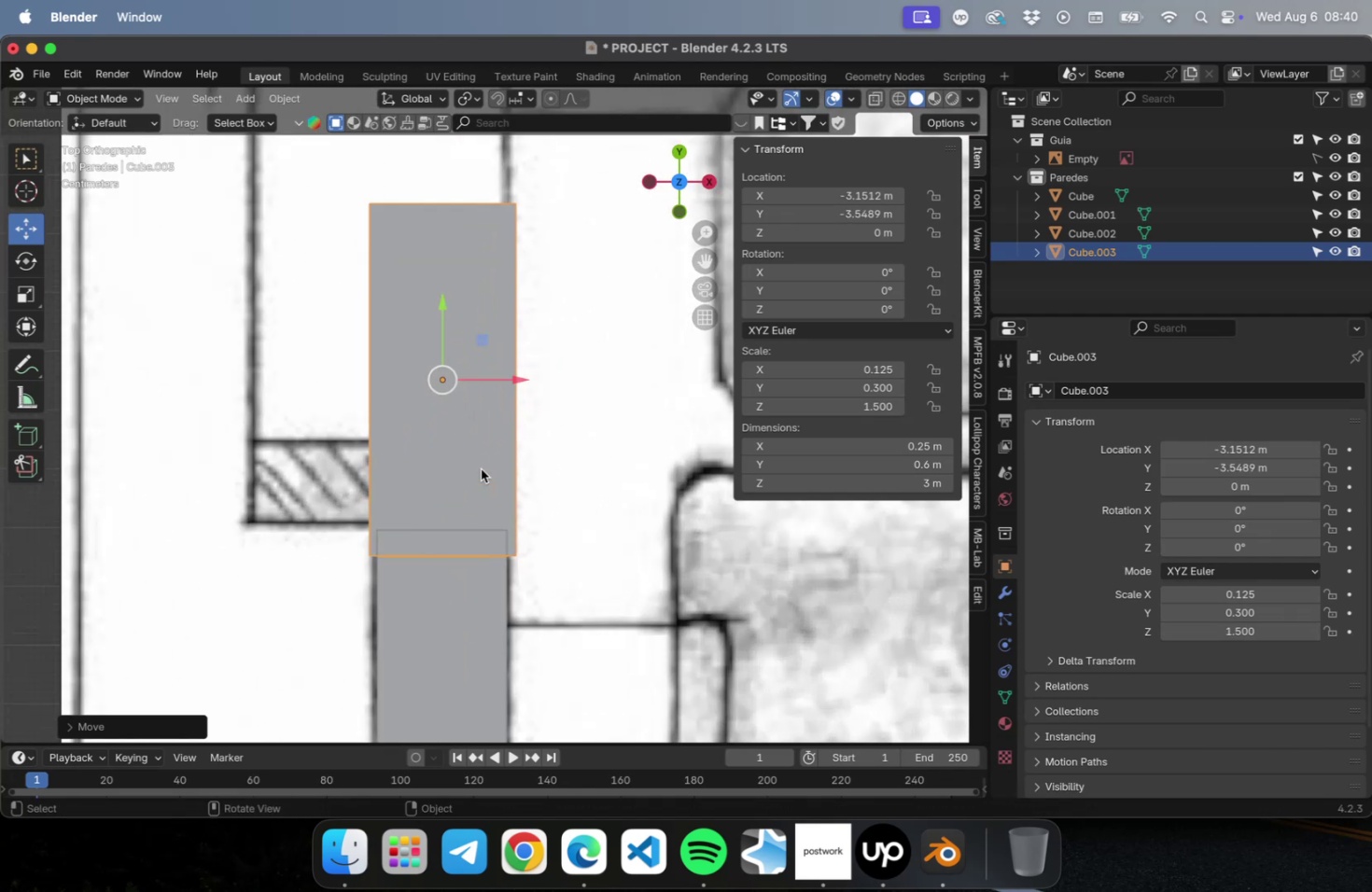 
mouse_move([488, 487])
 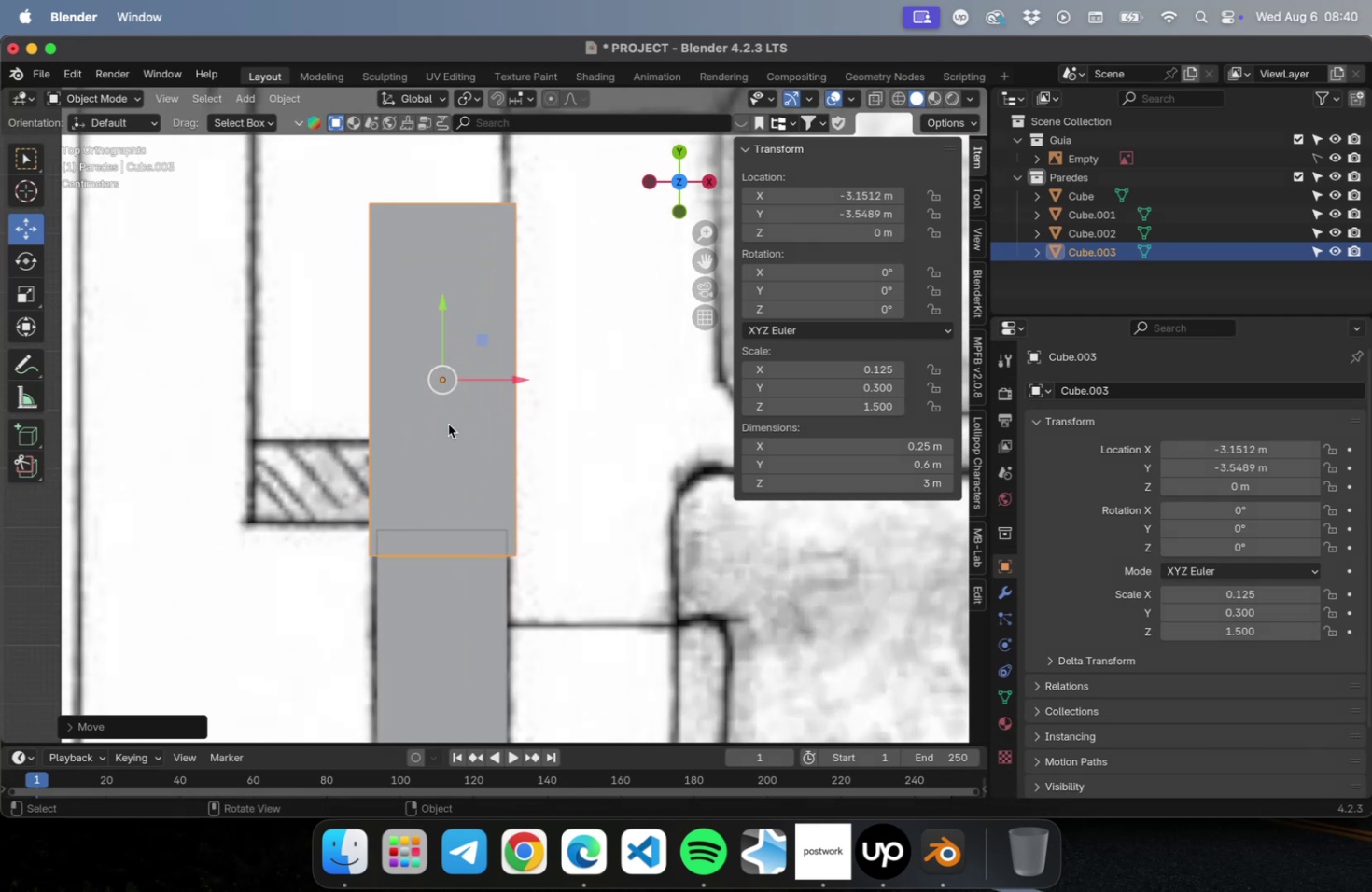 
left_click_drag(start_coordinate=[444, 315], to_coordinate=[439, 231])
 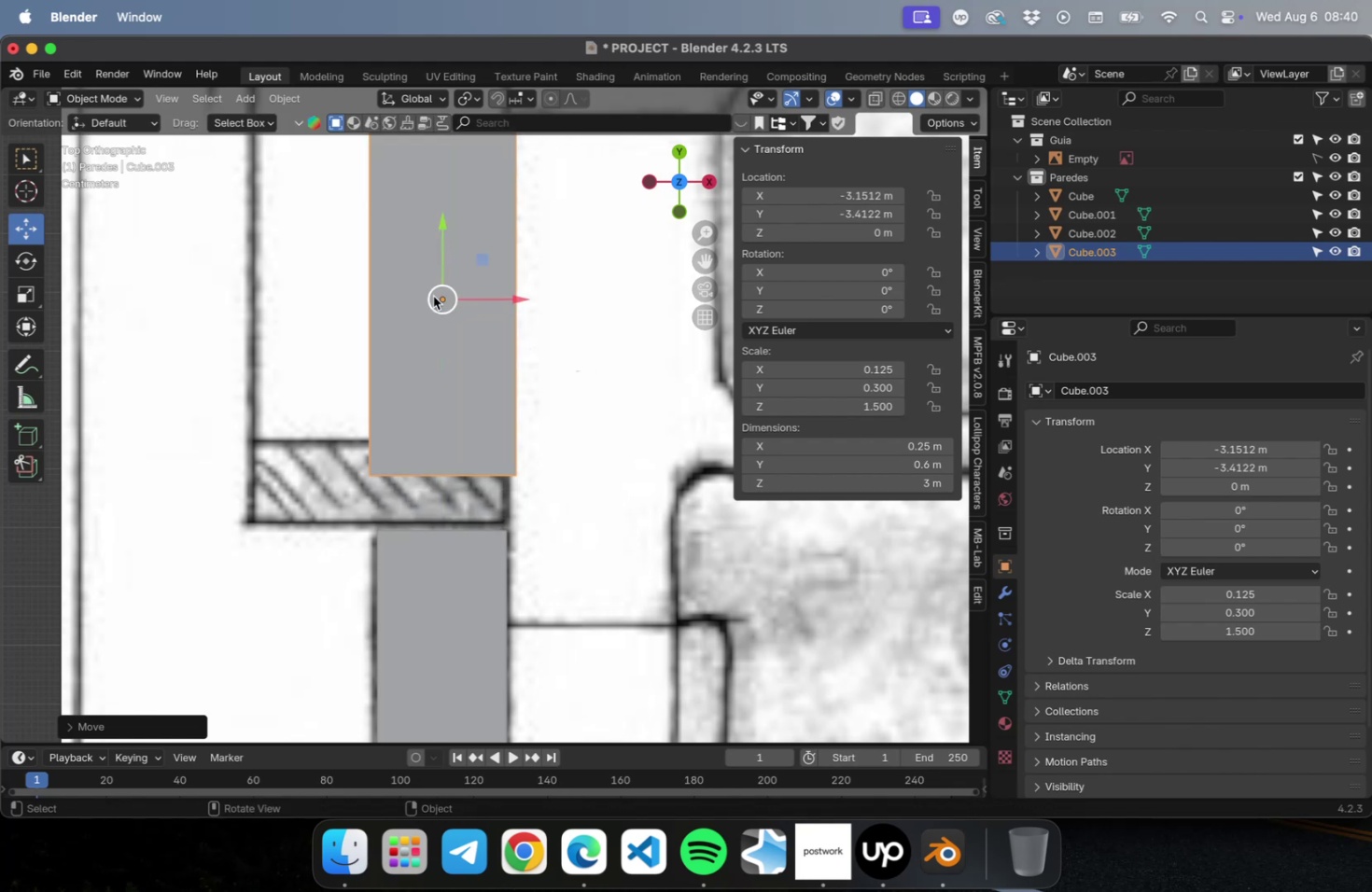 
scroll: coordinate [537, 407], scroll_direction: down, amount: 15.0
 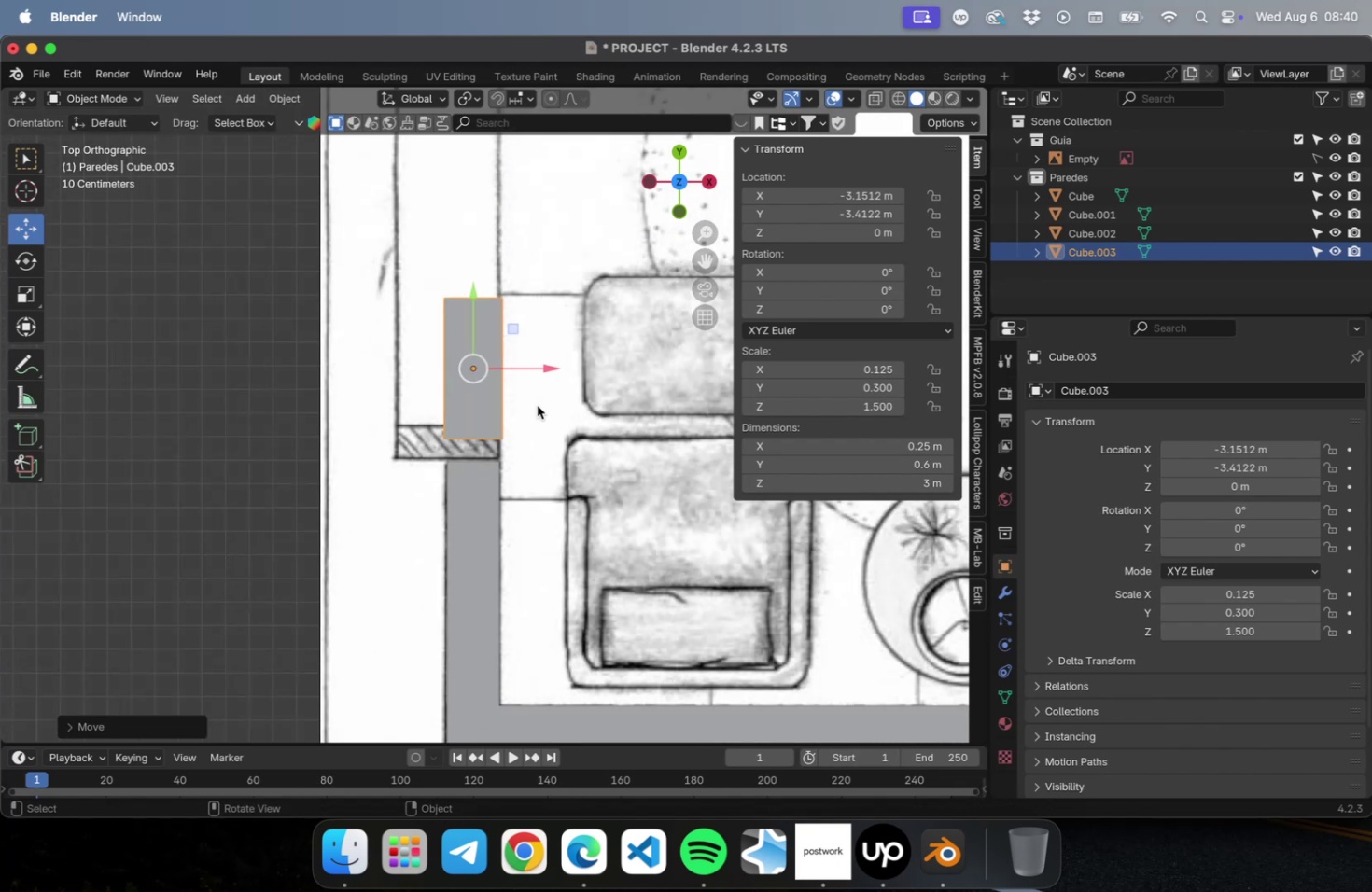 
hold_key(key=ShiftLeft, duration=0.58)
 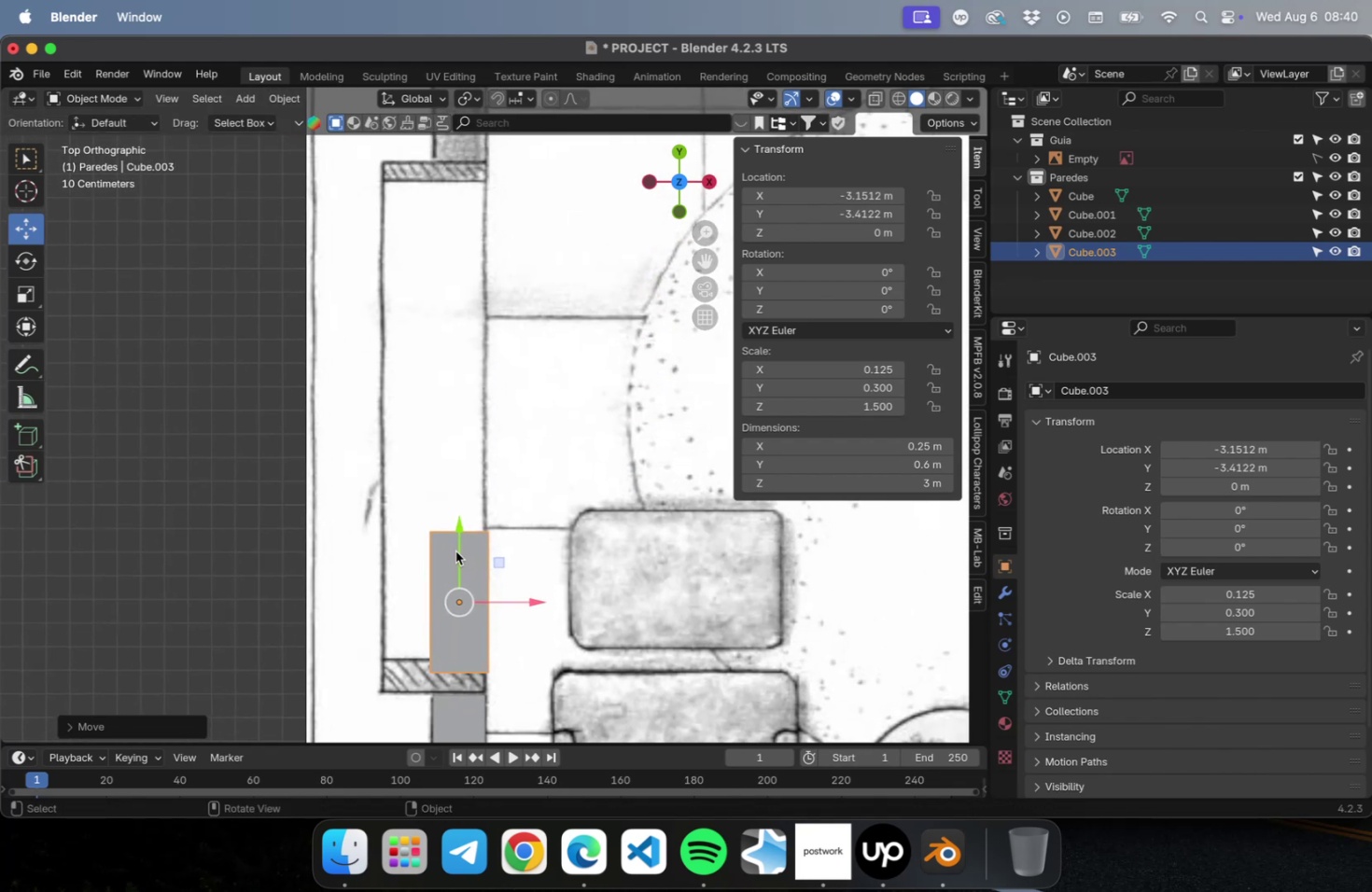 
left_click_drag(start_coordinate=[456, 547], to_coordinate=[462, 301])
 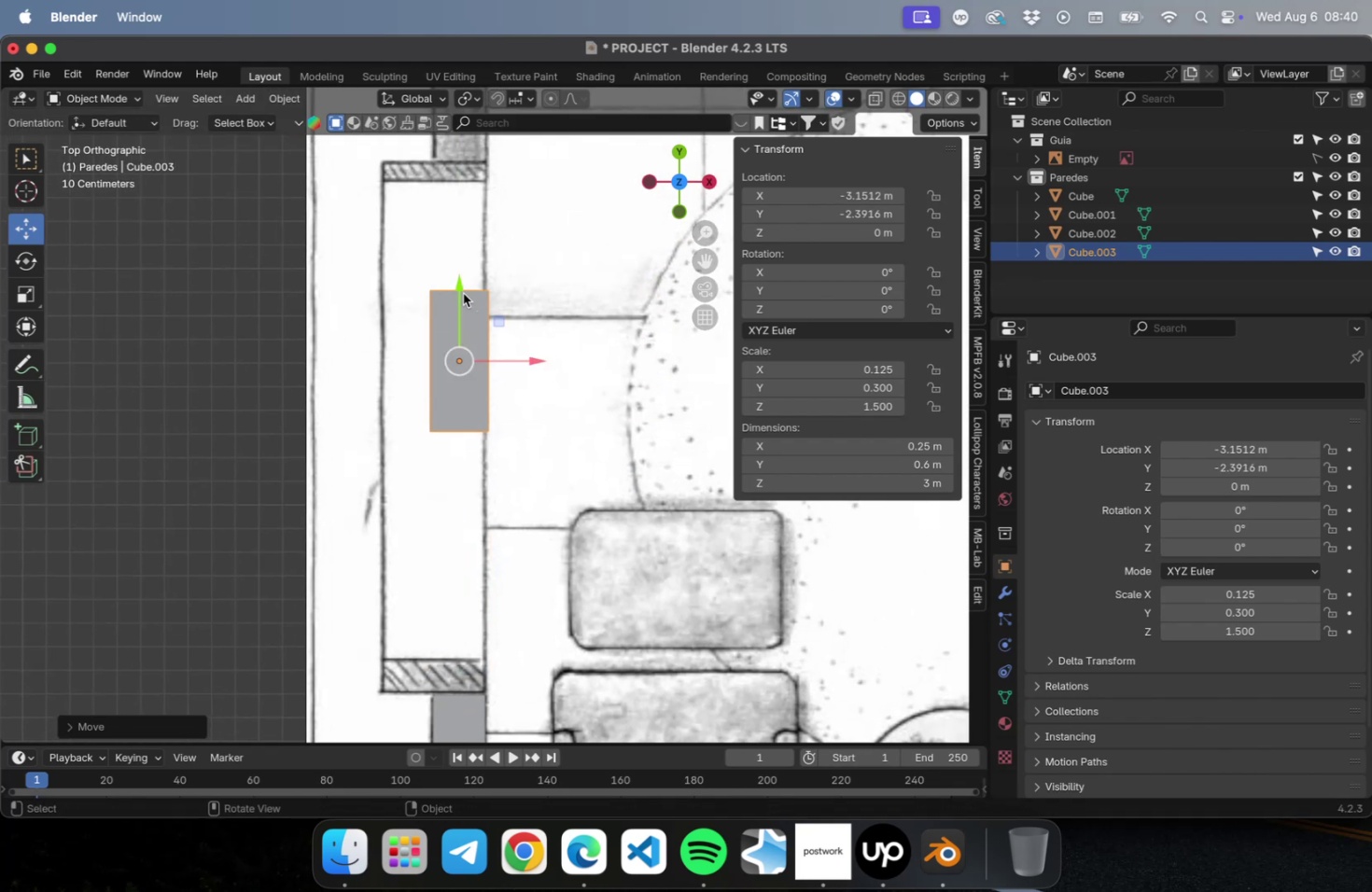 
left_click_drag(start_coordinate=[462, 286], to_coordinate=[457, 230])
 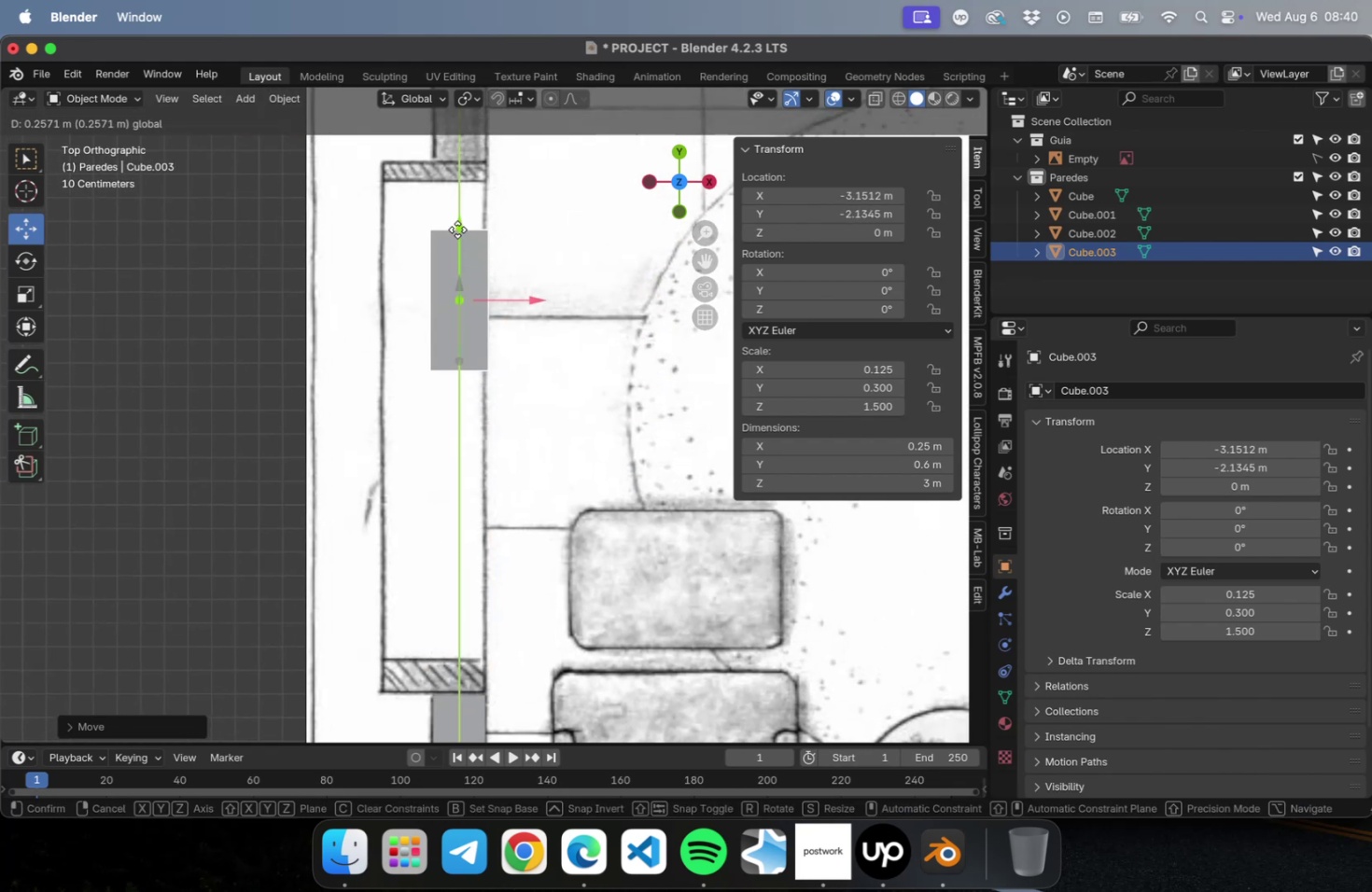 
hold_key(key=ShiftLeft, duration=0.74)
 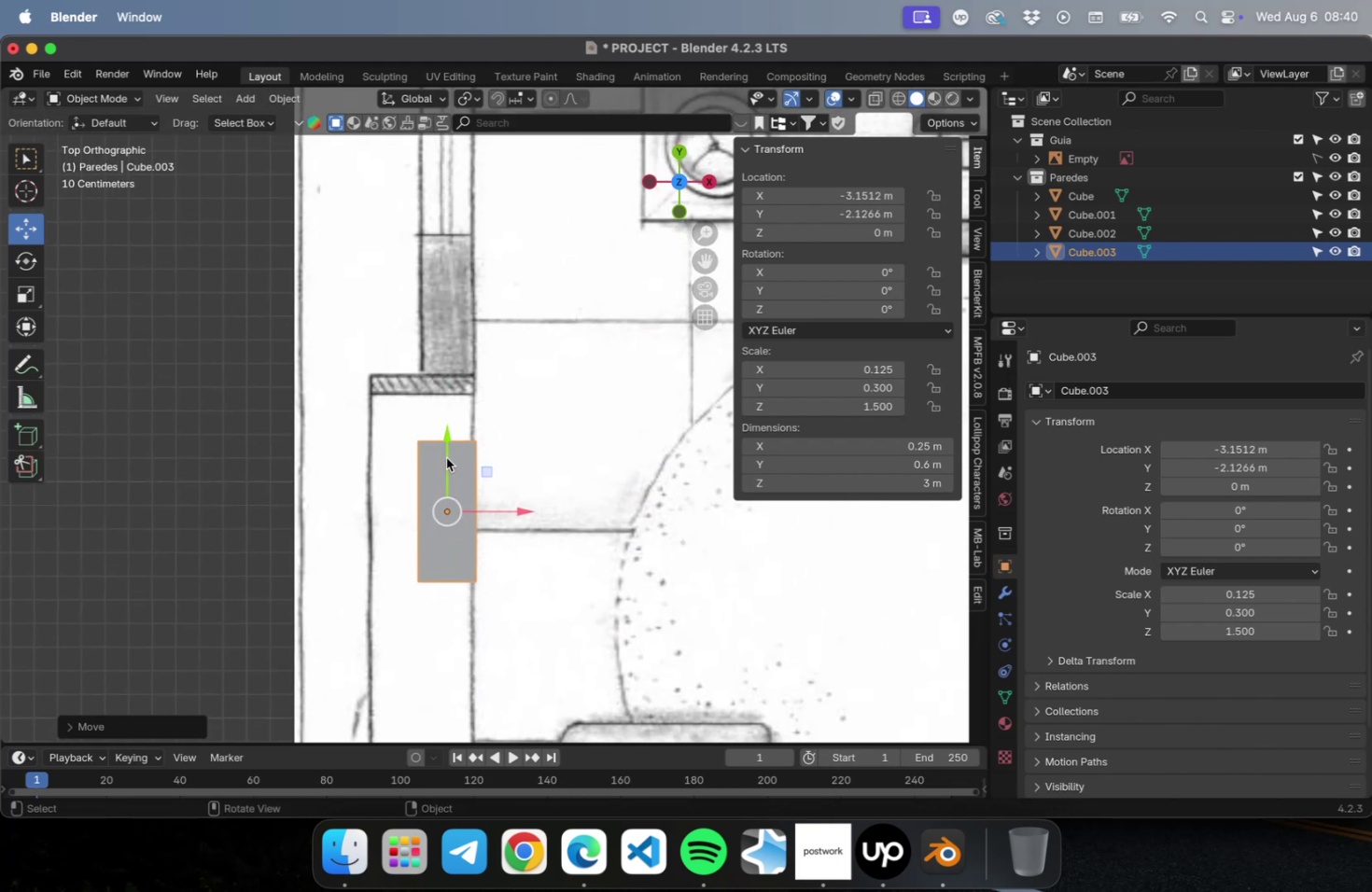 
left_click_drag(start_coordinate=[443, 439], to_coordinate=[455, 227])
 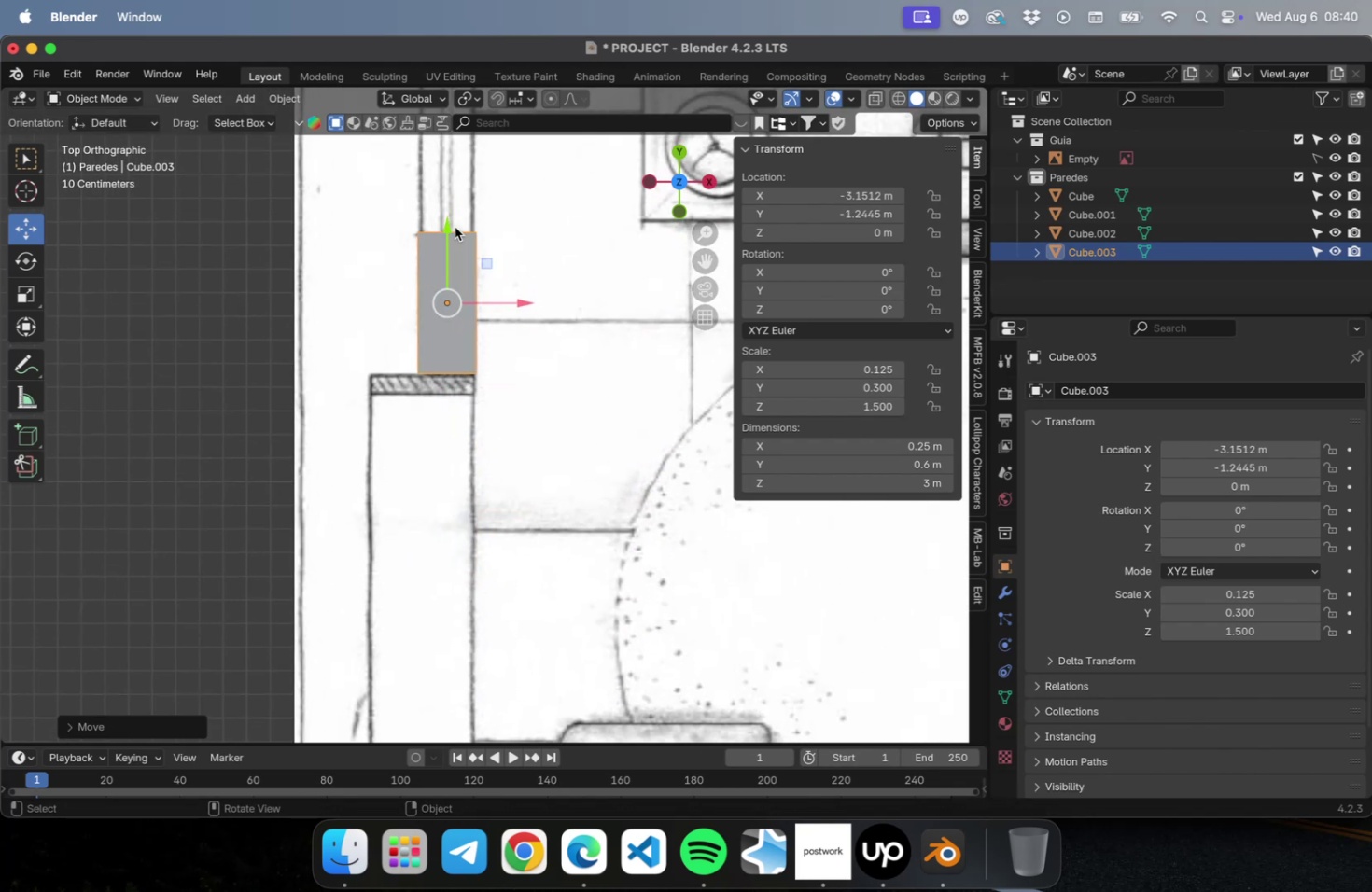 
hold_key(key=ShiftLeft, duration=1.09)
 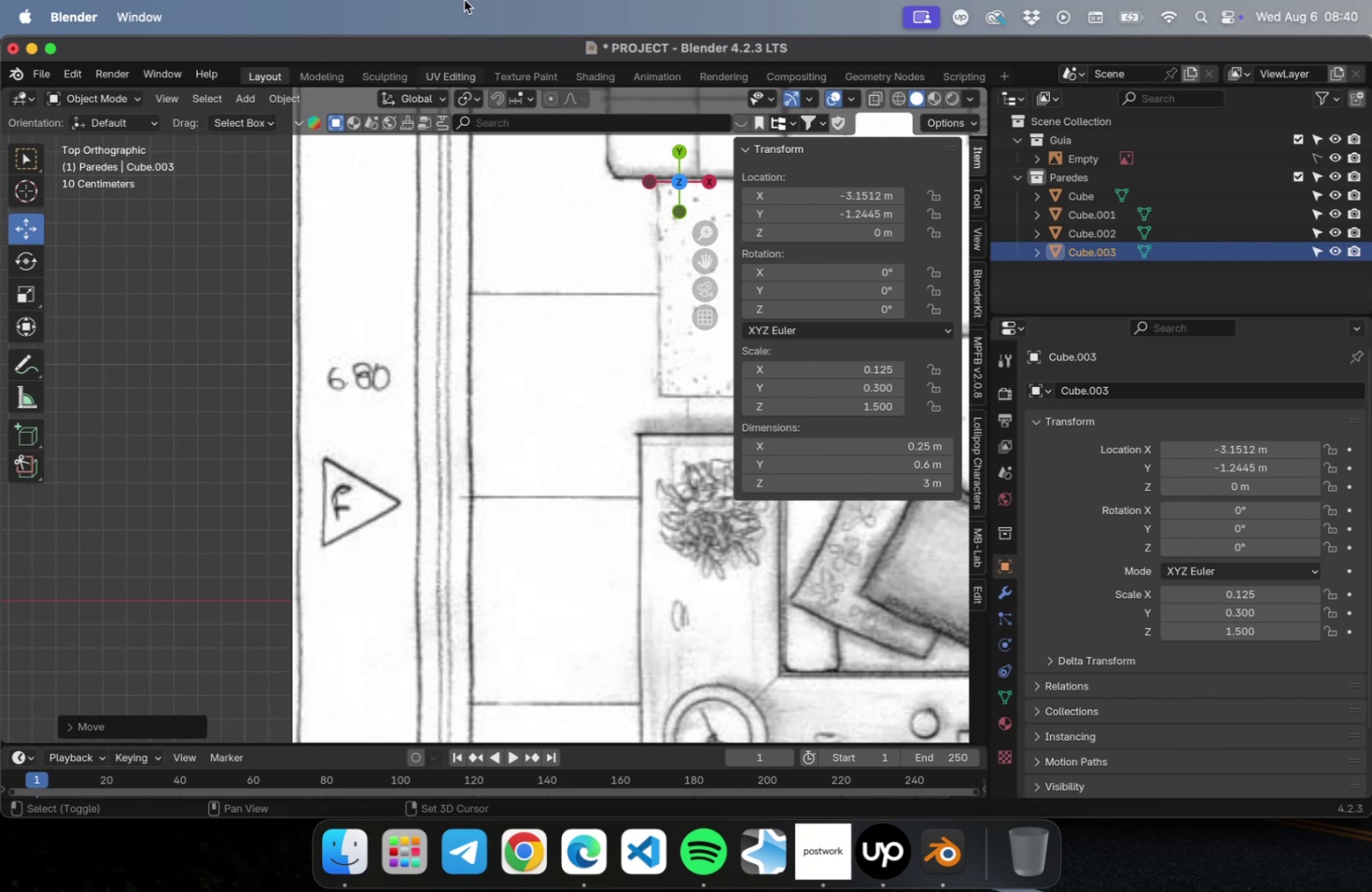 
hold_key(key=ShiftLeft, duration=3.01)
scroll: coordinate [524, 195], scroll_direction: up, amount: 1.0
 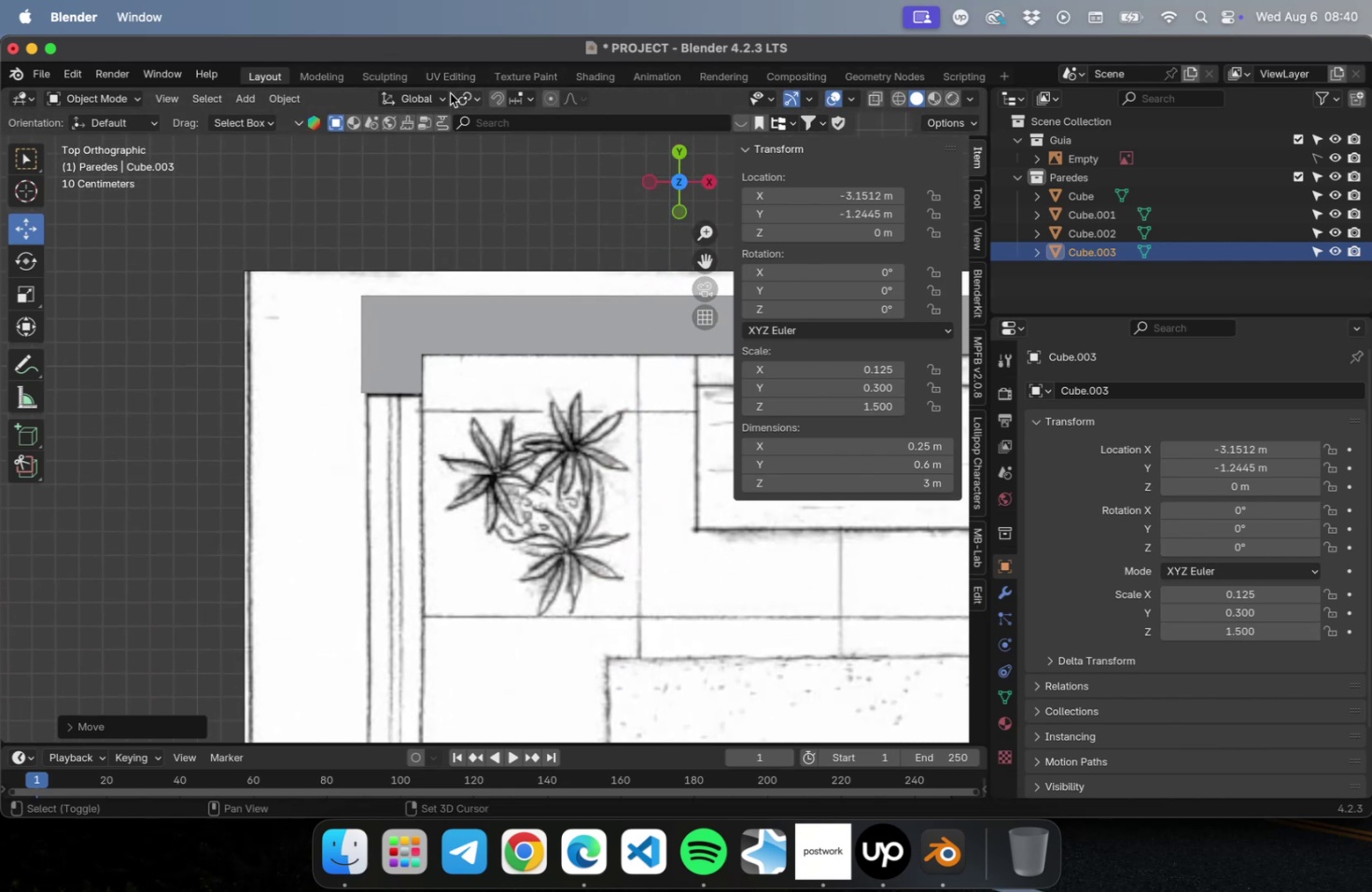 
scroll: coordinate [436, 356], scroll_direction: down, amount: 9.0
 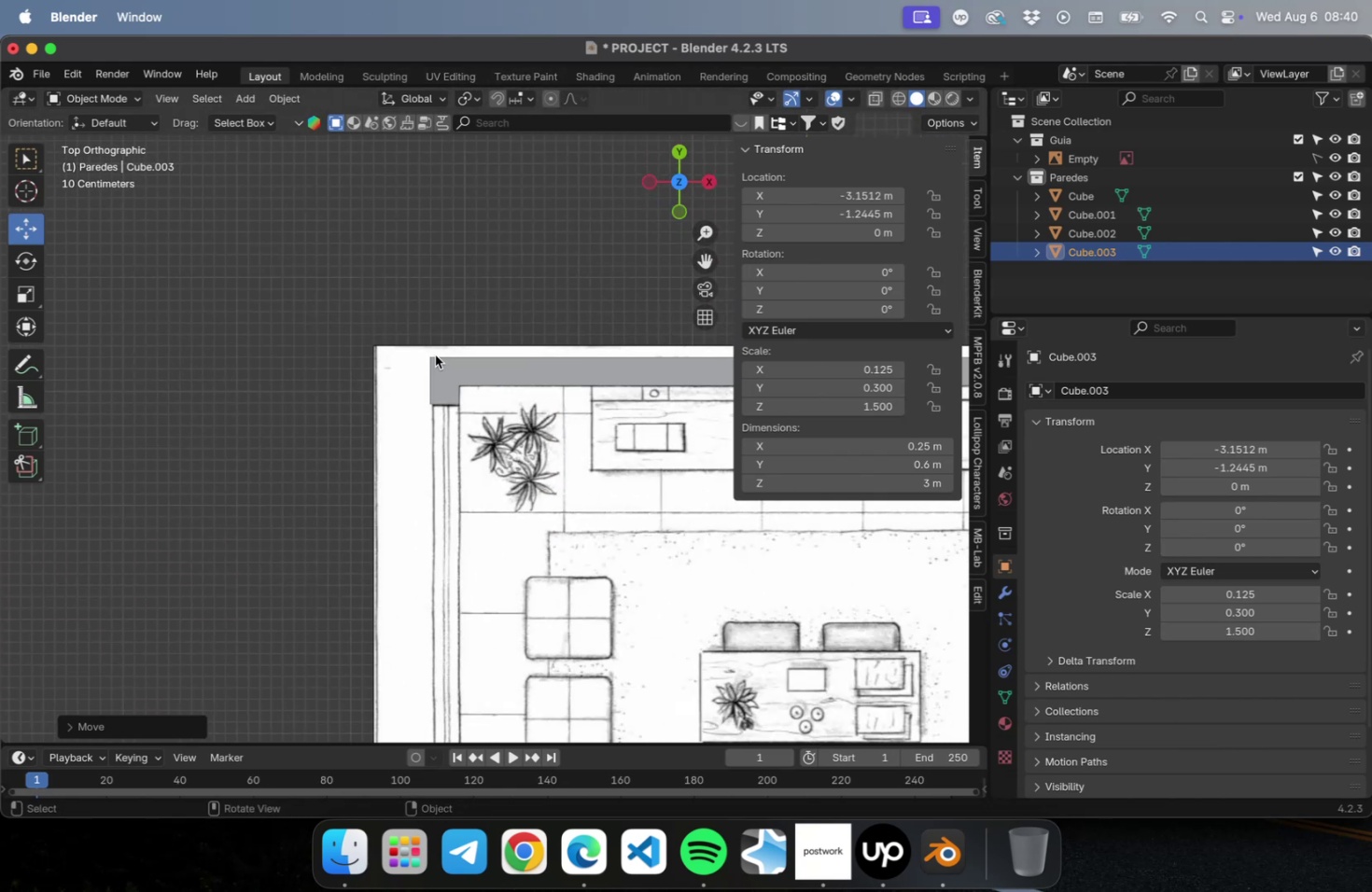 
key(Meta+S)
 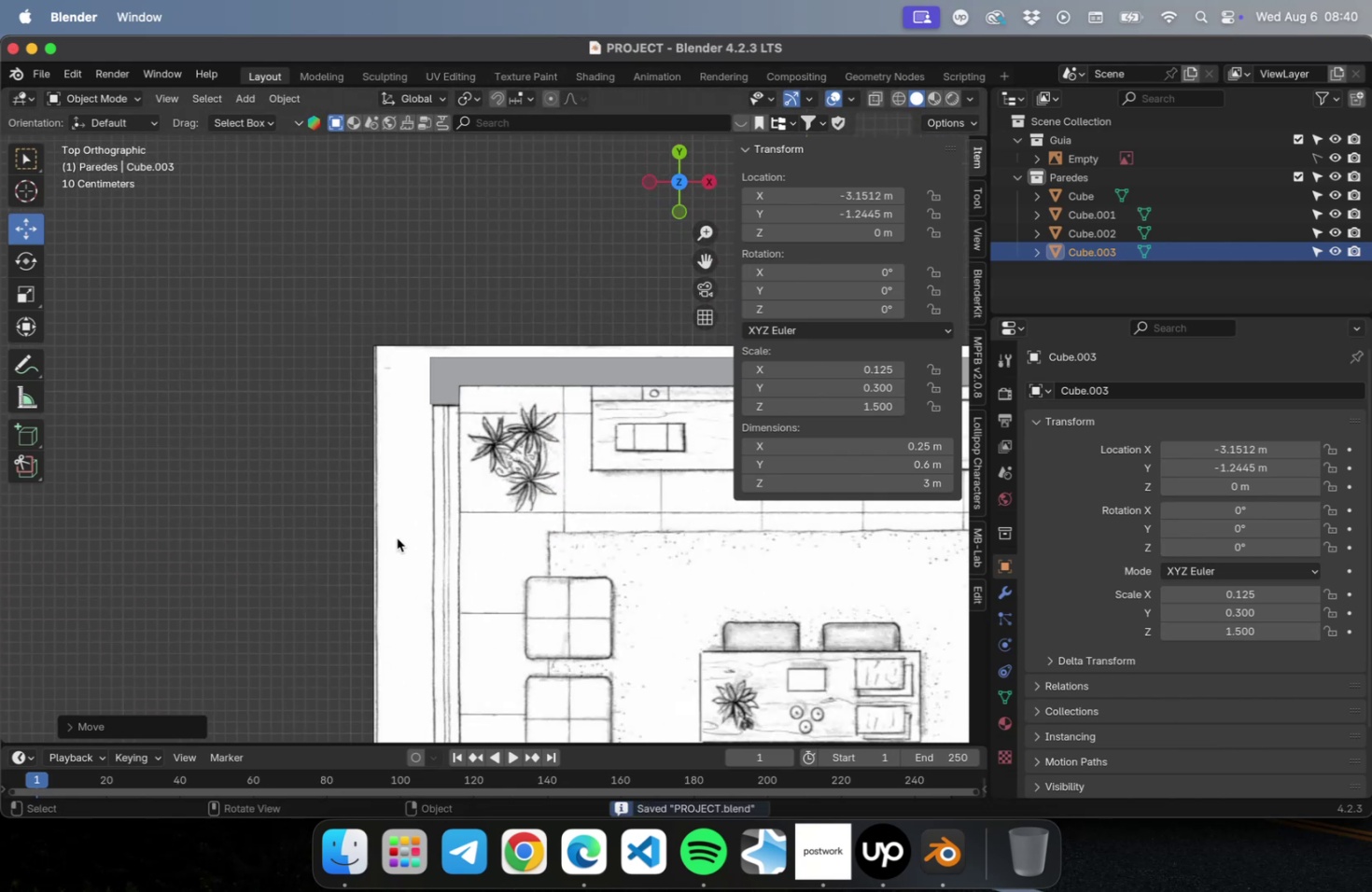 
hold_key(key=ShiftLeft, duration=0.58)
 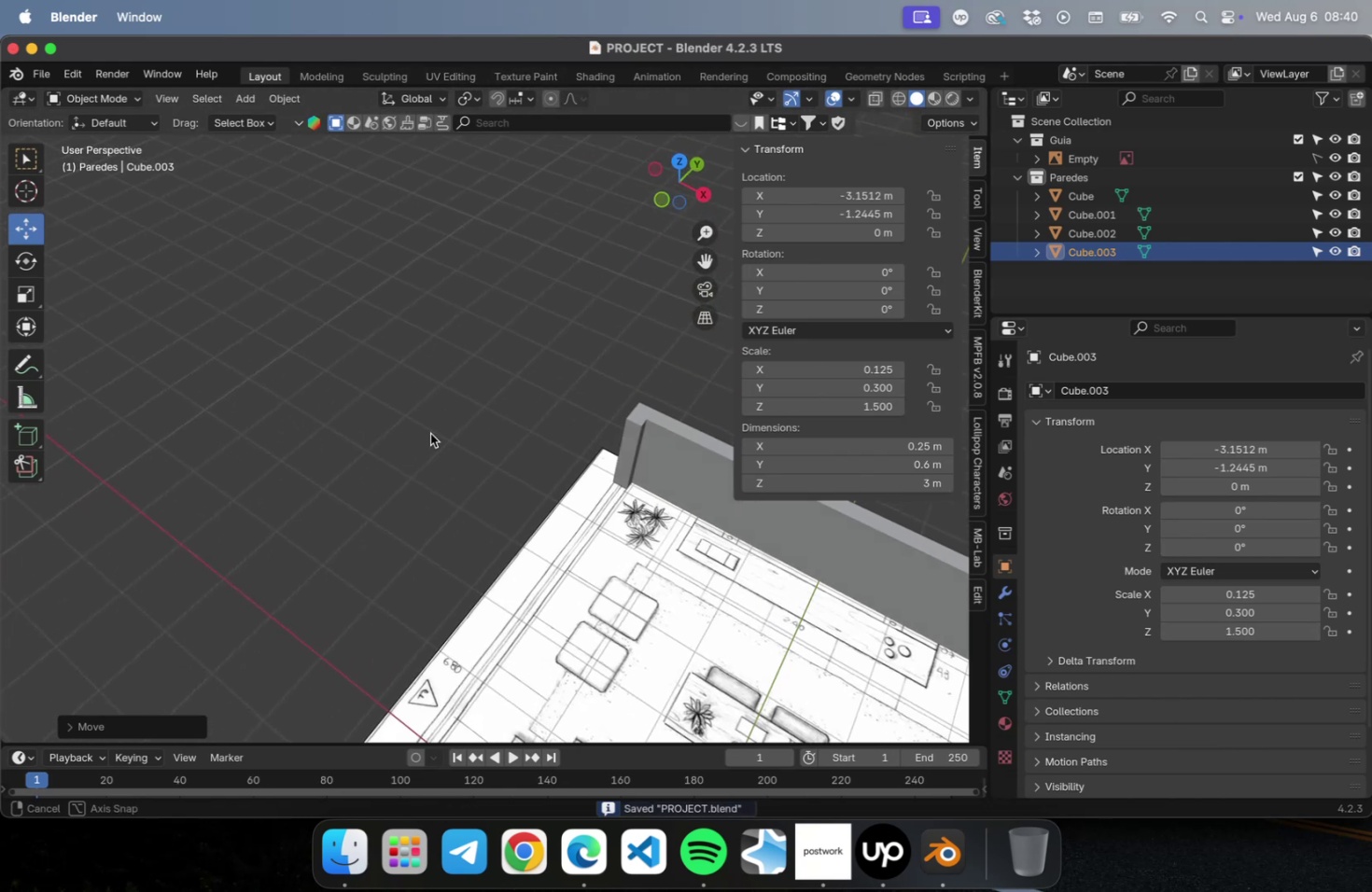 
scroll: coordinate [431, 430], scroll_direction: down, amount: 4.0
 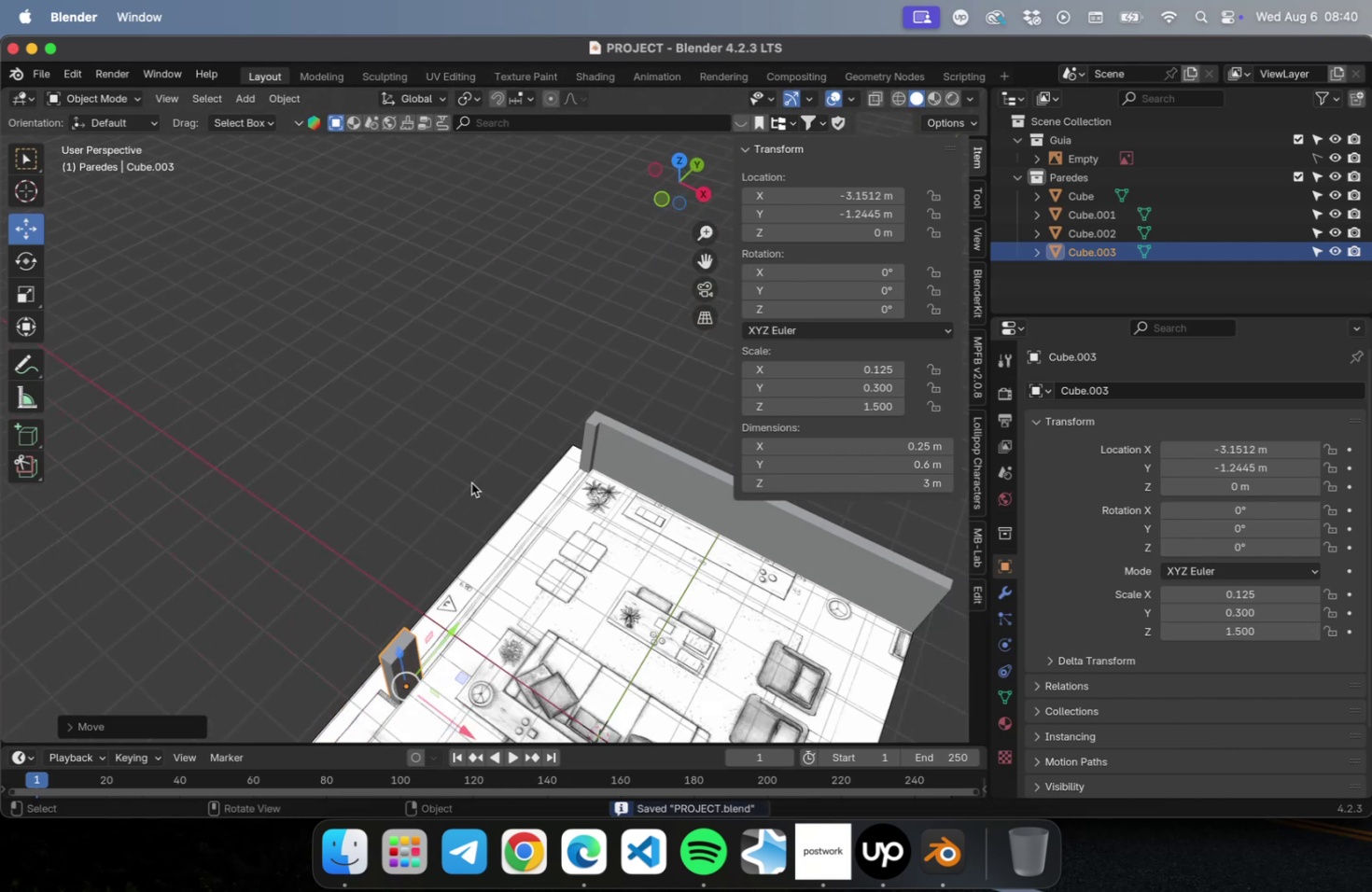 
hold_key(key=ShiftLeft, duration=0.4)
 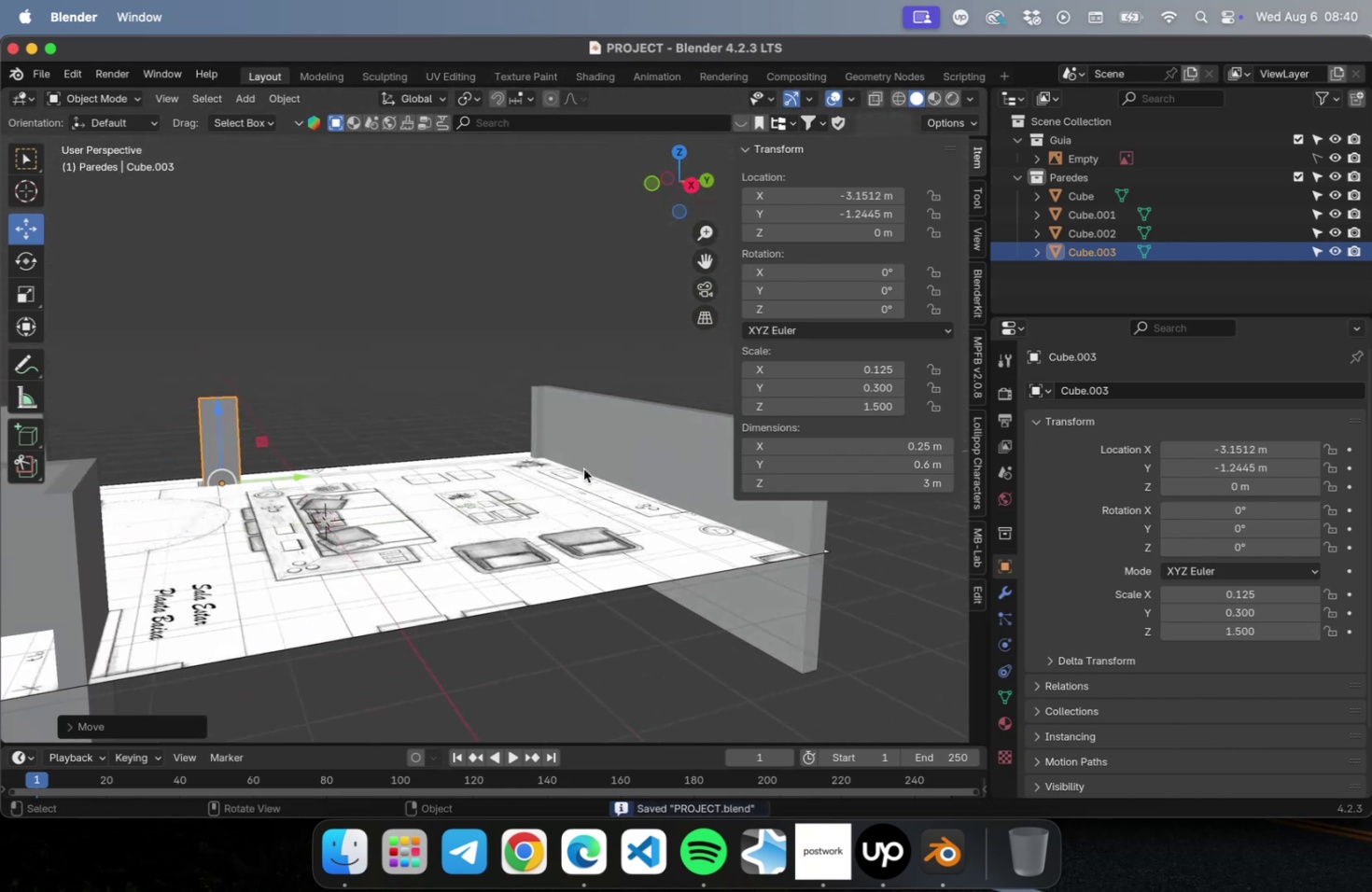 
left_click([644, 436])
 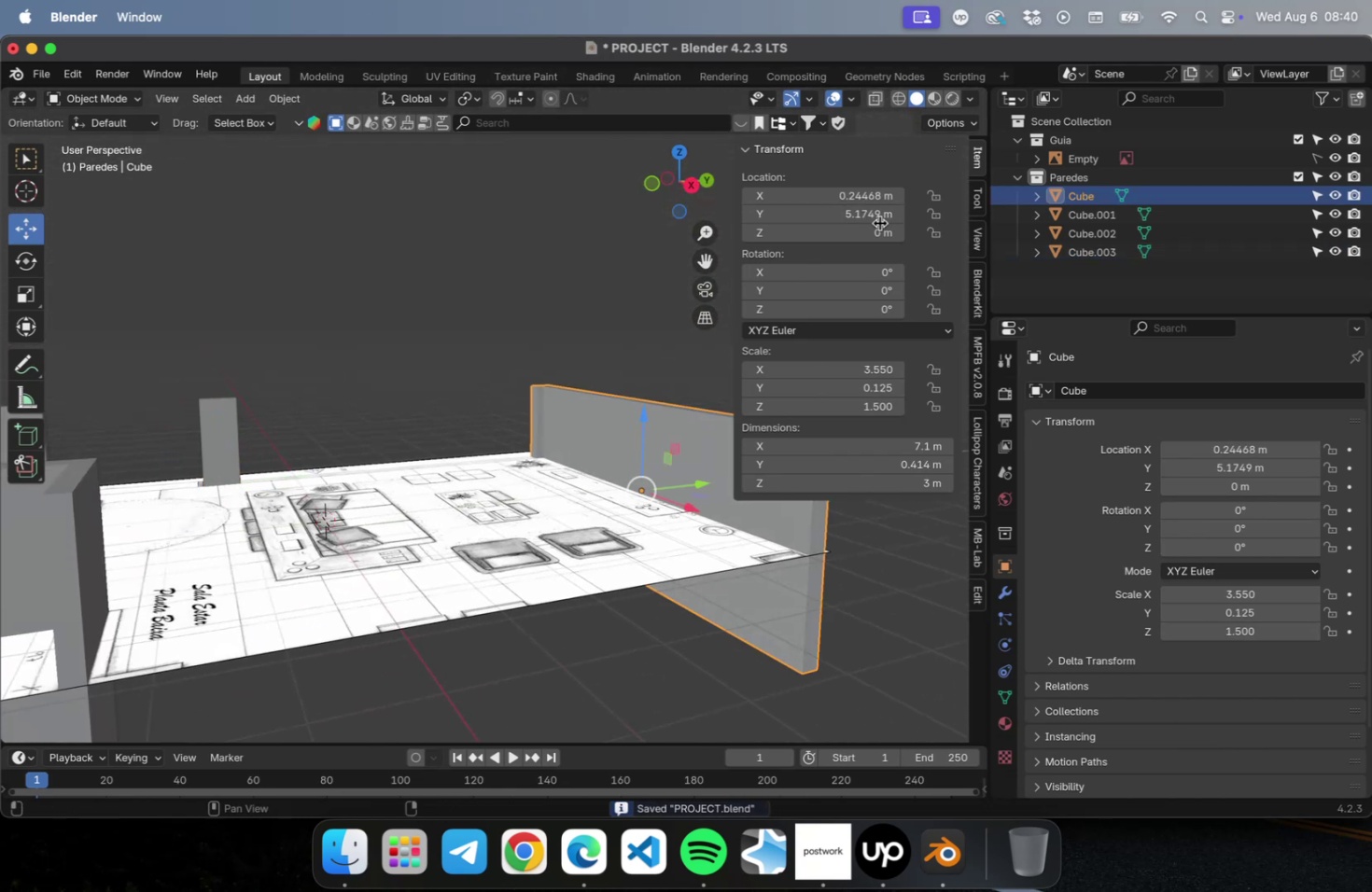 
left_click([878, 227])
 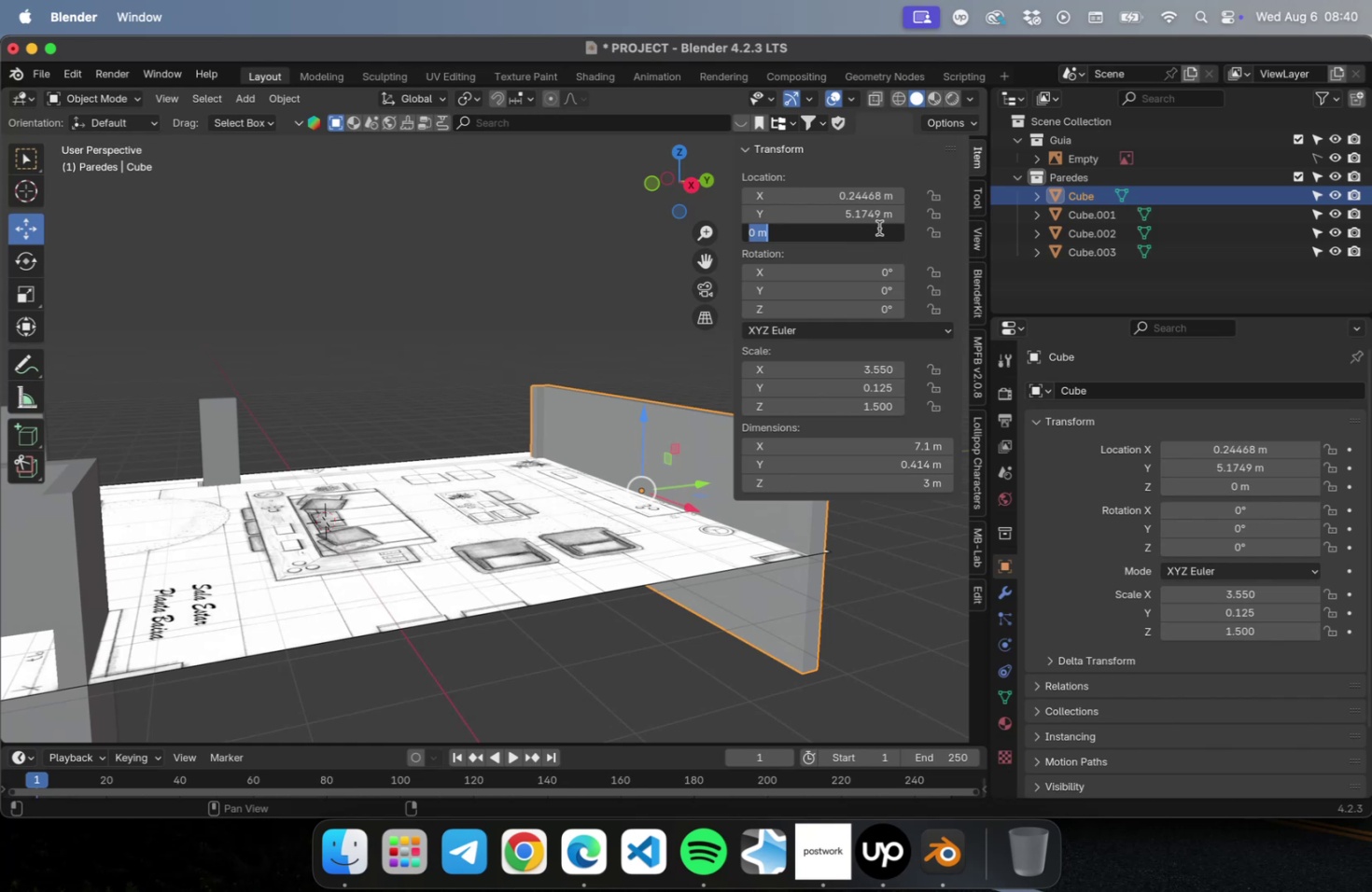 
key(1)
 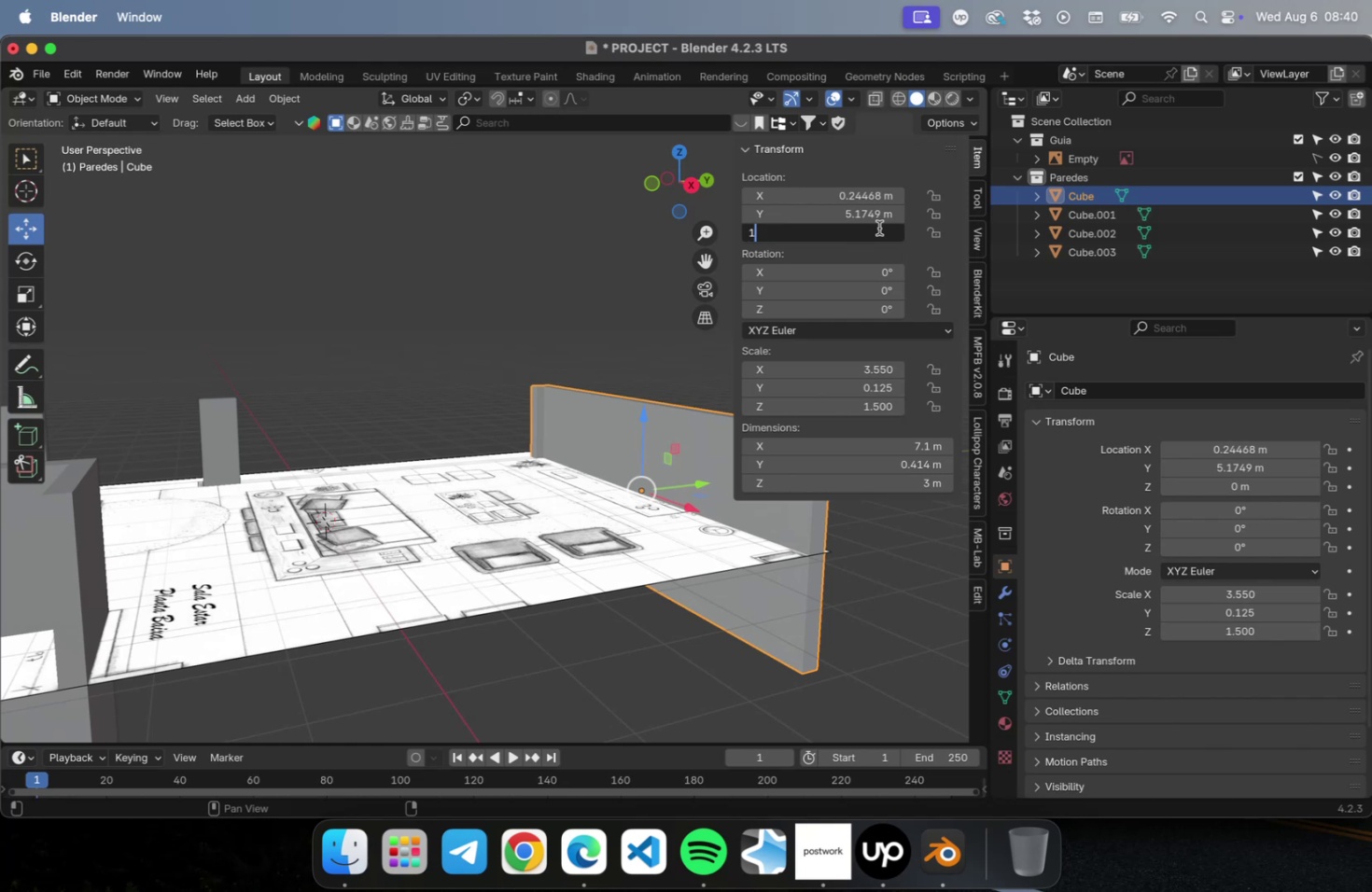 
key(Period)
 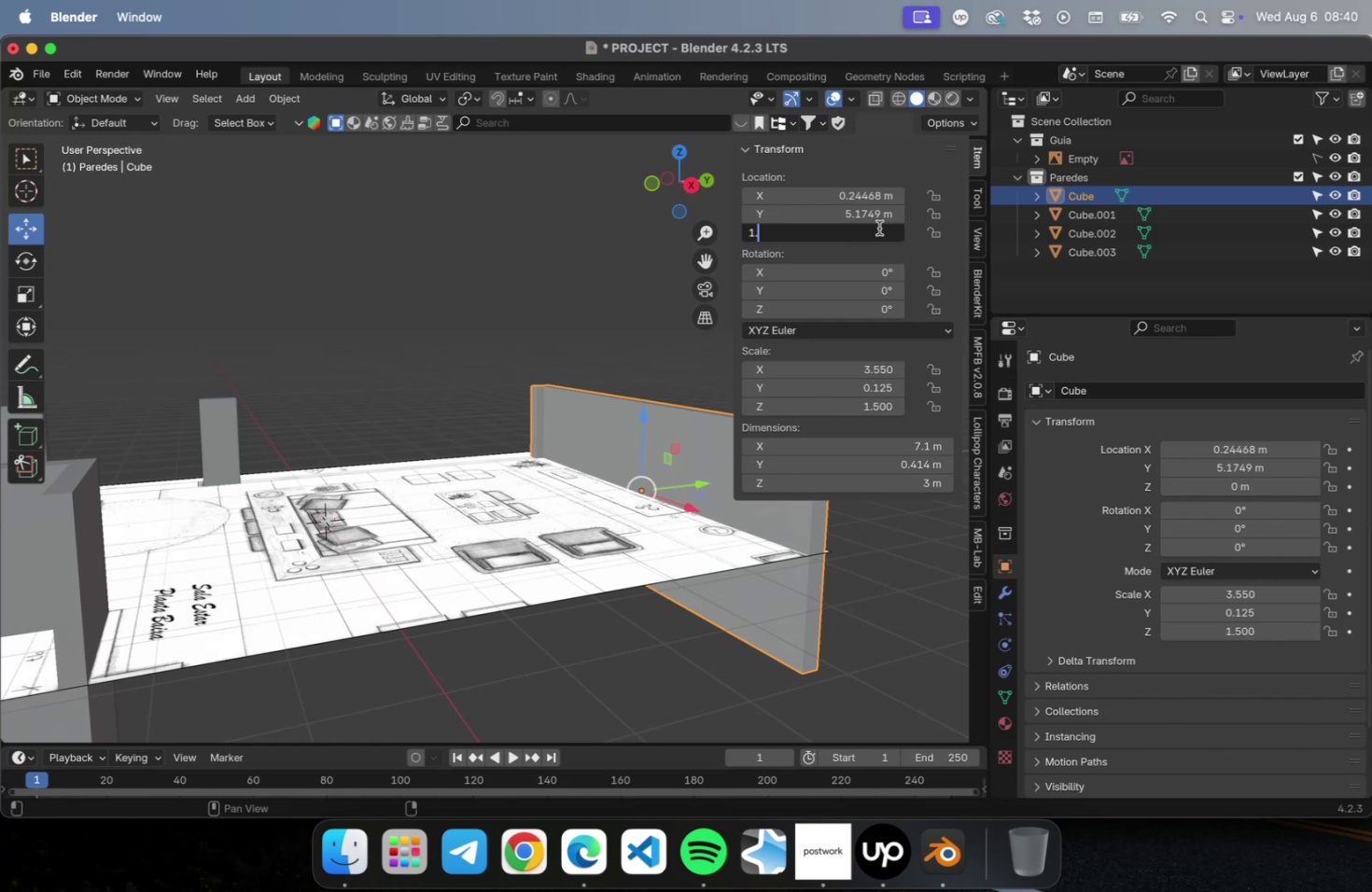 
key(5)
 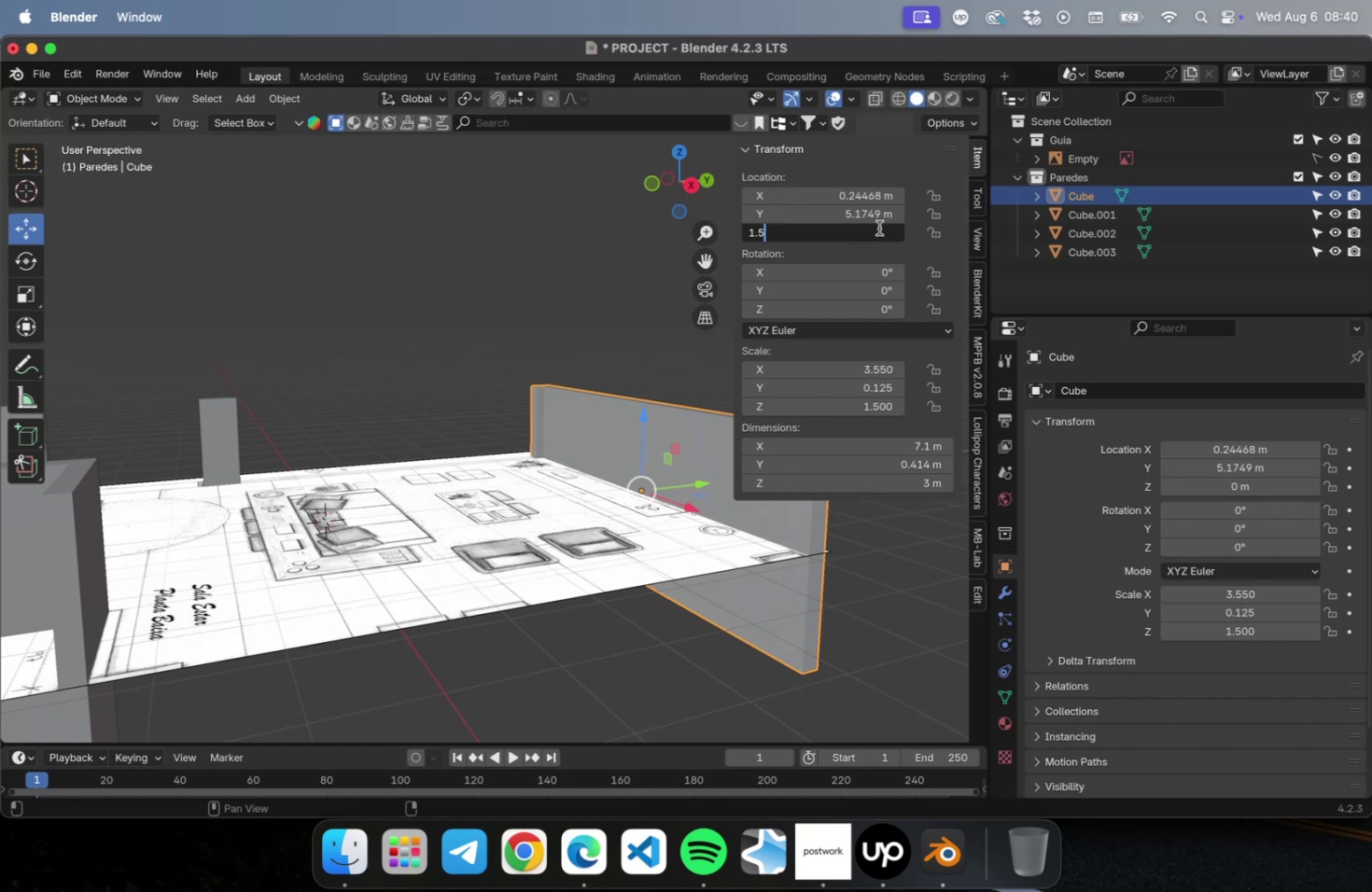 
key(Meta+A)
 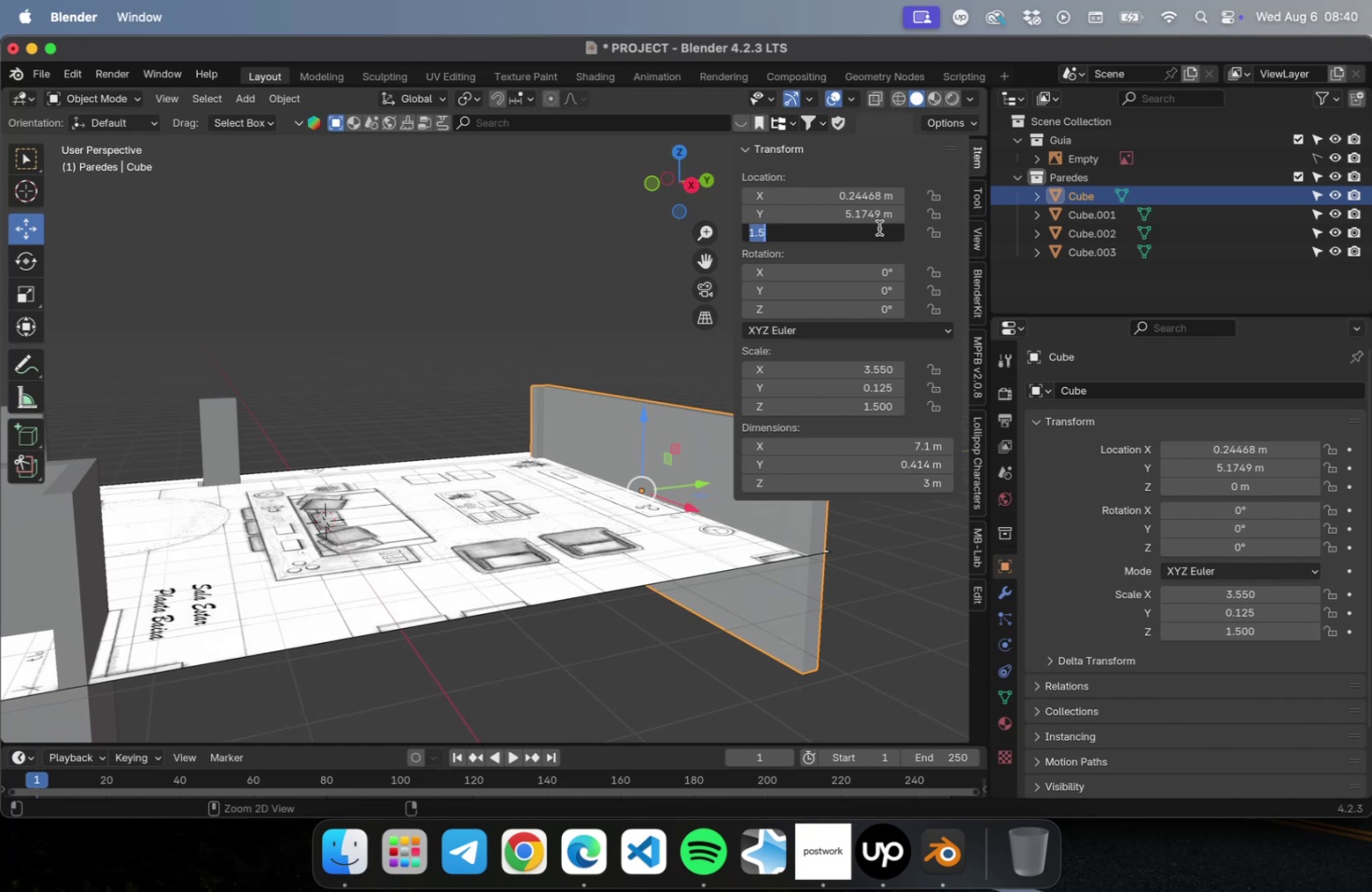 
key(Meta+C)
 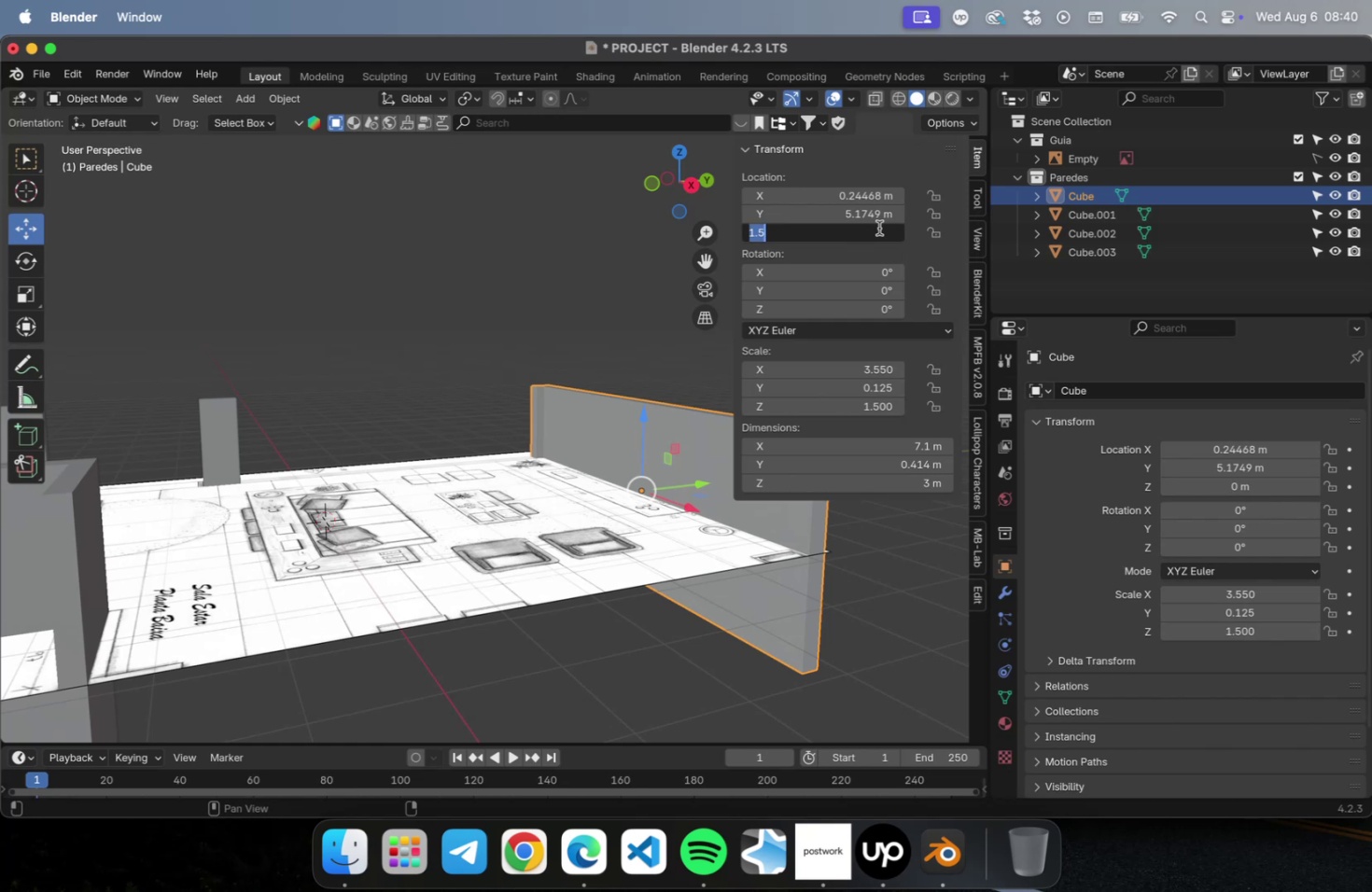 
key(Enter)
 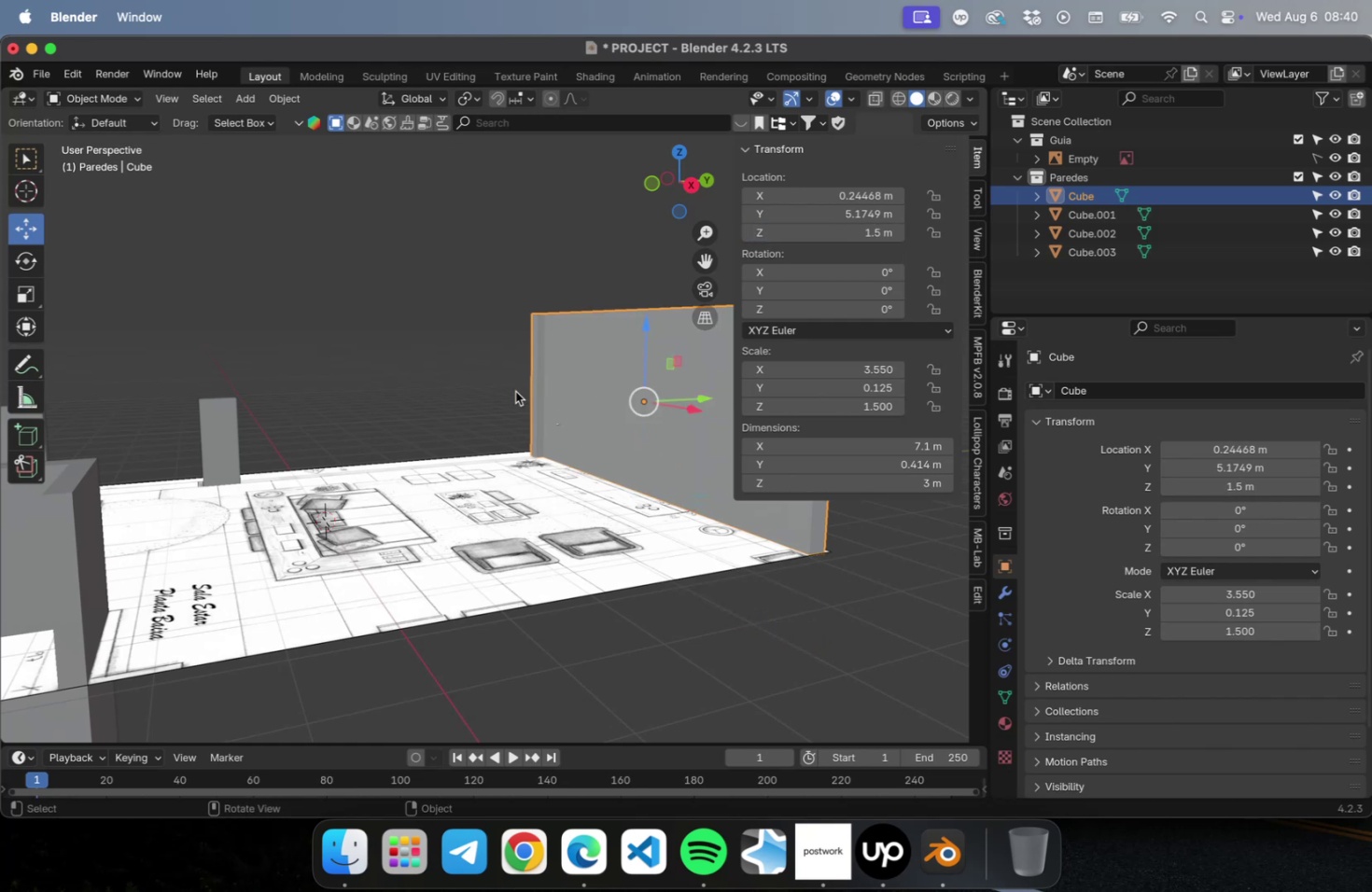 
left_click_drag(start_coordinate=[383, 347], to_coordinate=[203, 433])
 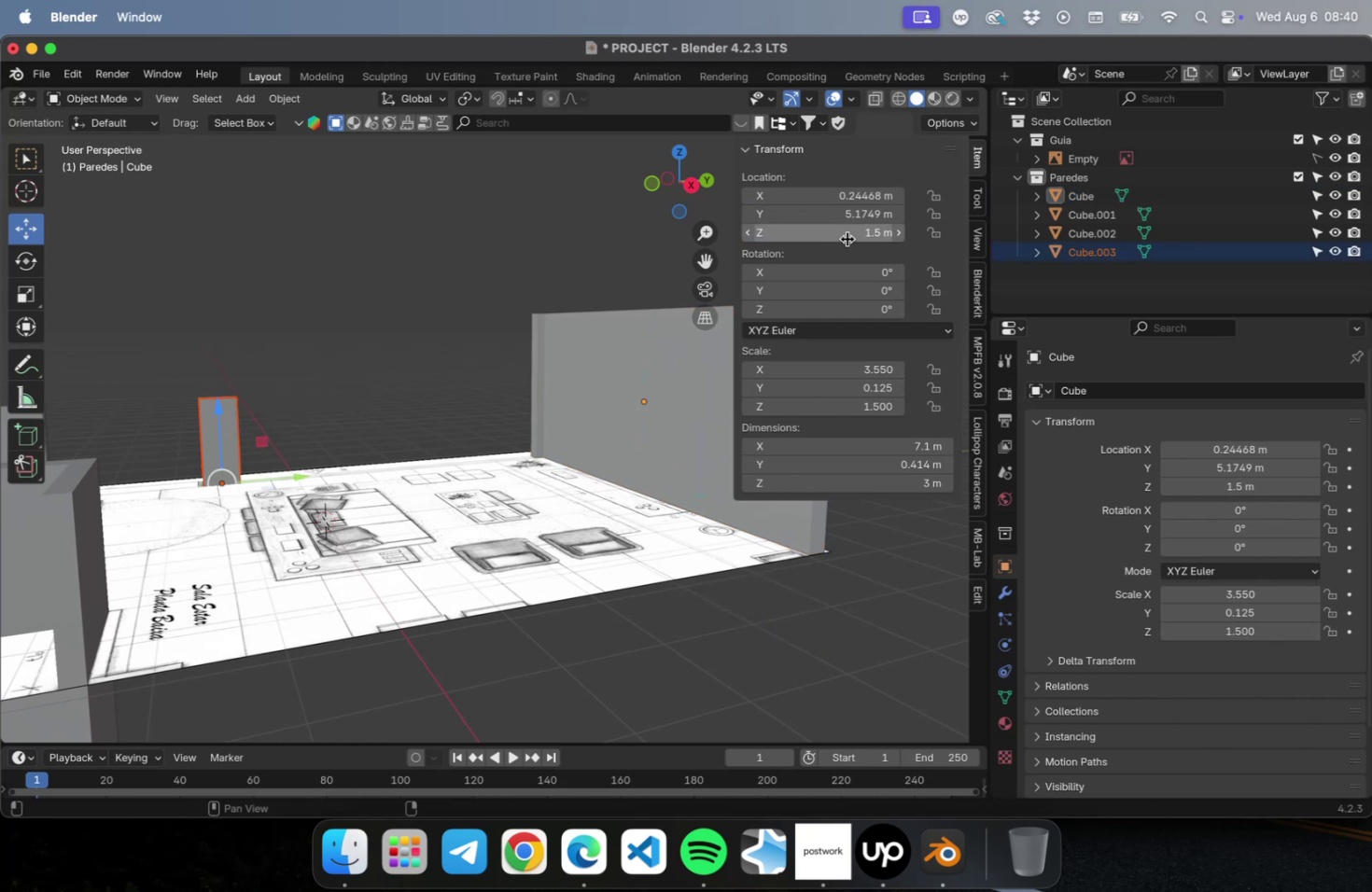 
left_click([843, 234])
 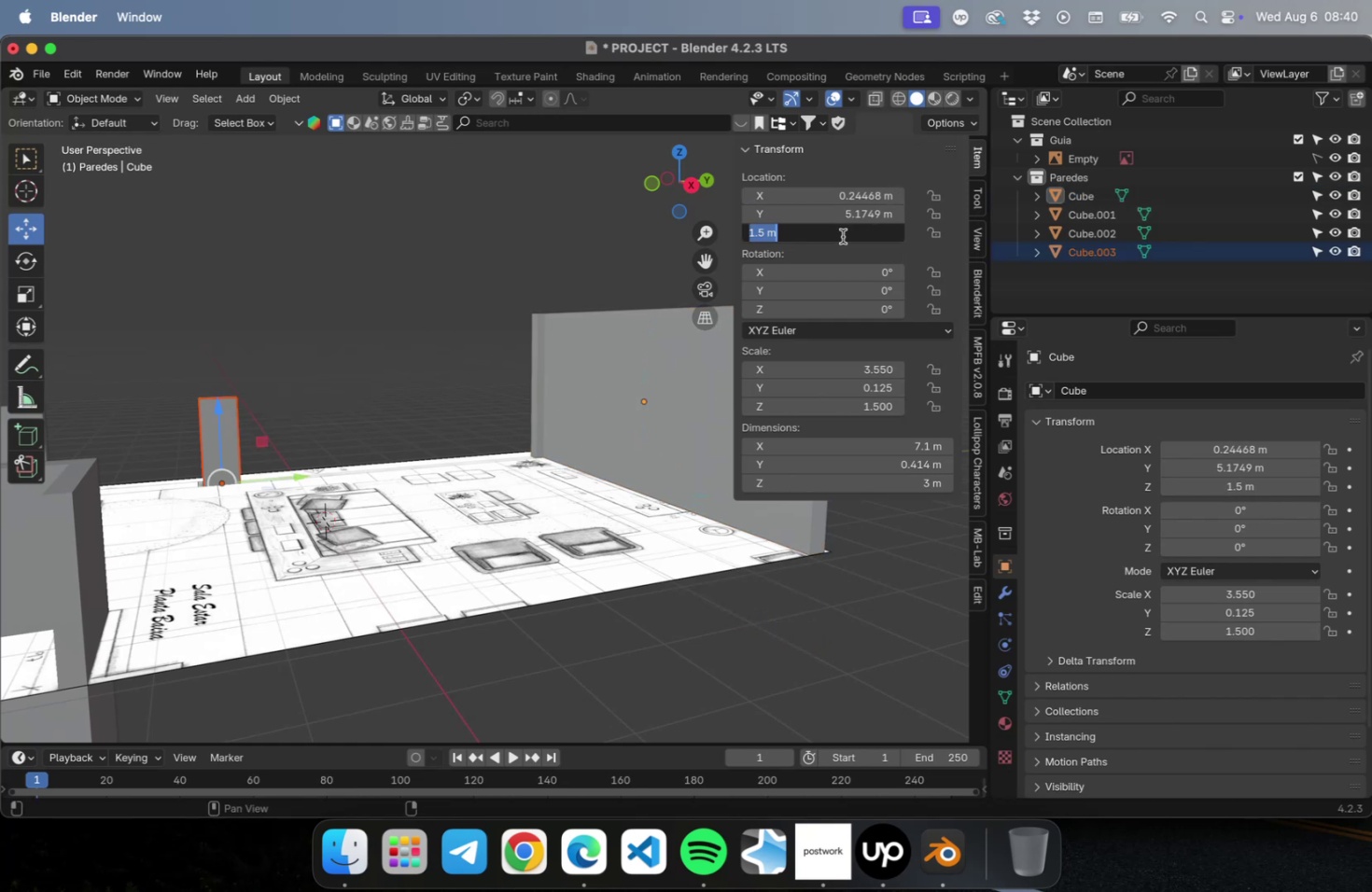 
key(Meta+CommandLeft)
 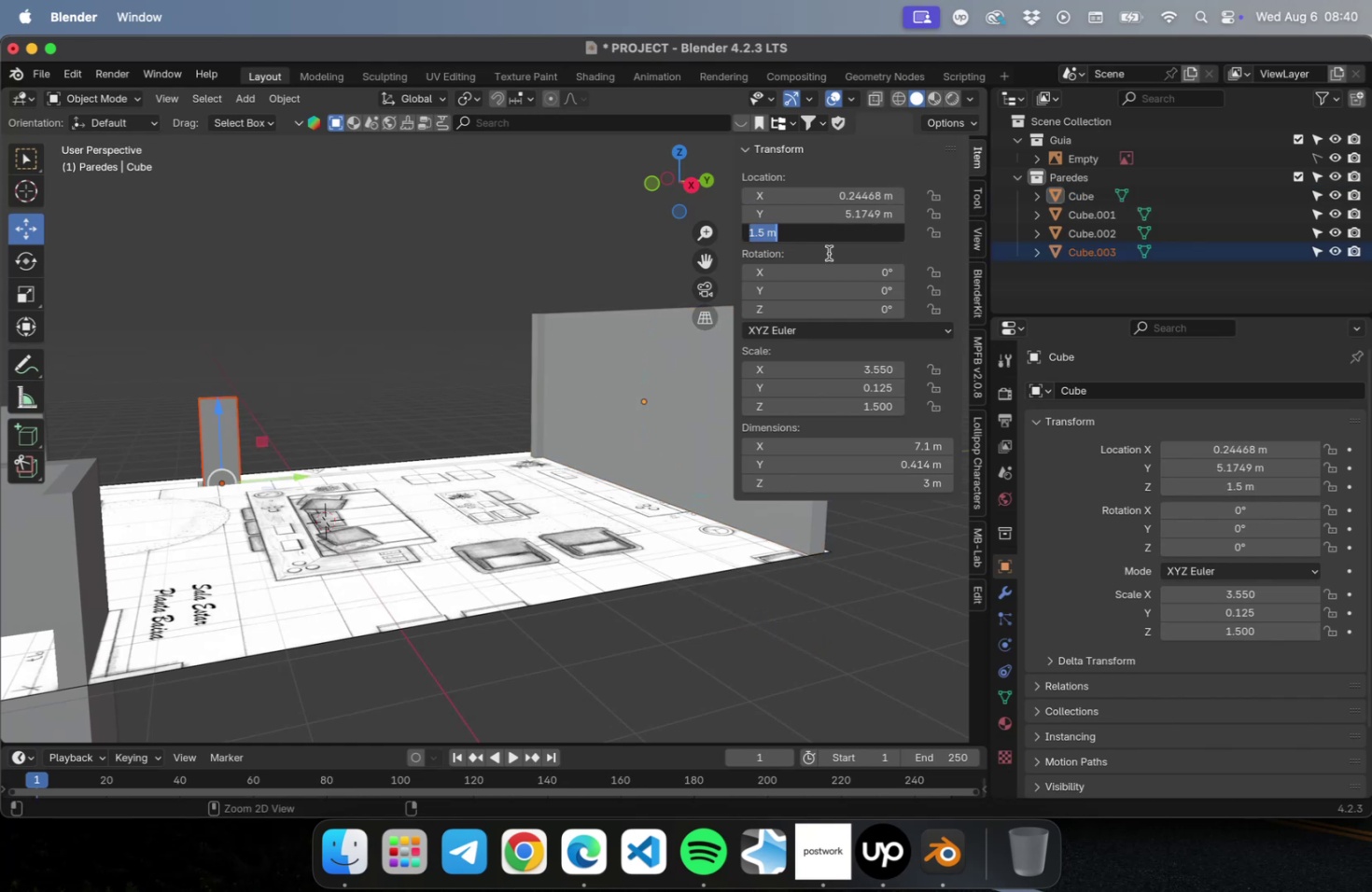 
key(Meta+V)
 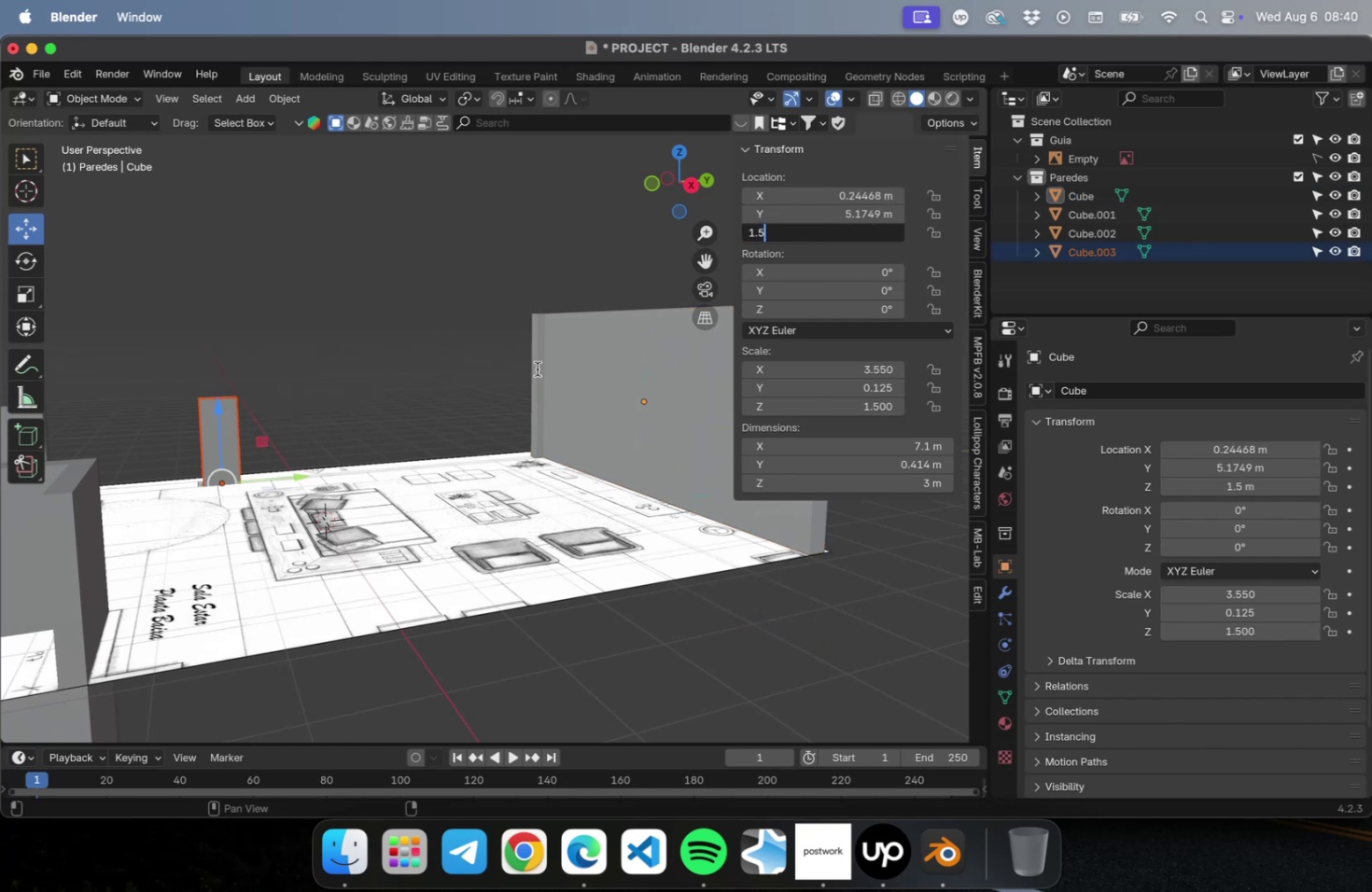 
key(Tab)
 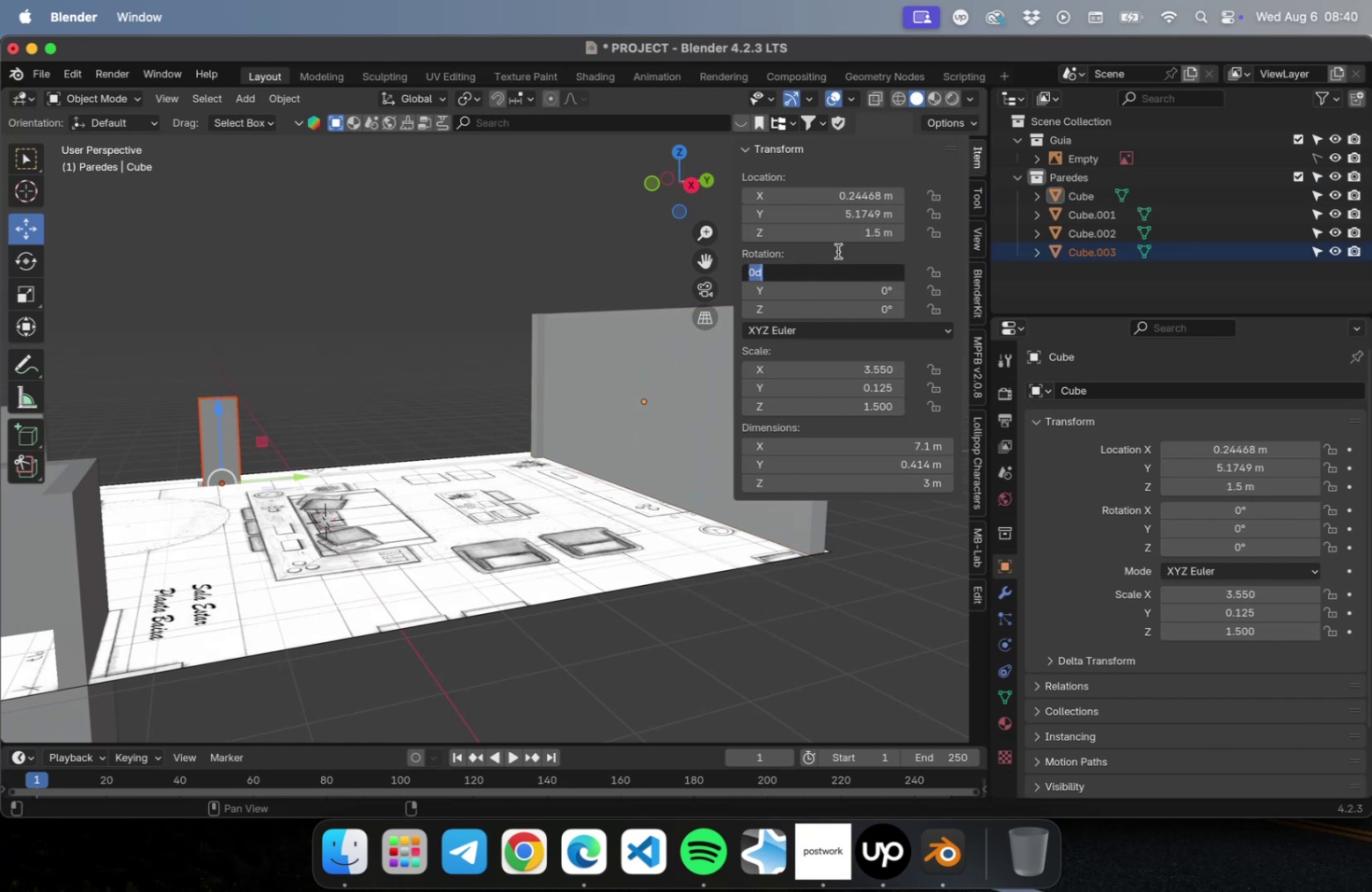 
left_click([838, 237])
 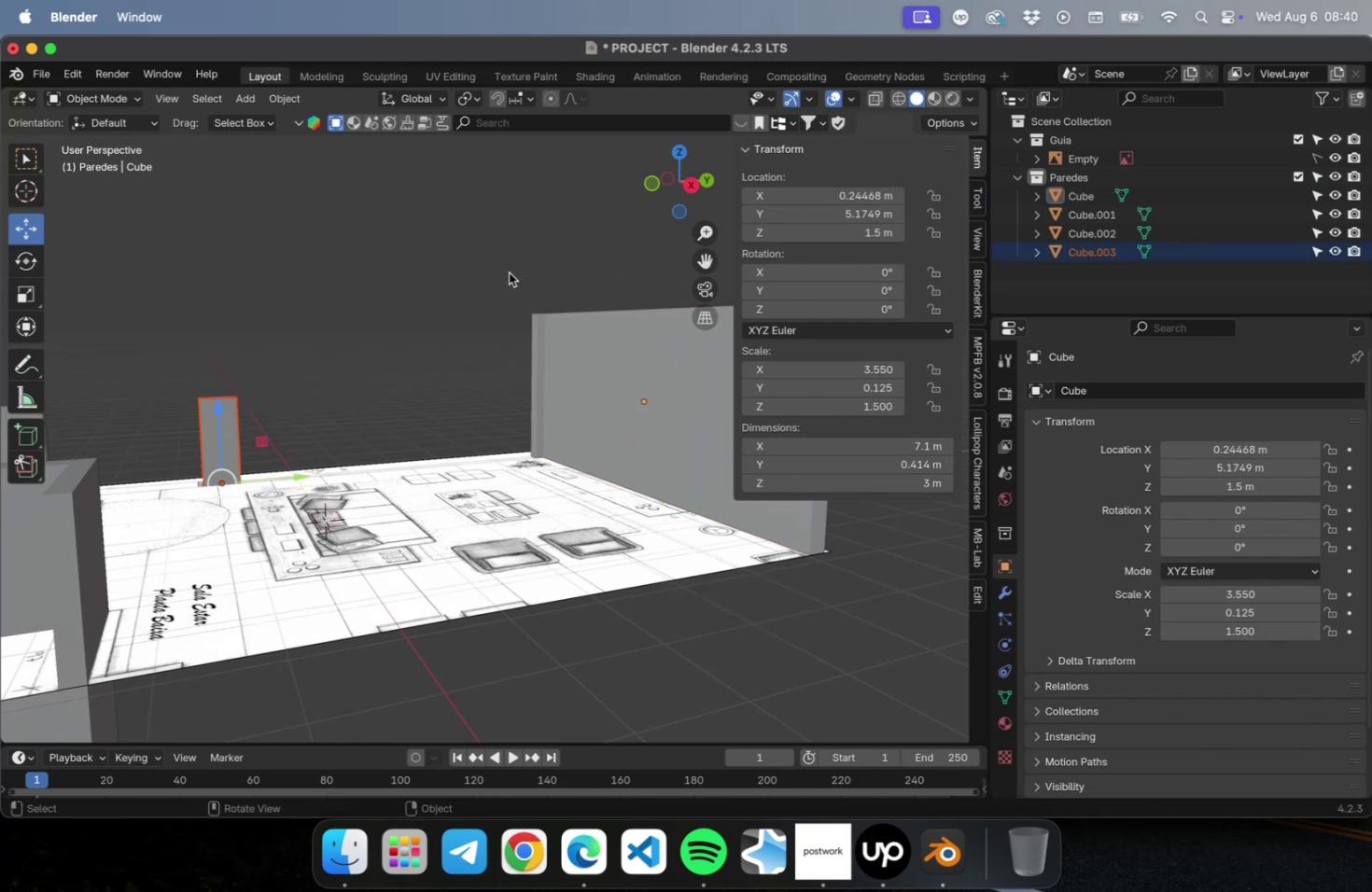 
left_click([413, 282])
 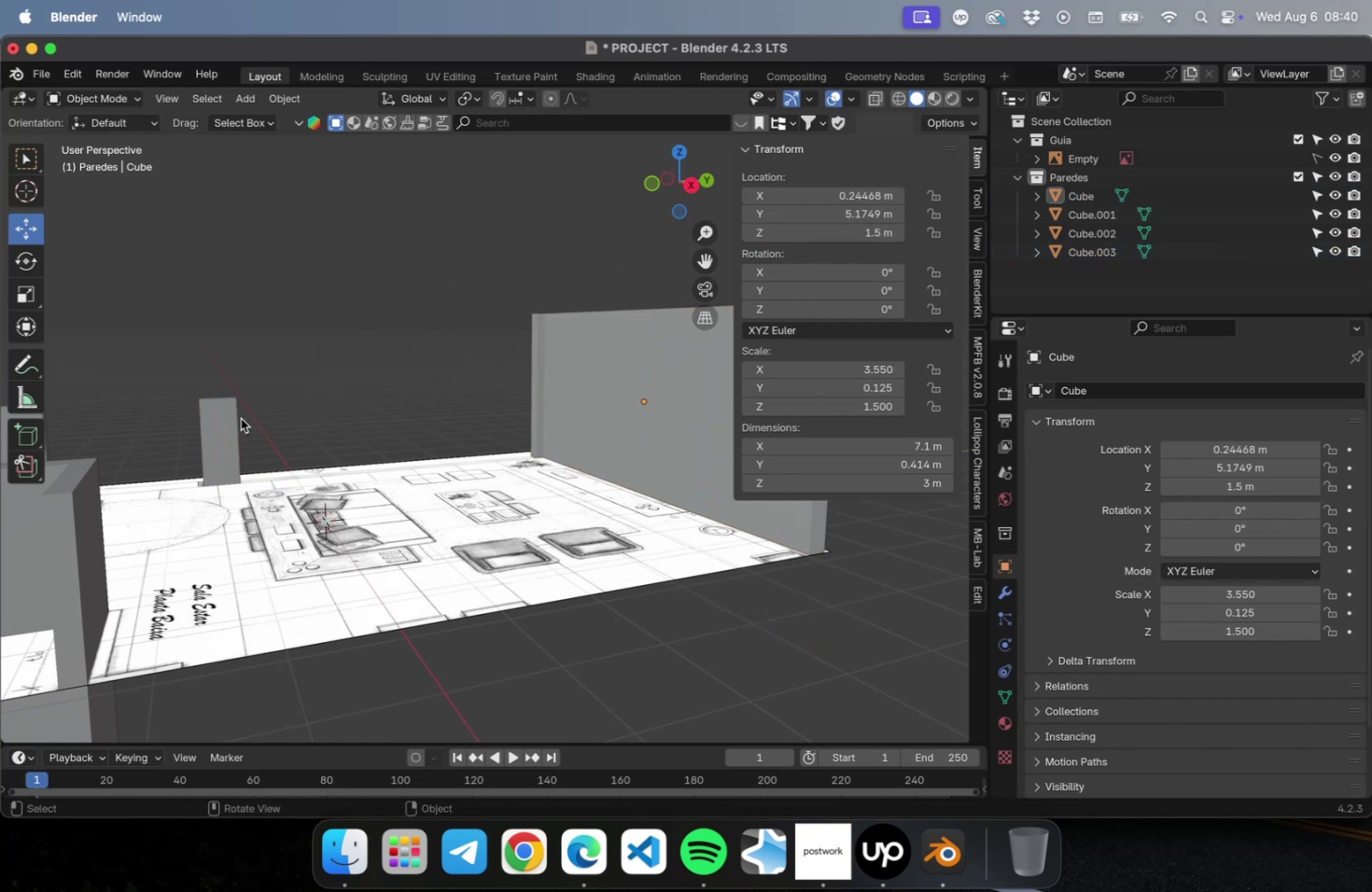 
left_click([226, 419])
 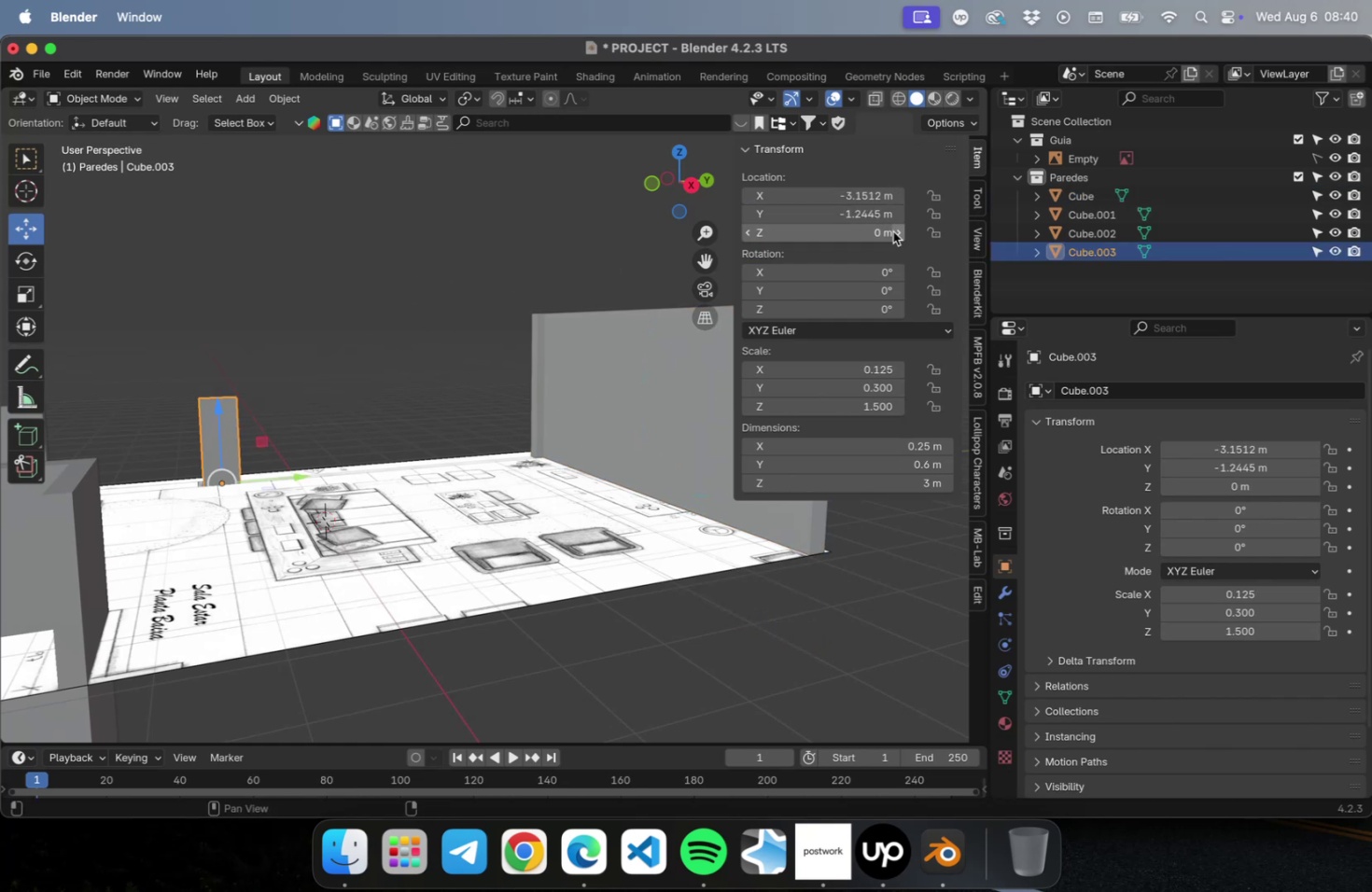 
left_click([893, 231])
 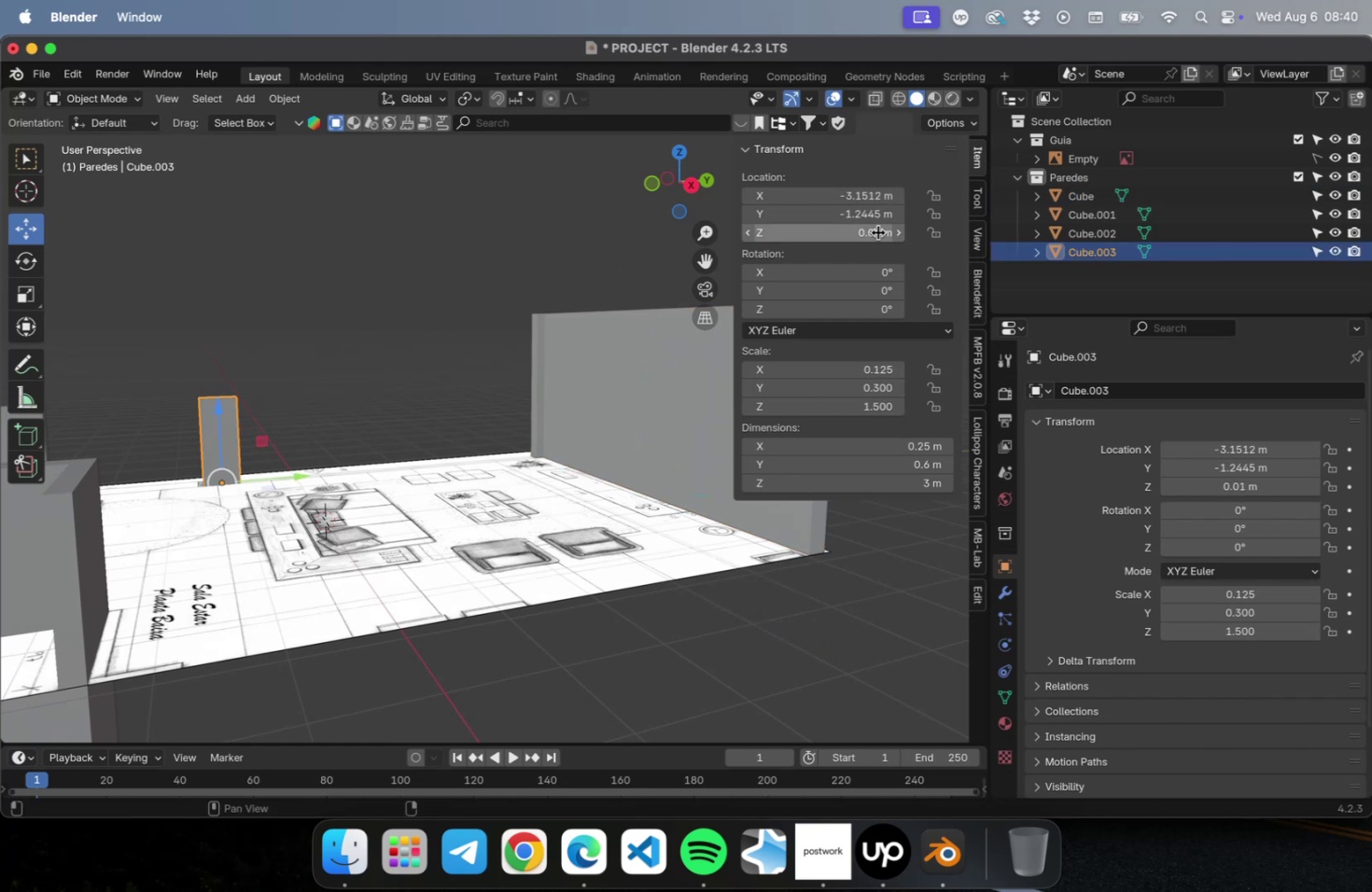 
key(Meta+CommandLeft)
 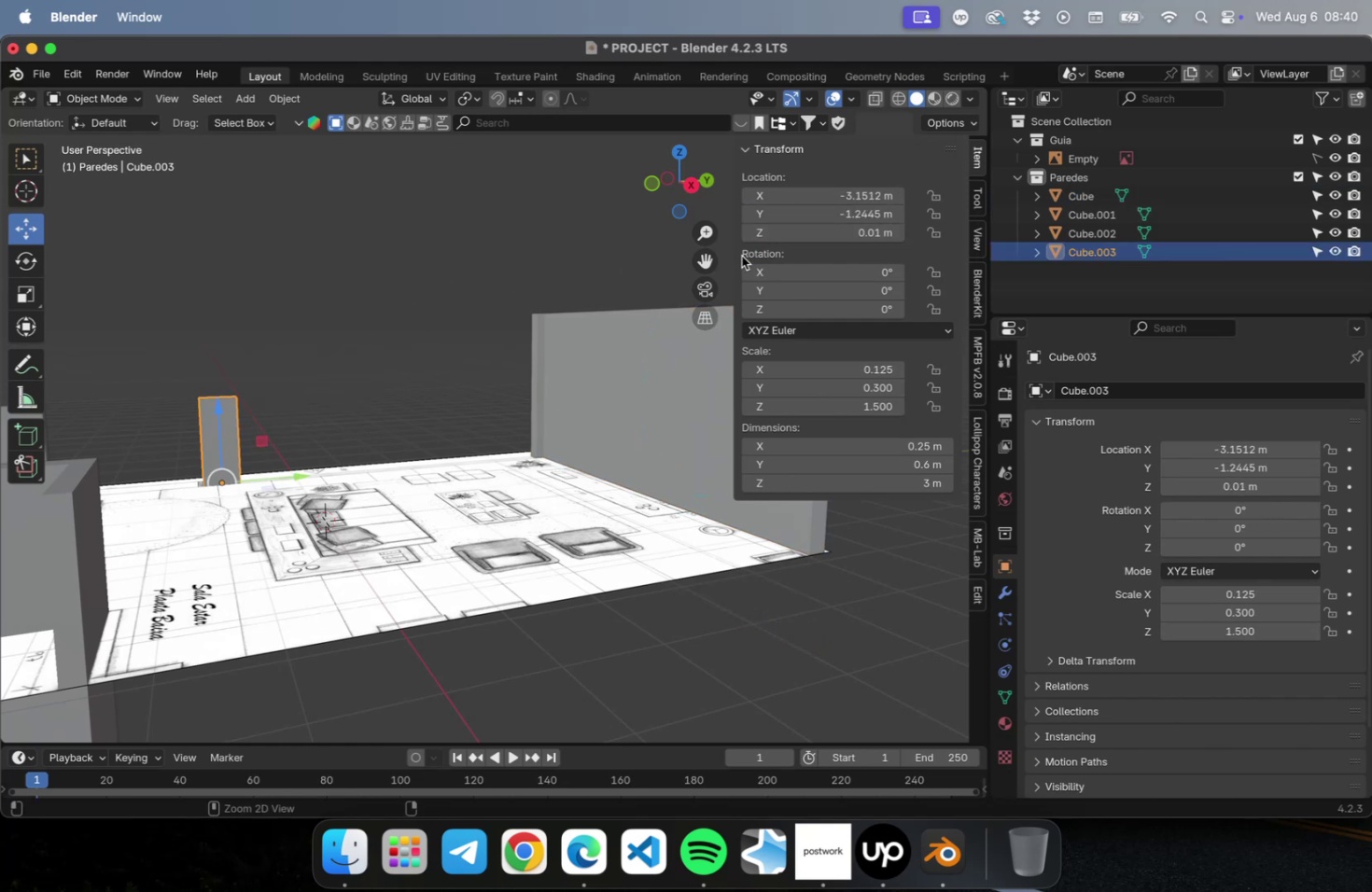 
key(Meta+V)
 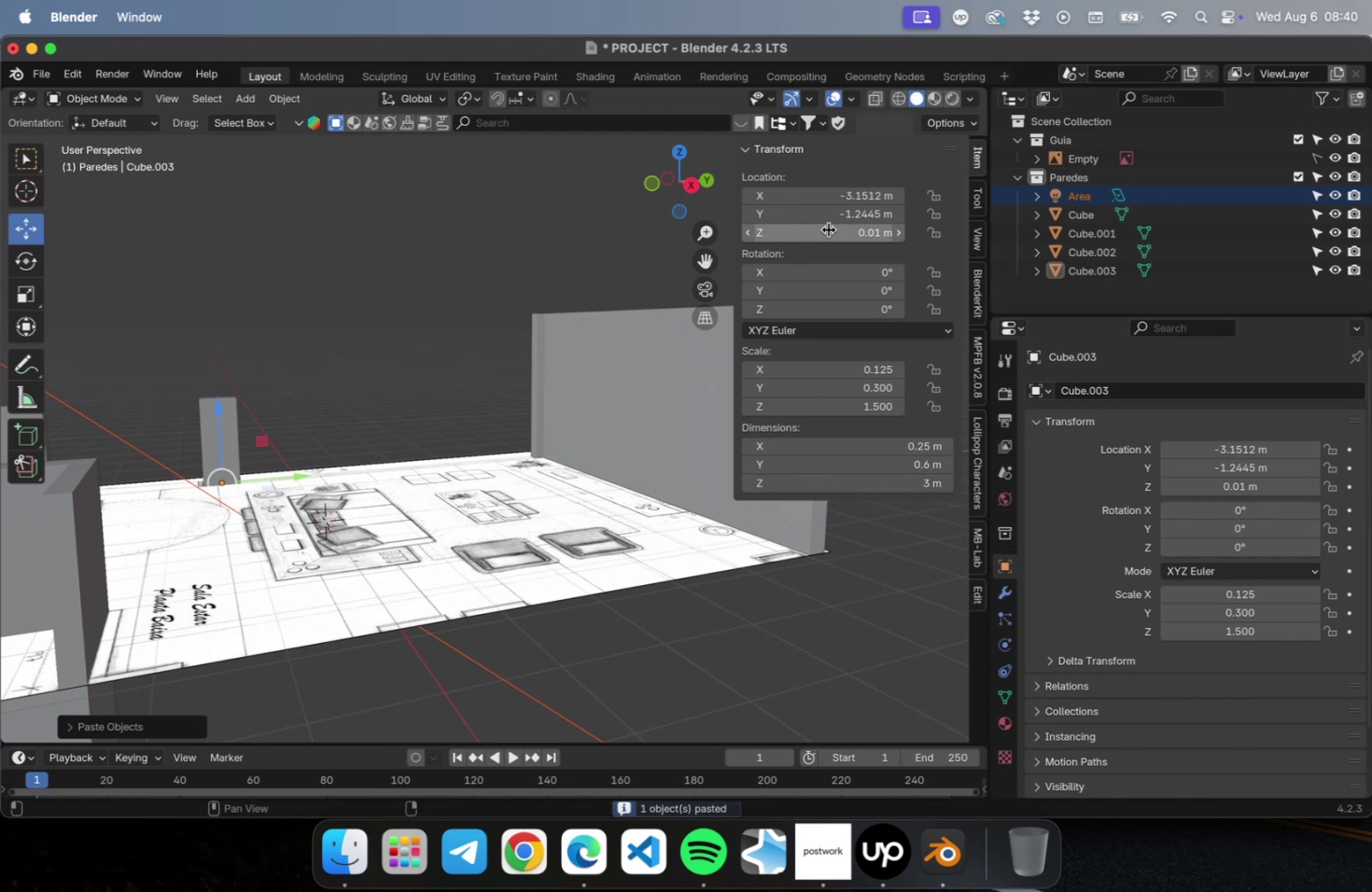 
key(Meta+CommandLeft)
 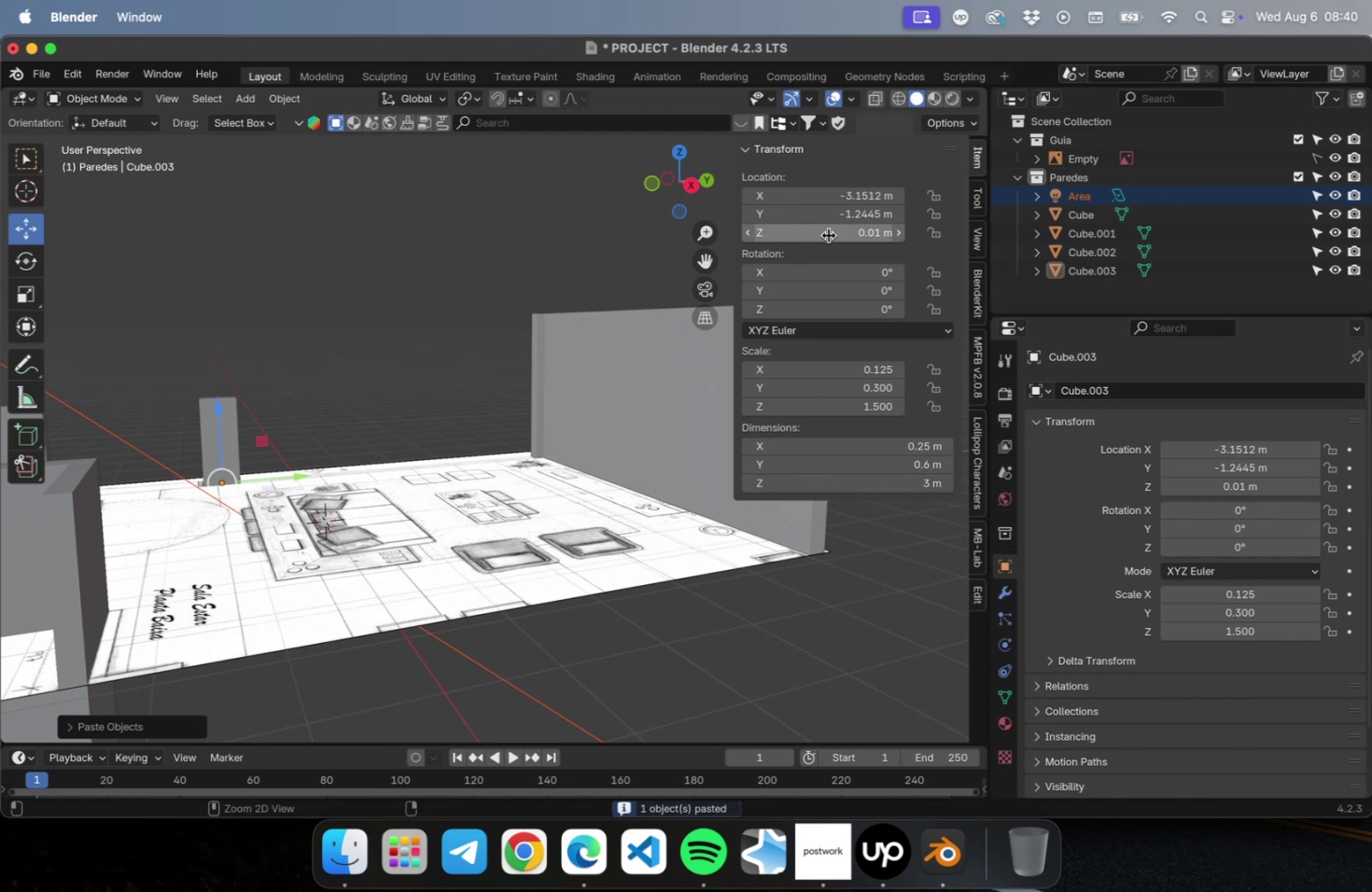 
key(Meta+Z)
 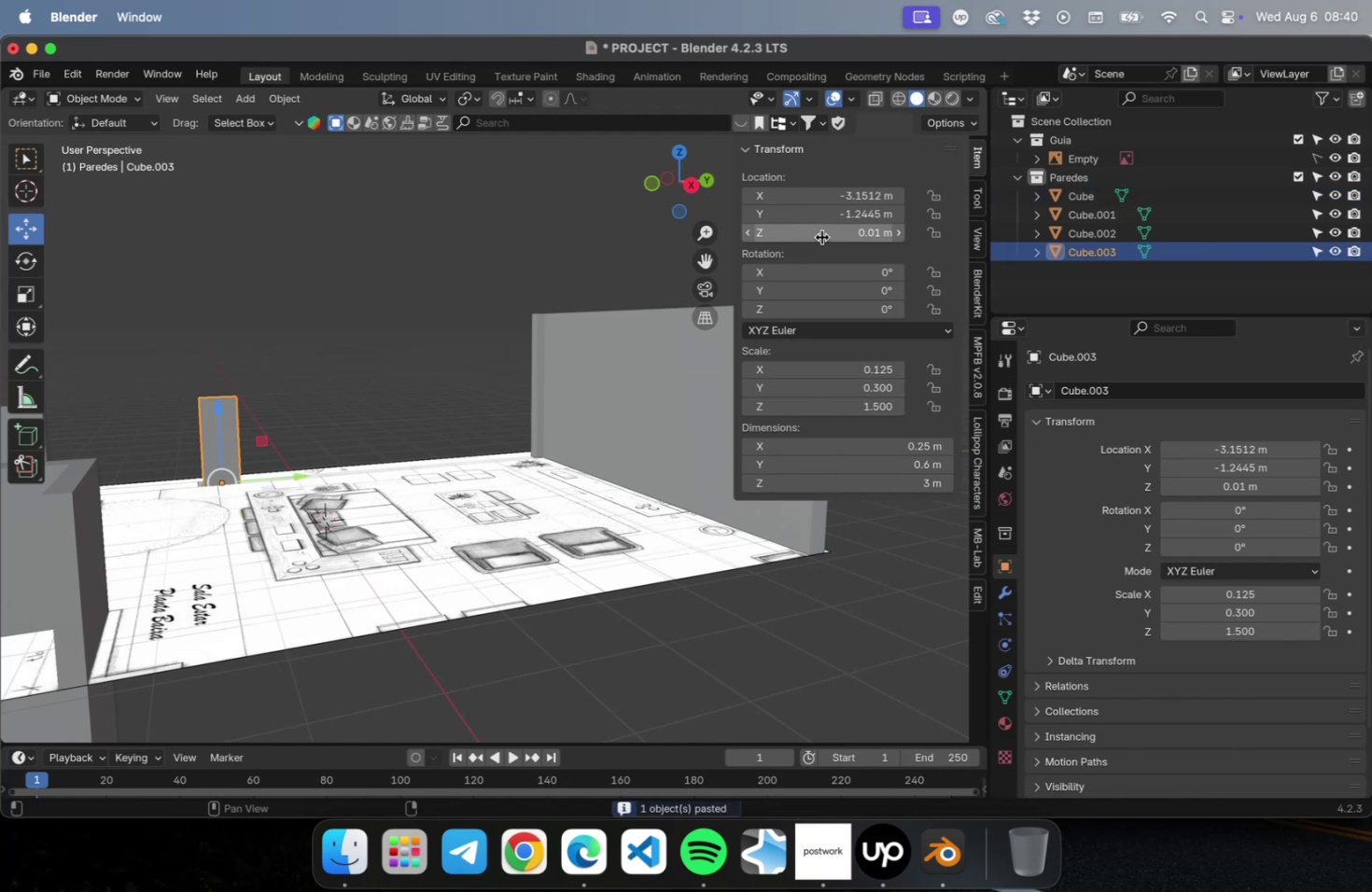 
left_click([821, 237])
 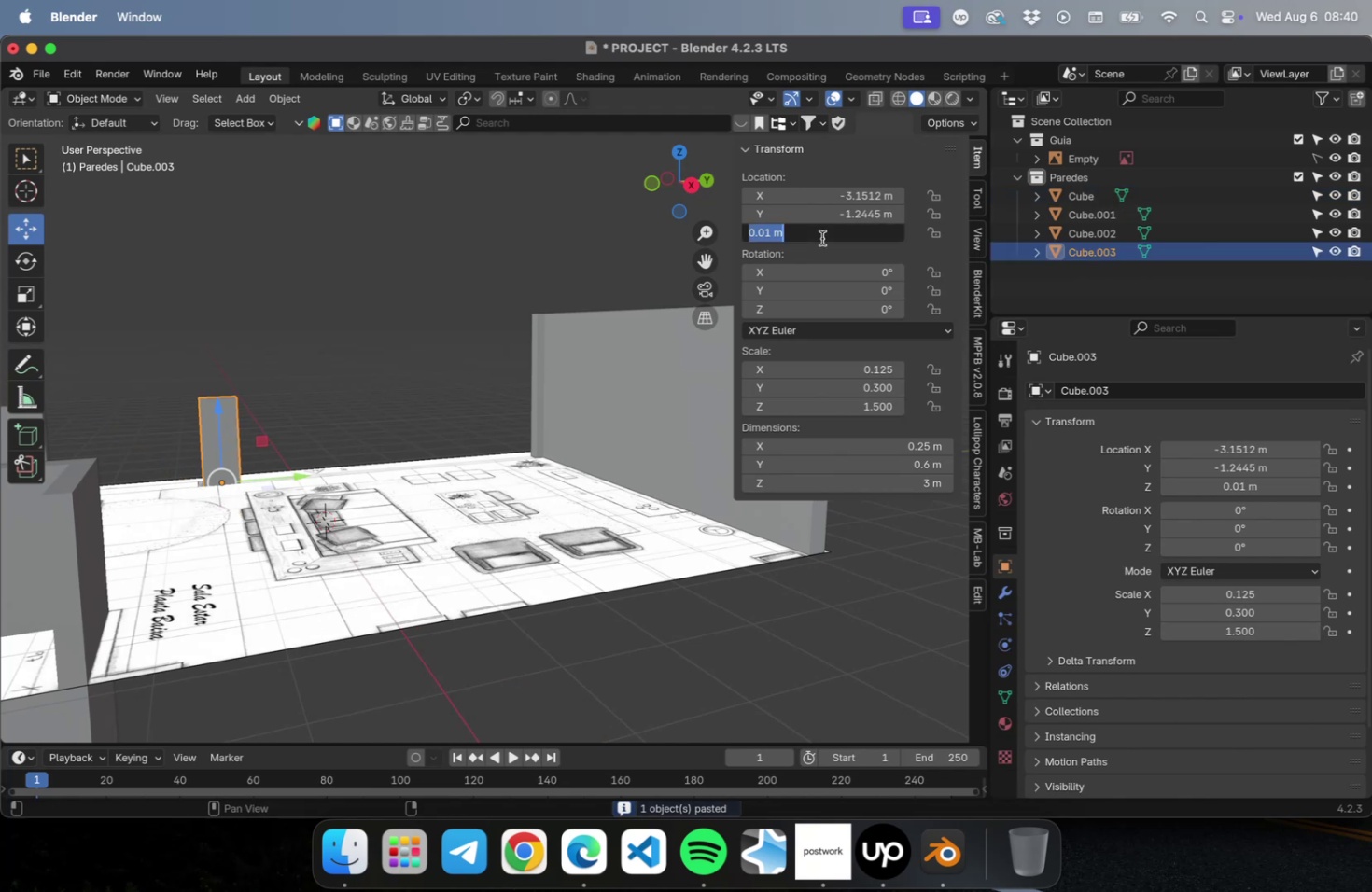 
key(Meta+CommandLeft)
 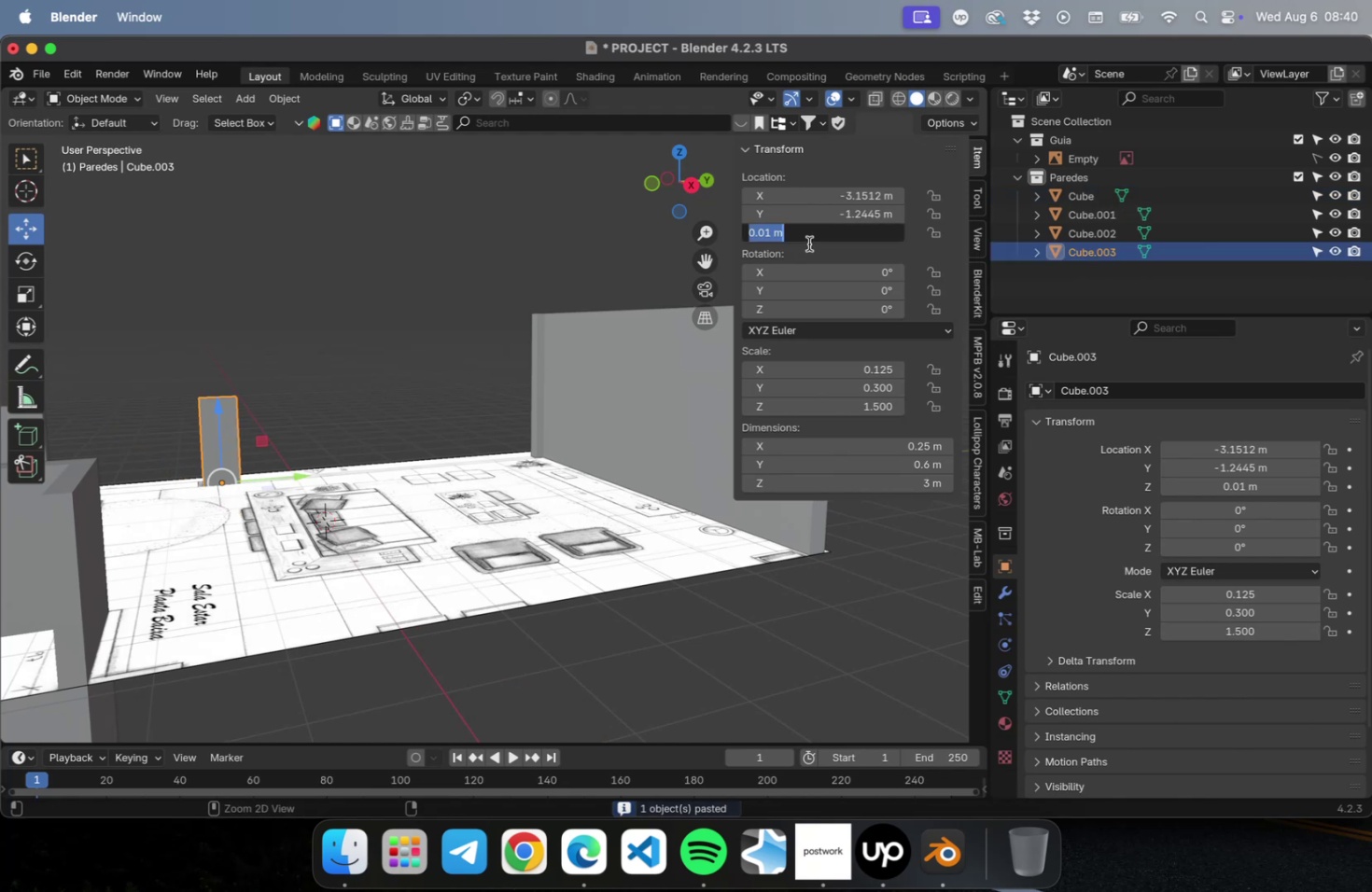 
key(Meta+V)
 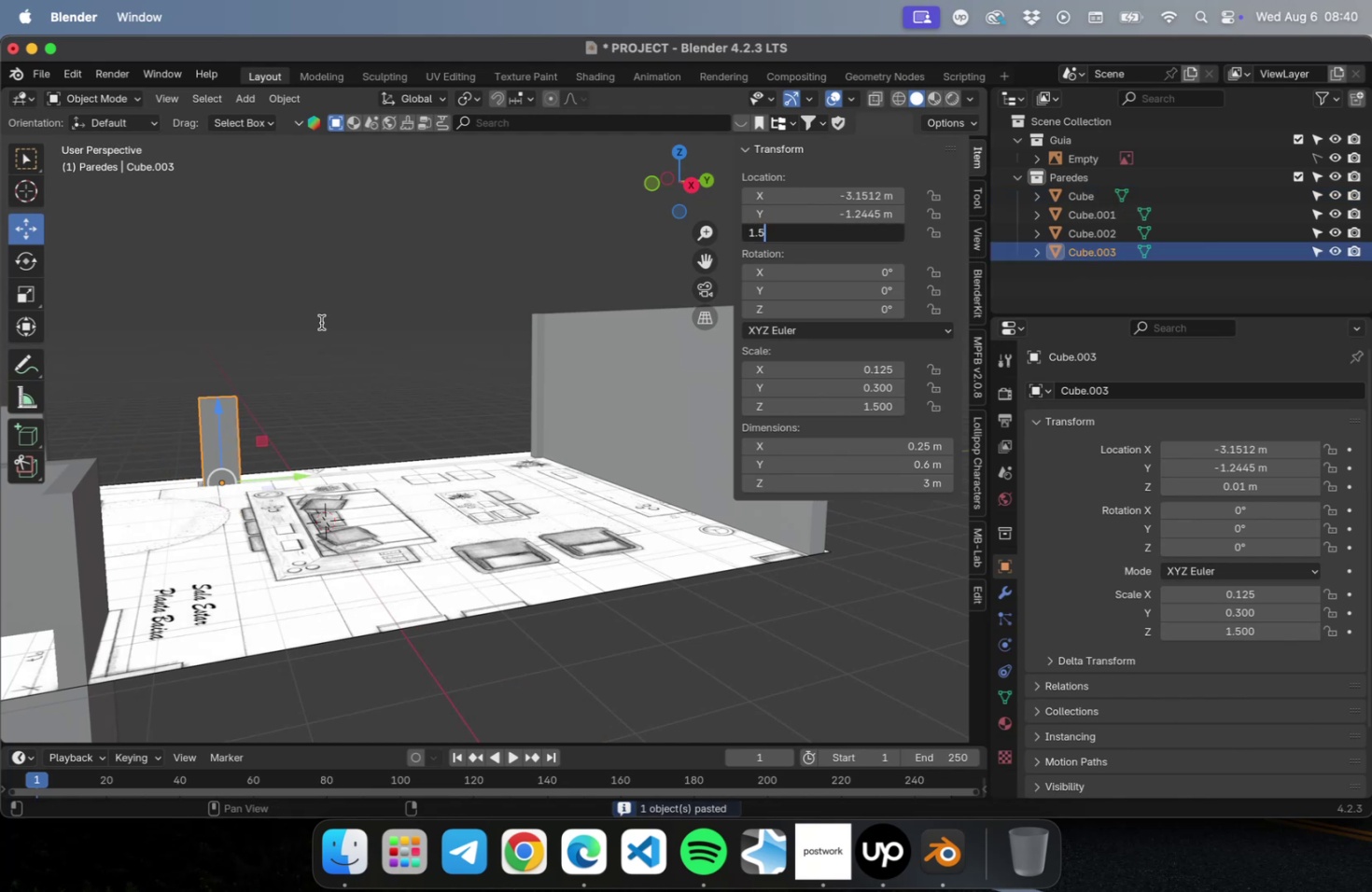 
left_click([321, 322])
 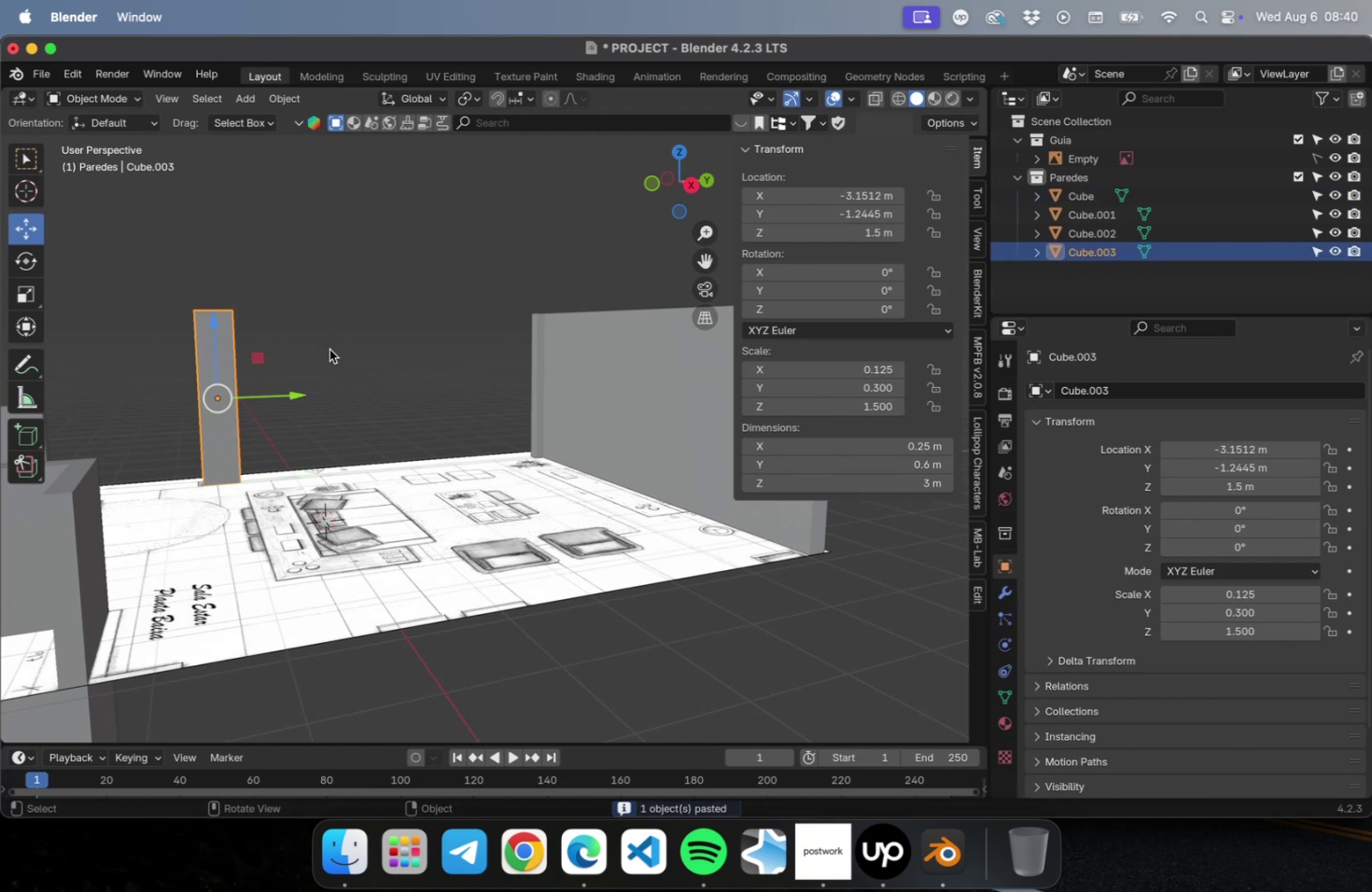 
scroll: coordinate [330, 352], scroll_direction: down, amount: 5.0
 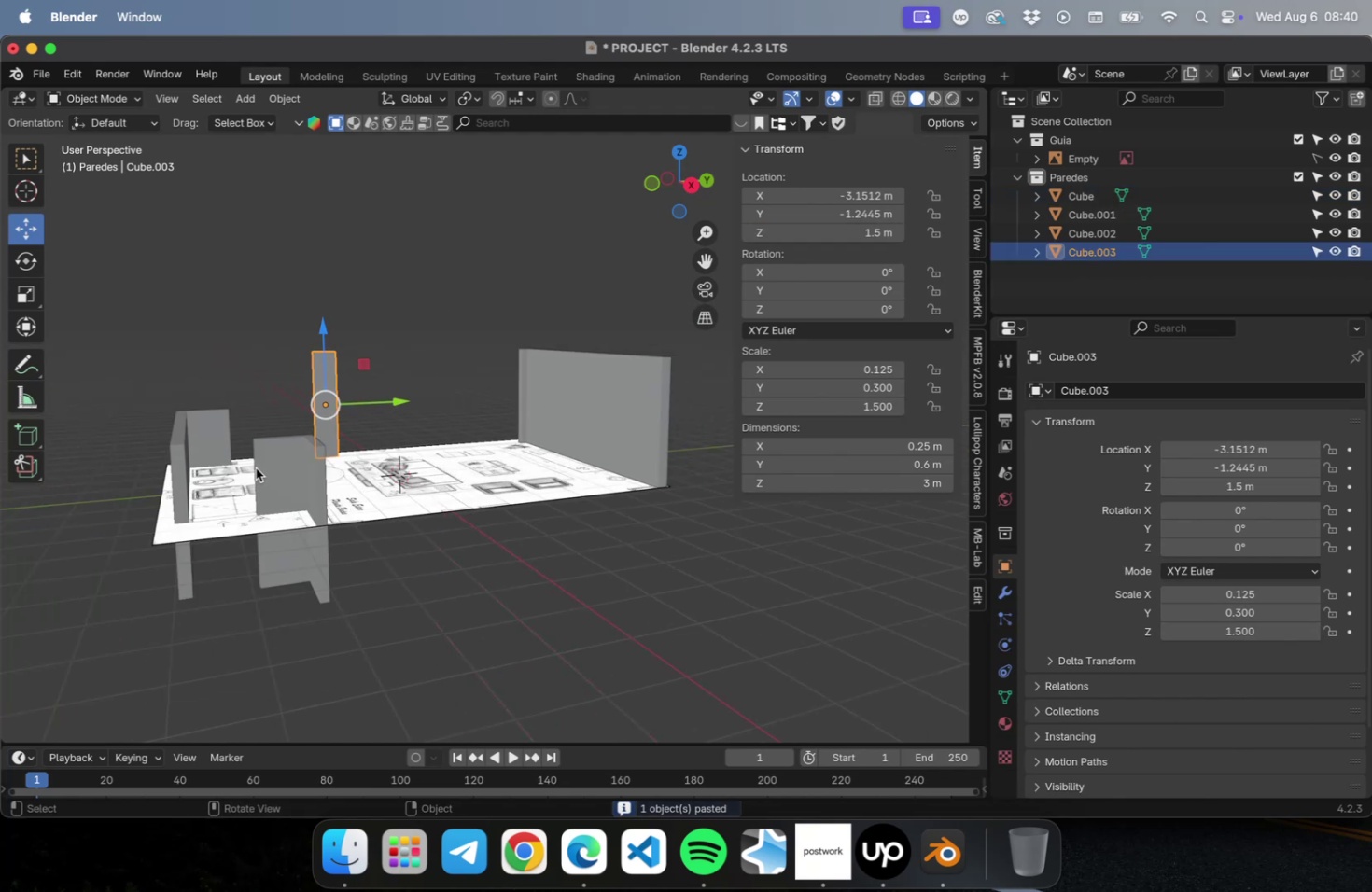 
left_click([280, 466])
 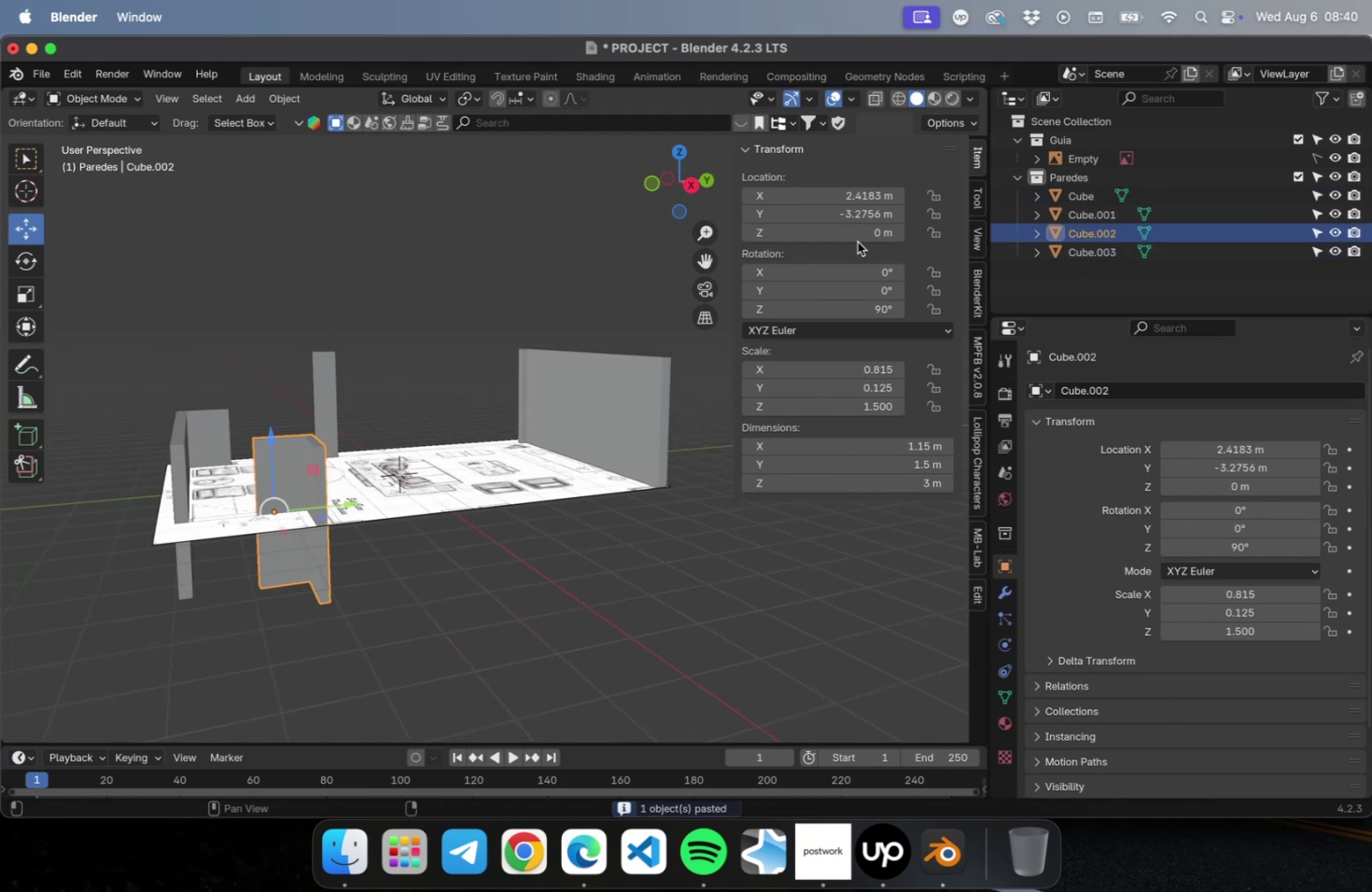 
left_click([853, 234])
 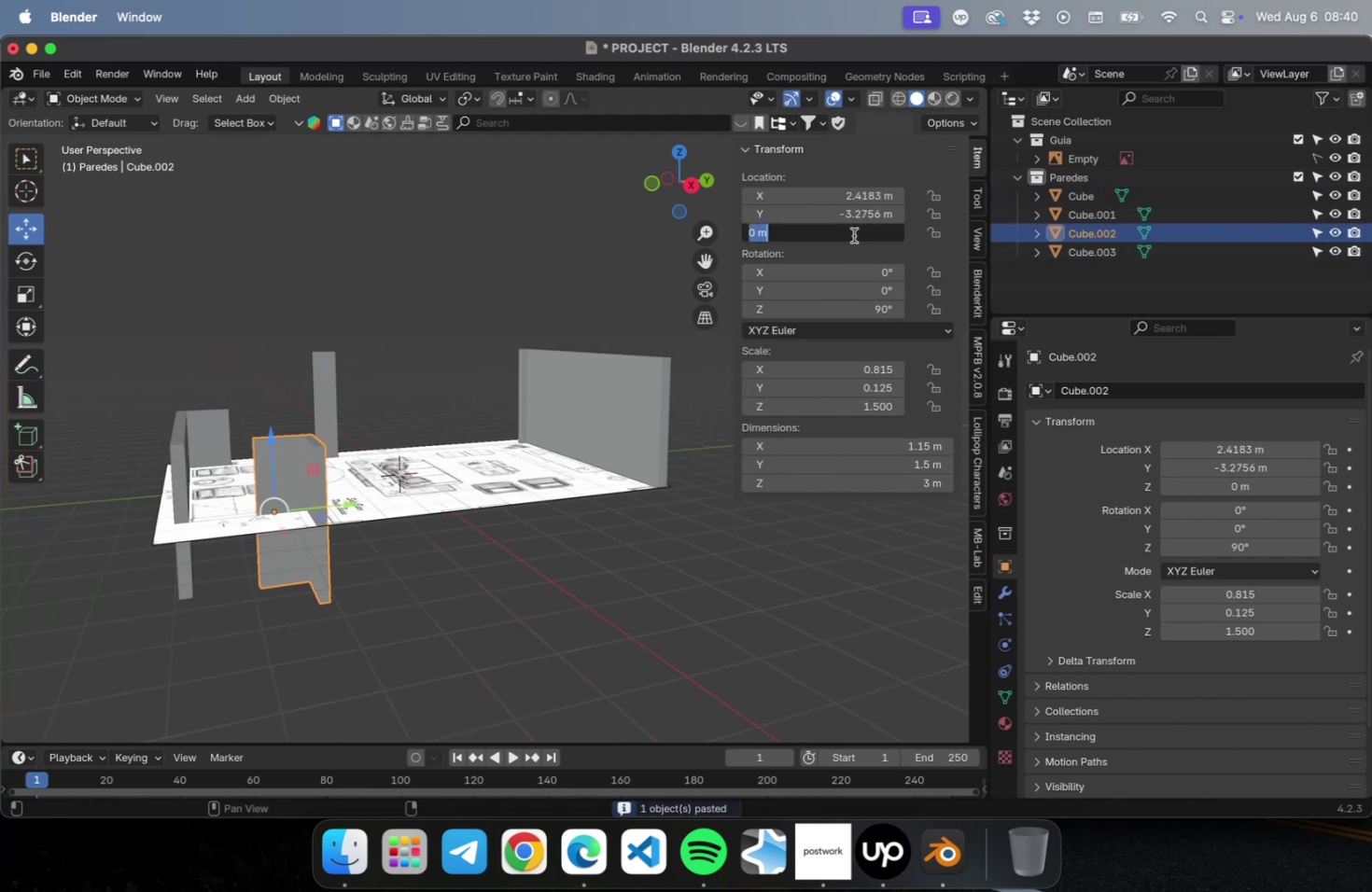 
key(Meta+CommandLeft)
 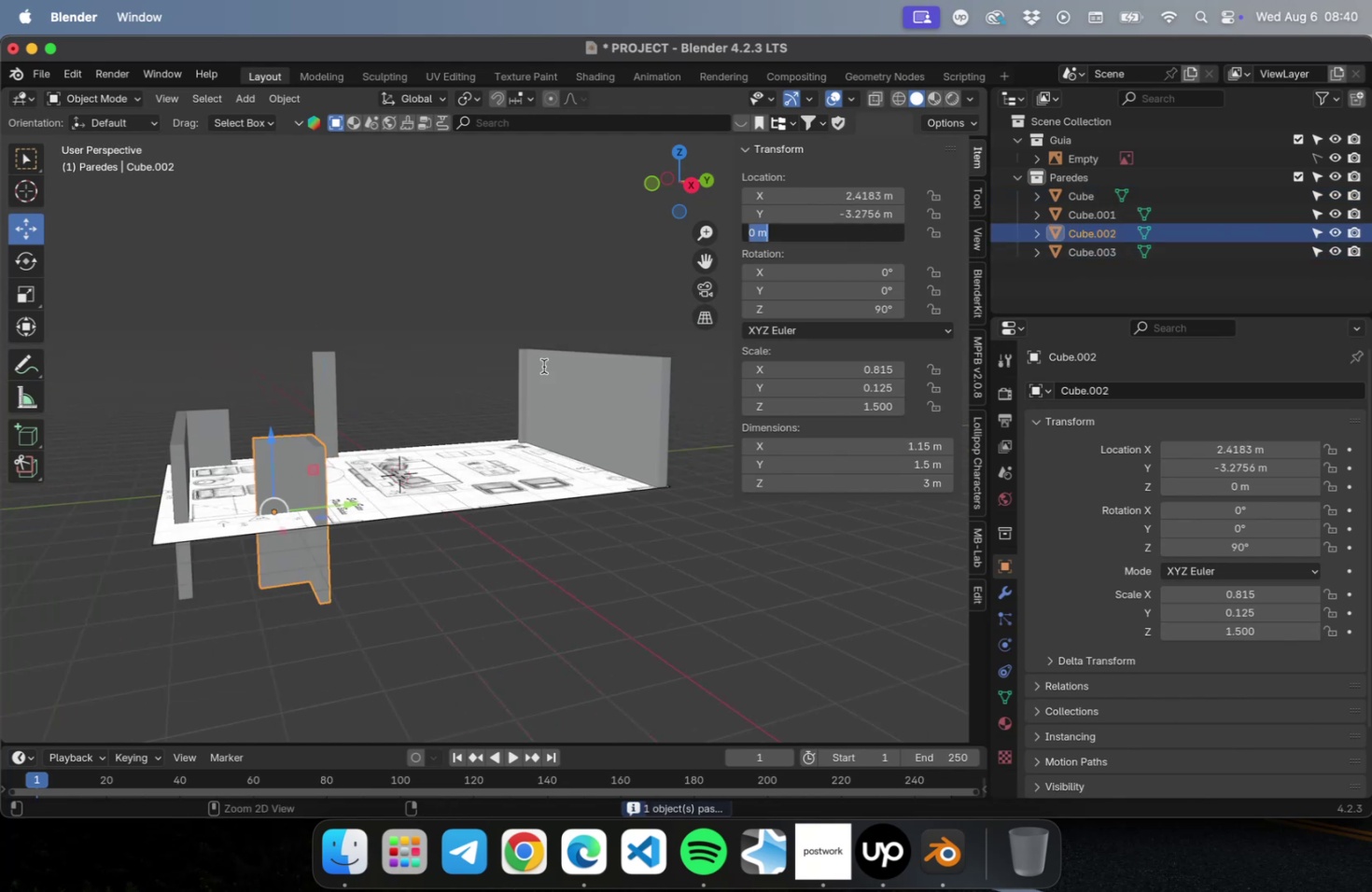 
key(Meta+V)
 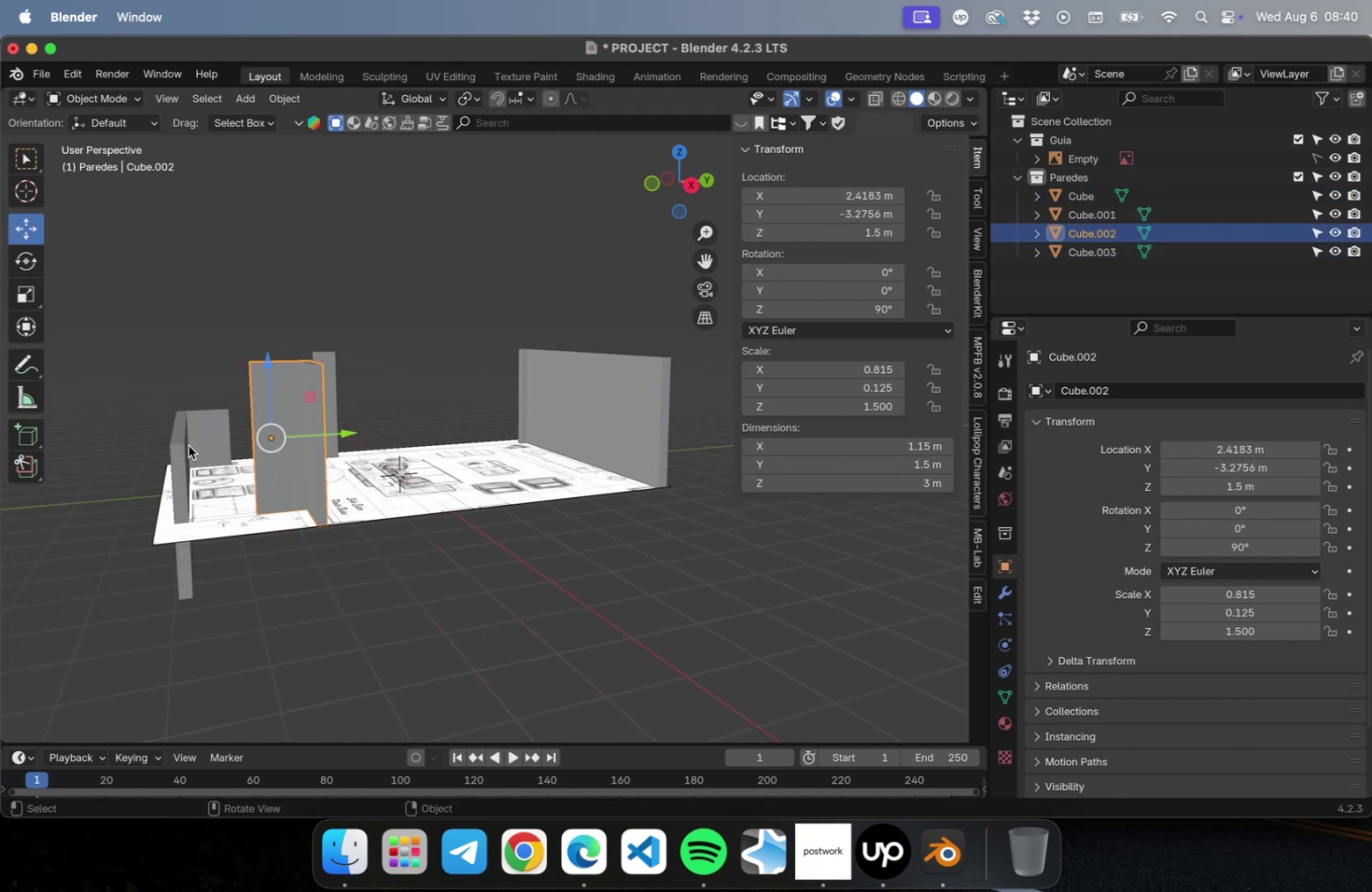 
left_click([186, 441])
 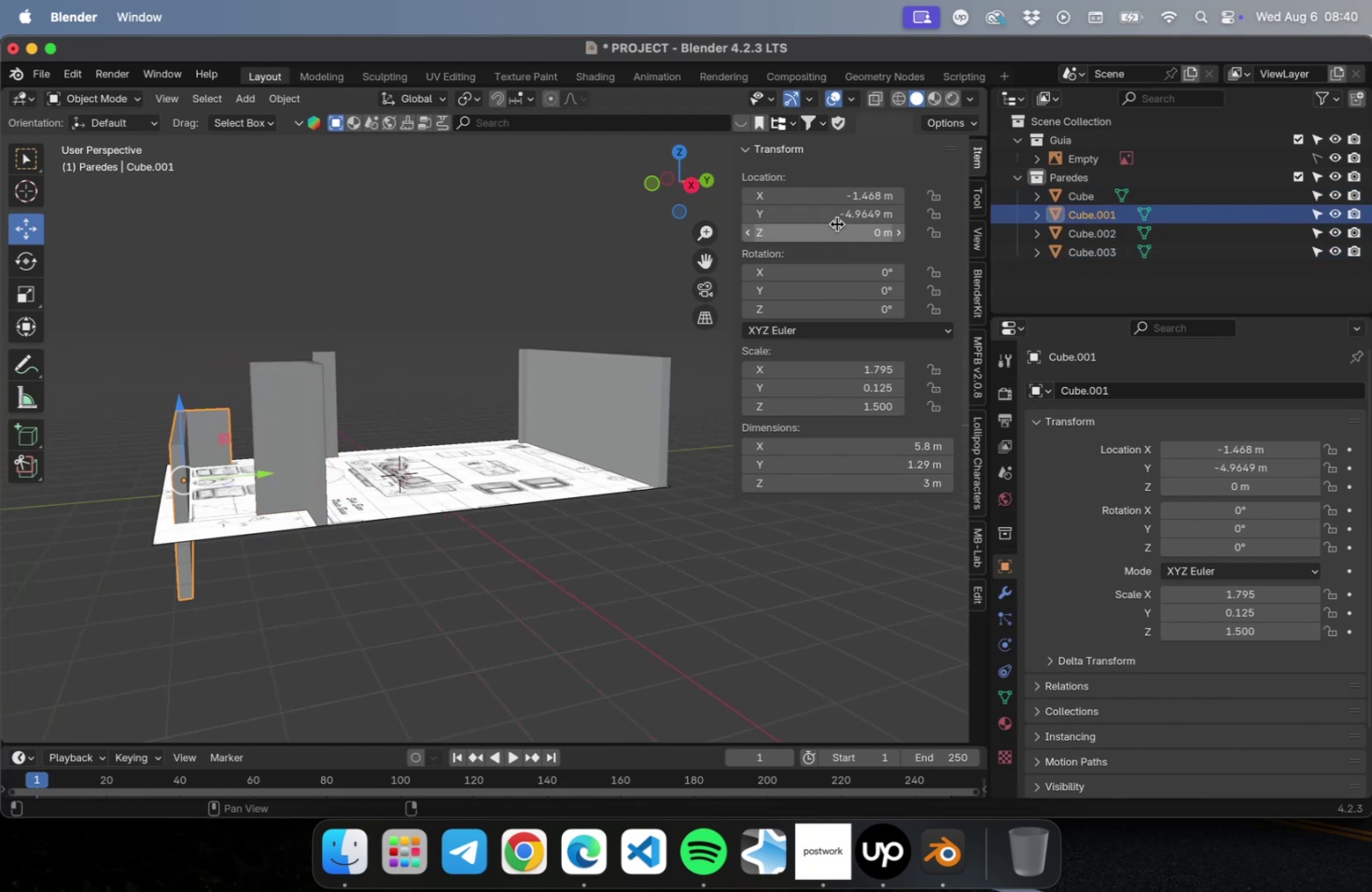 
left_click([837, 232])
 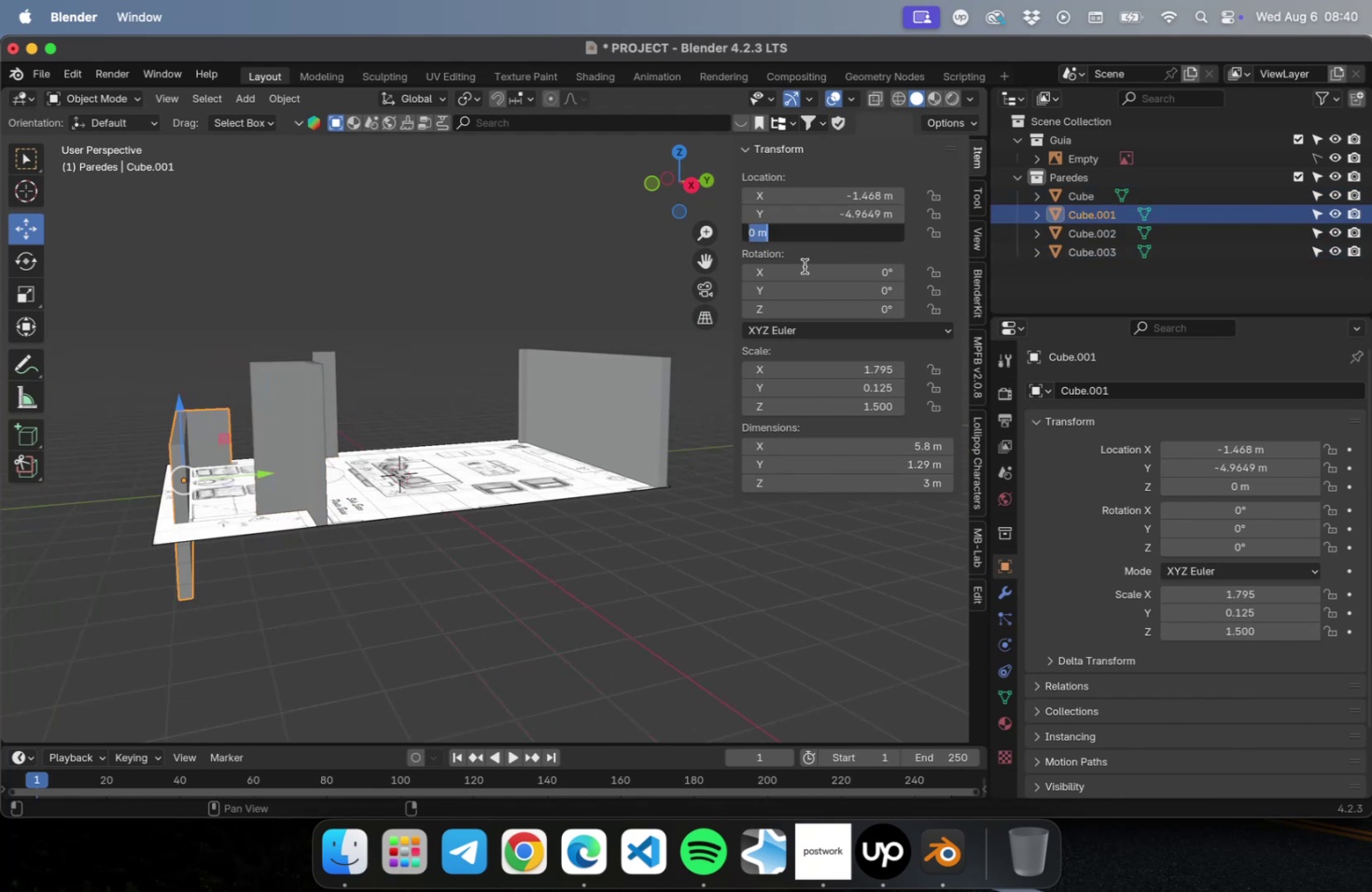 
key(Meta+CommandLeft)
 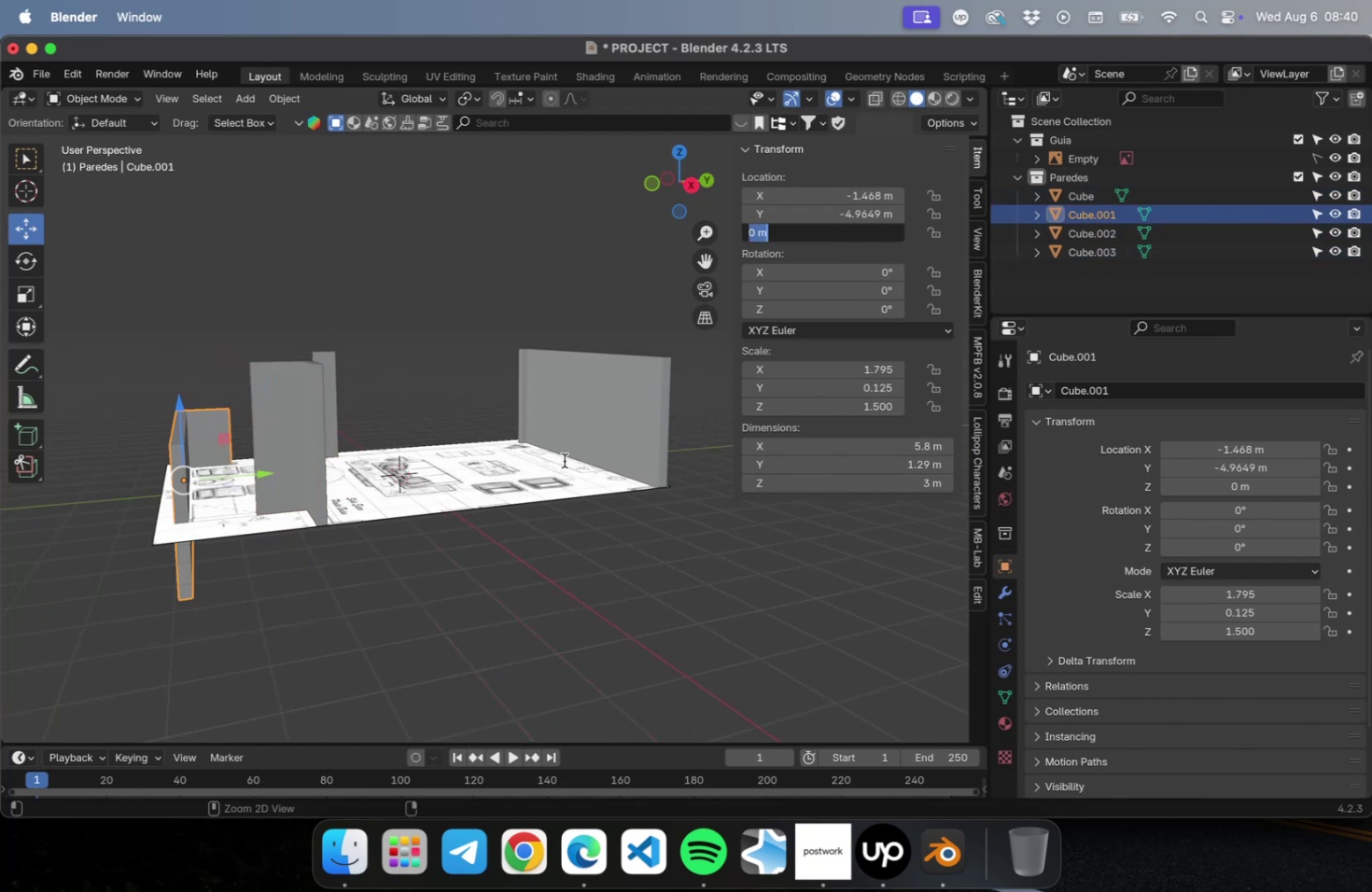 
key(Meta+V)
 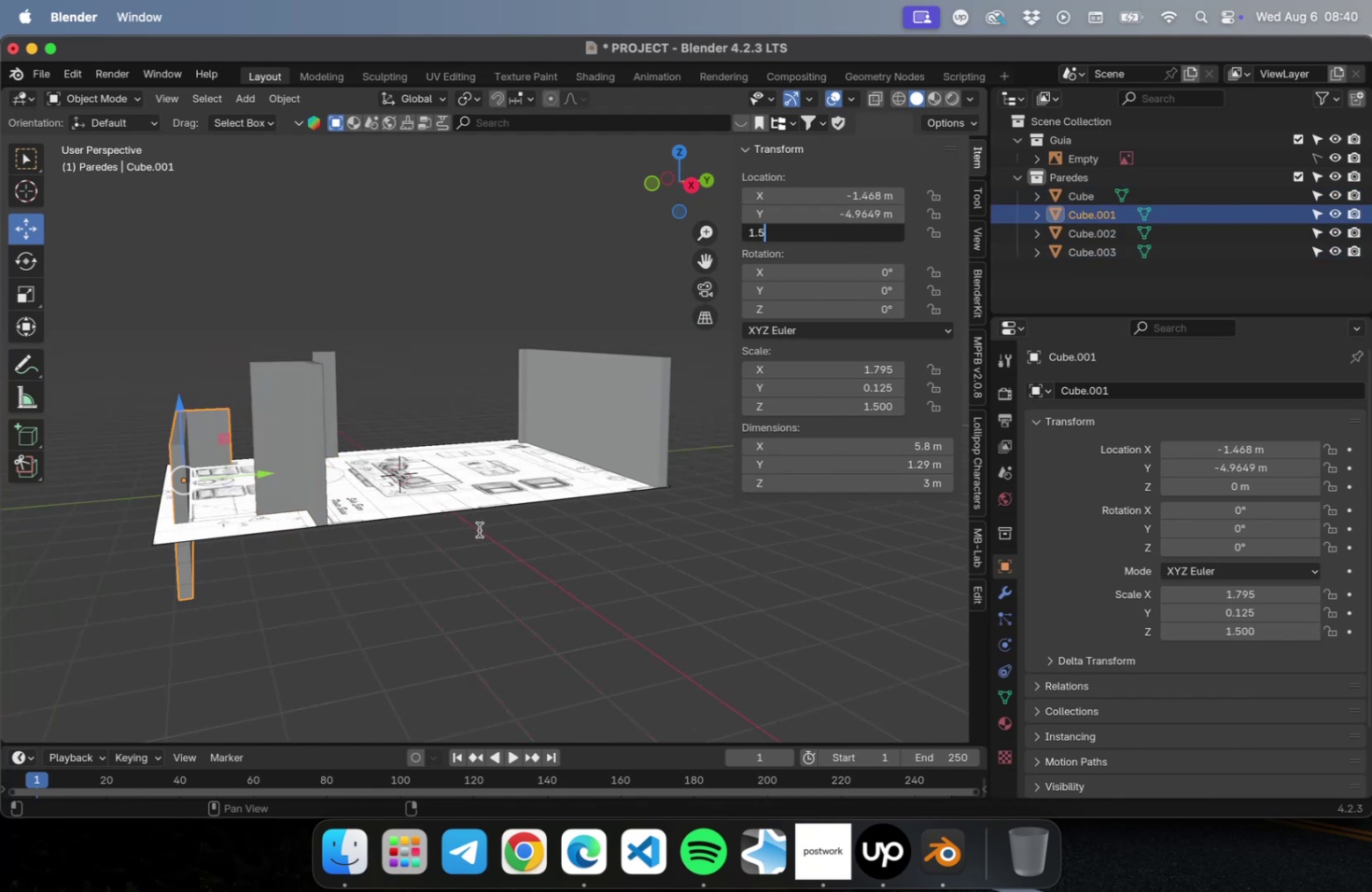 
key(Tab)
 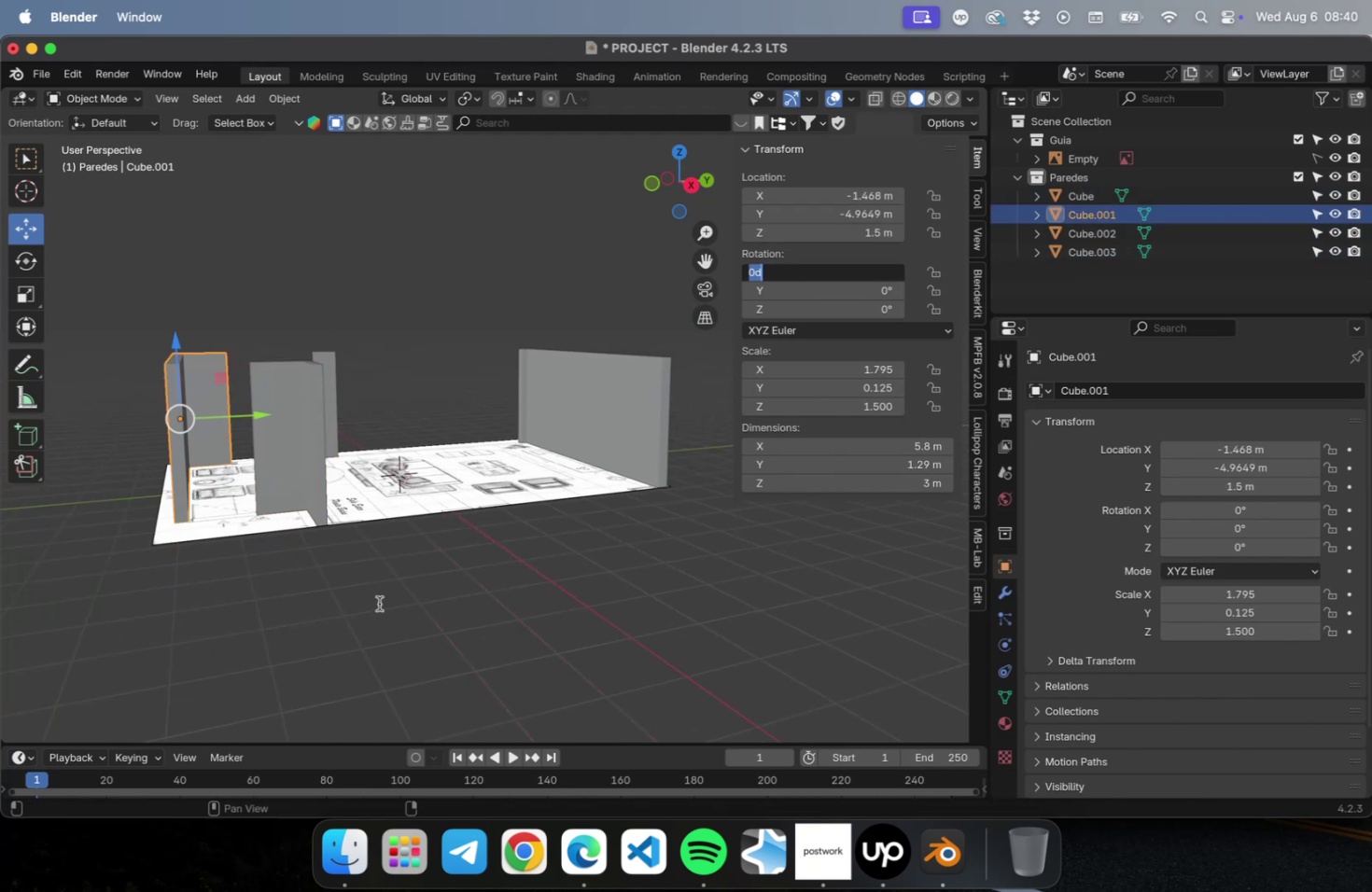 
left_click([379, 604])
 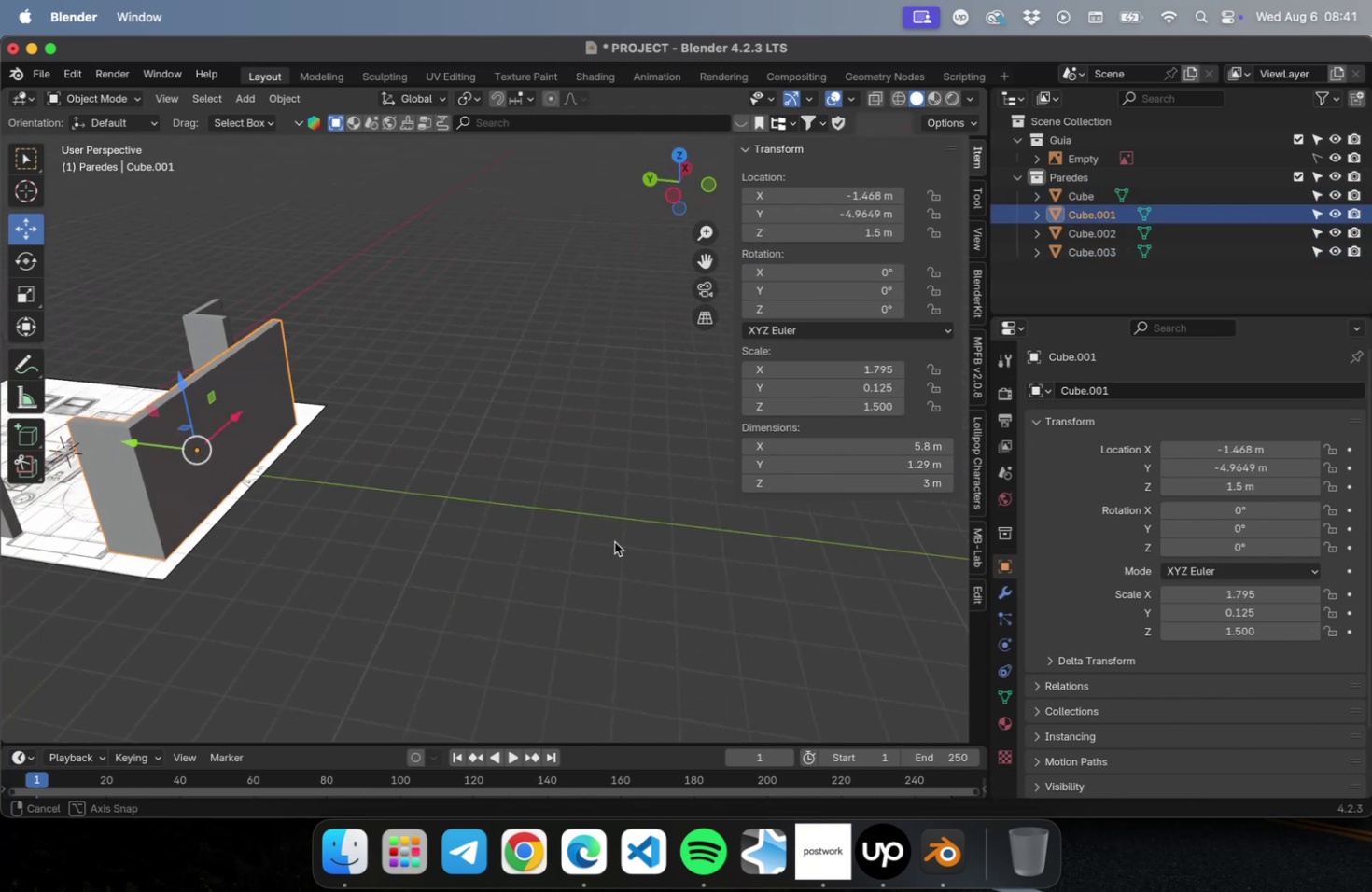 
key(Shift+ShiftLeft)
 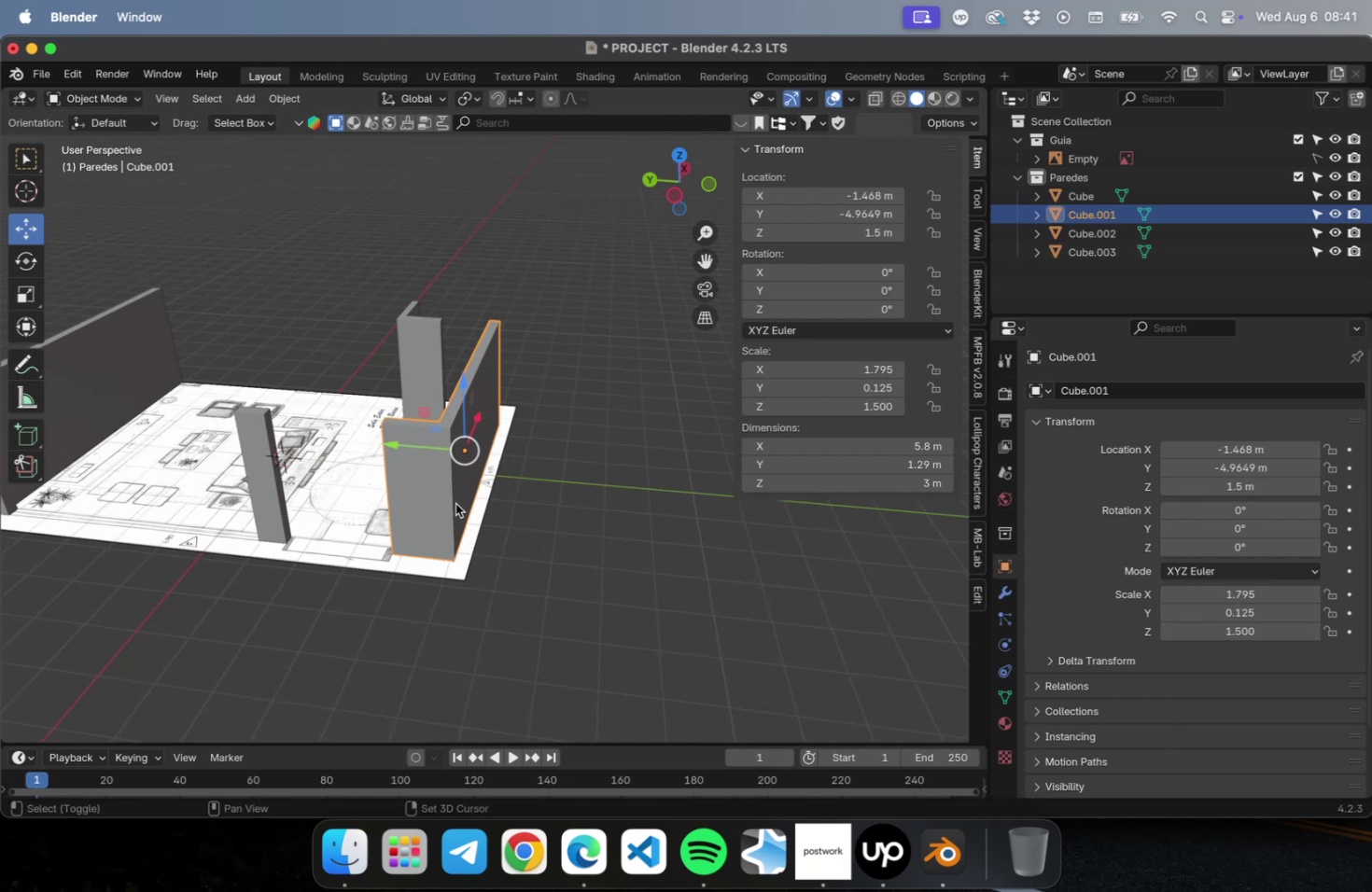 
key(Meta+CommandLeft)
 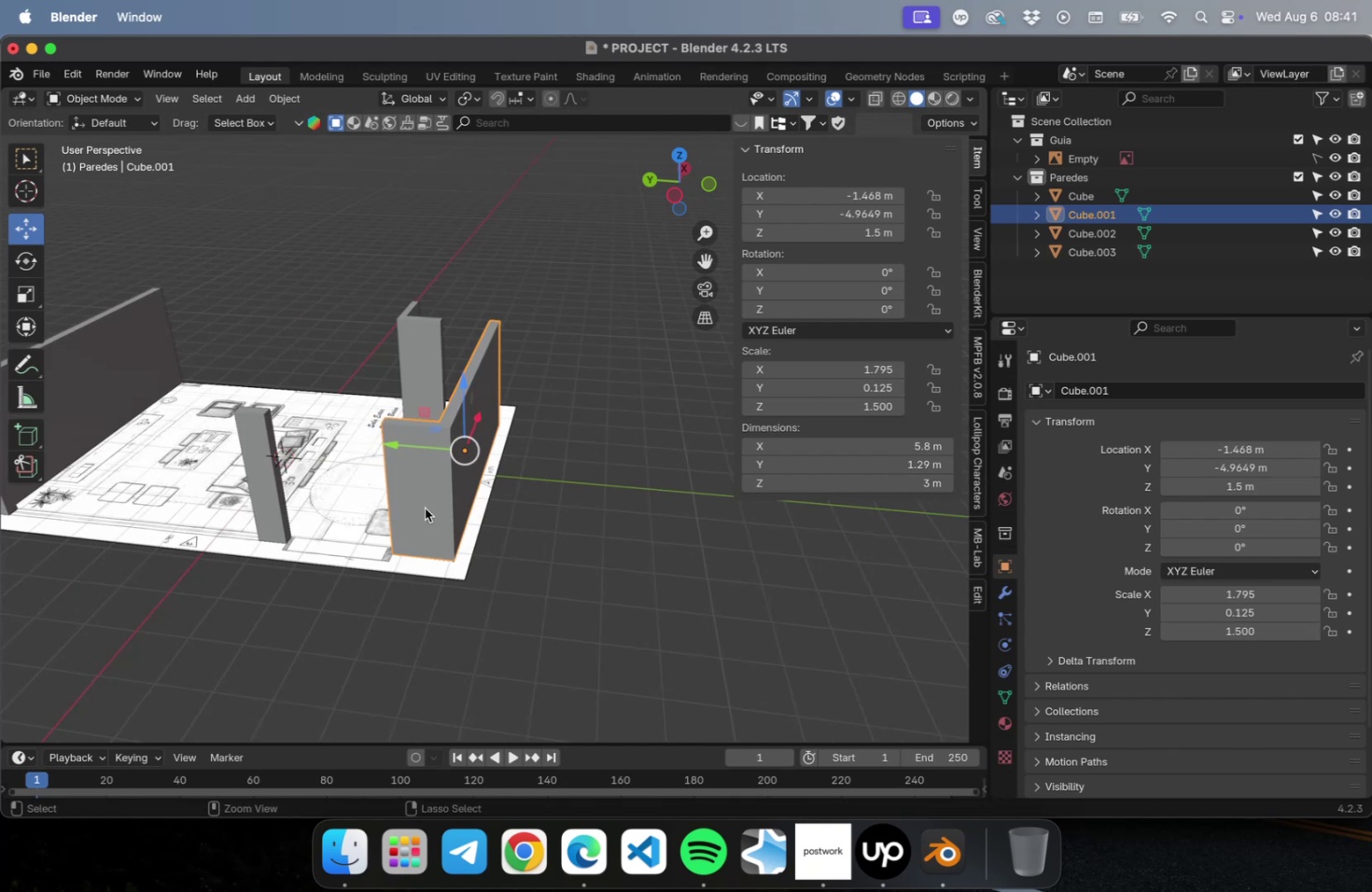 
key(Meta+S)
 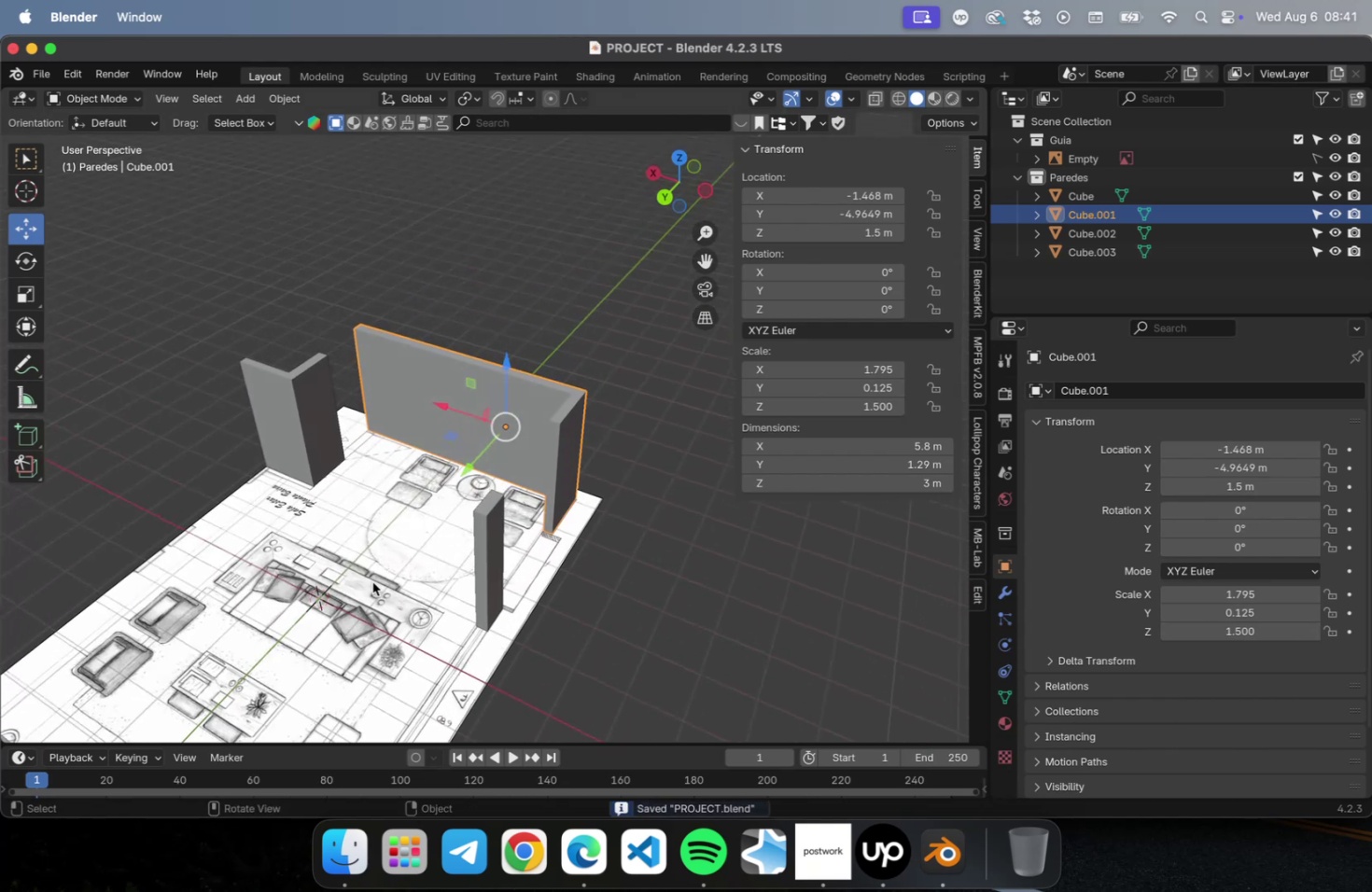 
key(NumLock)
 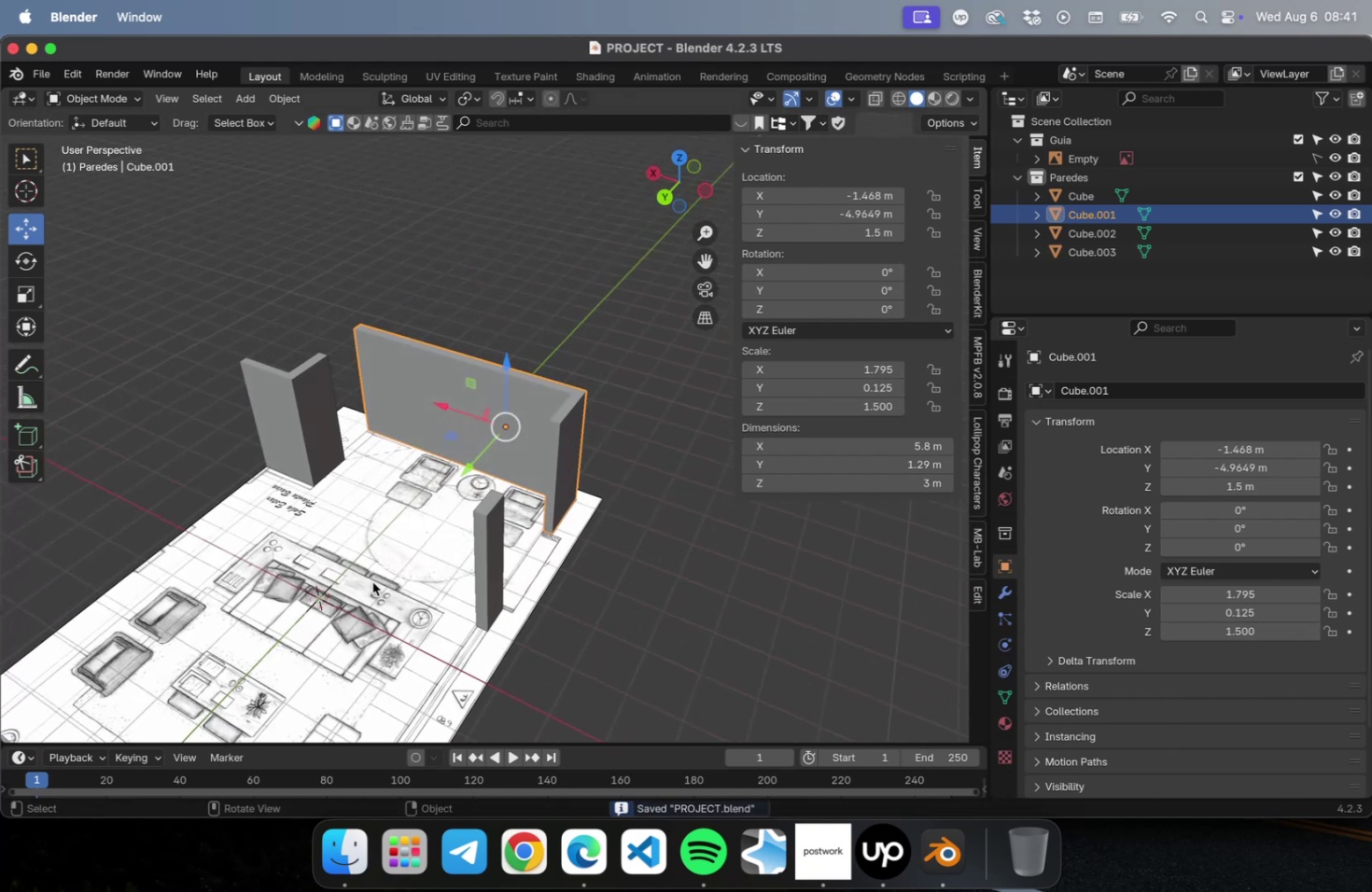 
key(Numpad7)
 